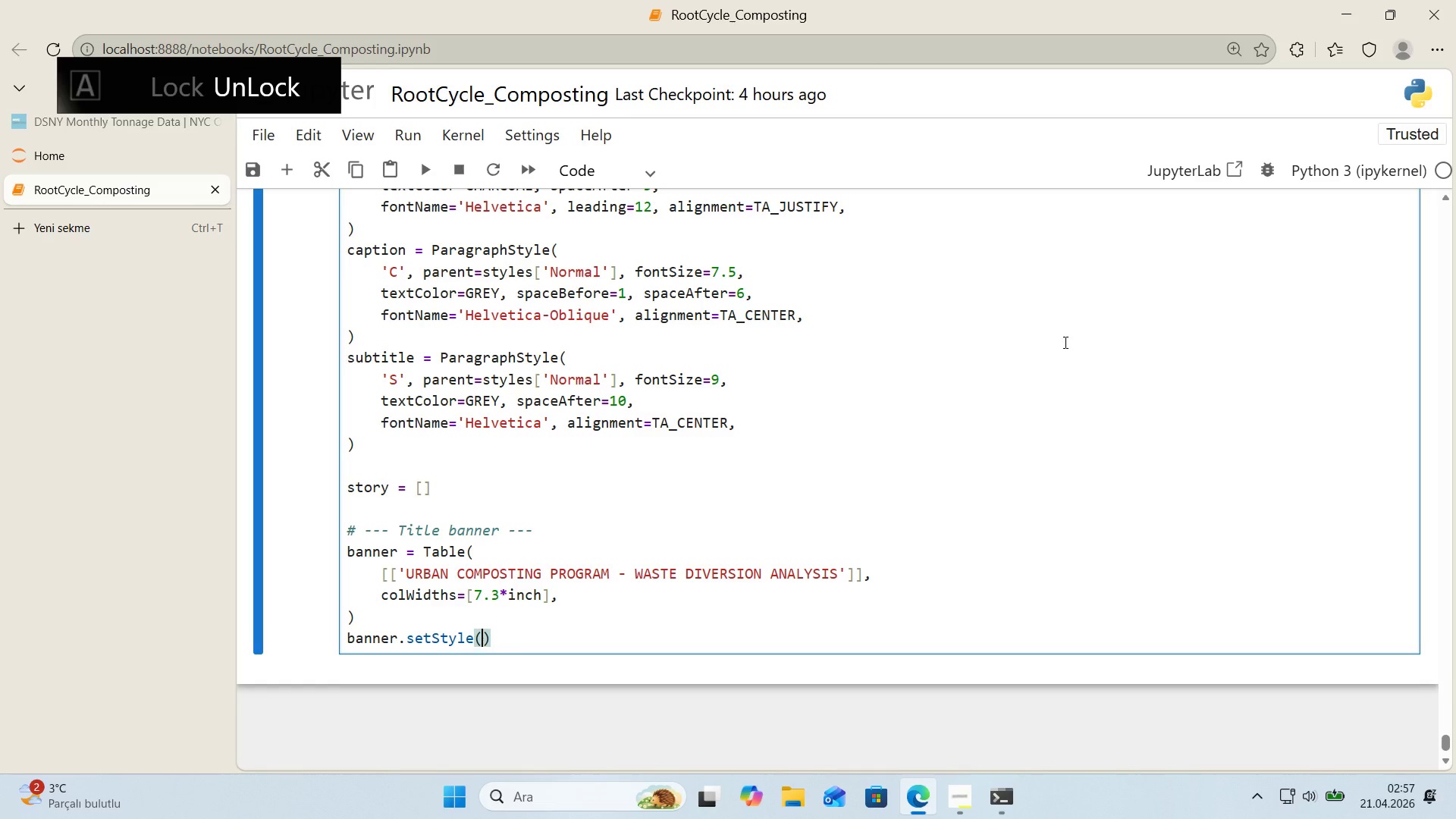 
type(TableSyle)
key(Backspace)
key(Backspace)
key(Backspace)
type(tyle*()
 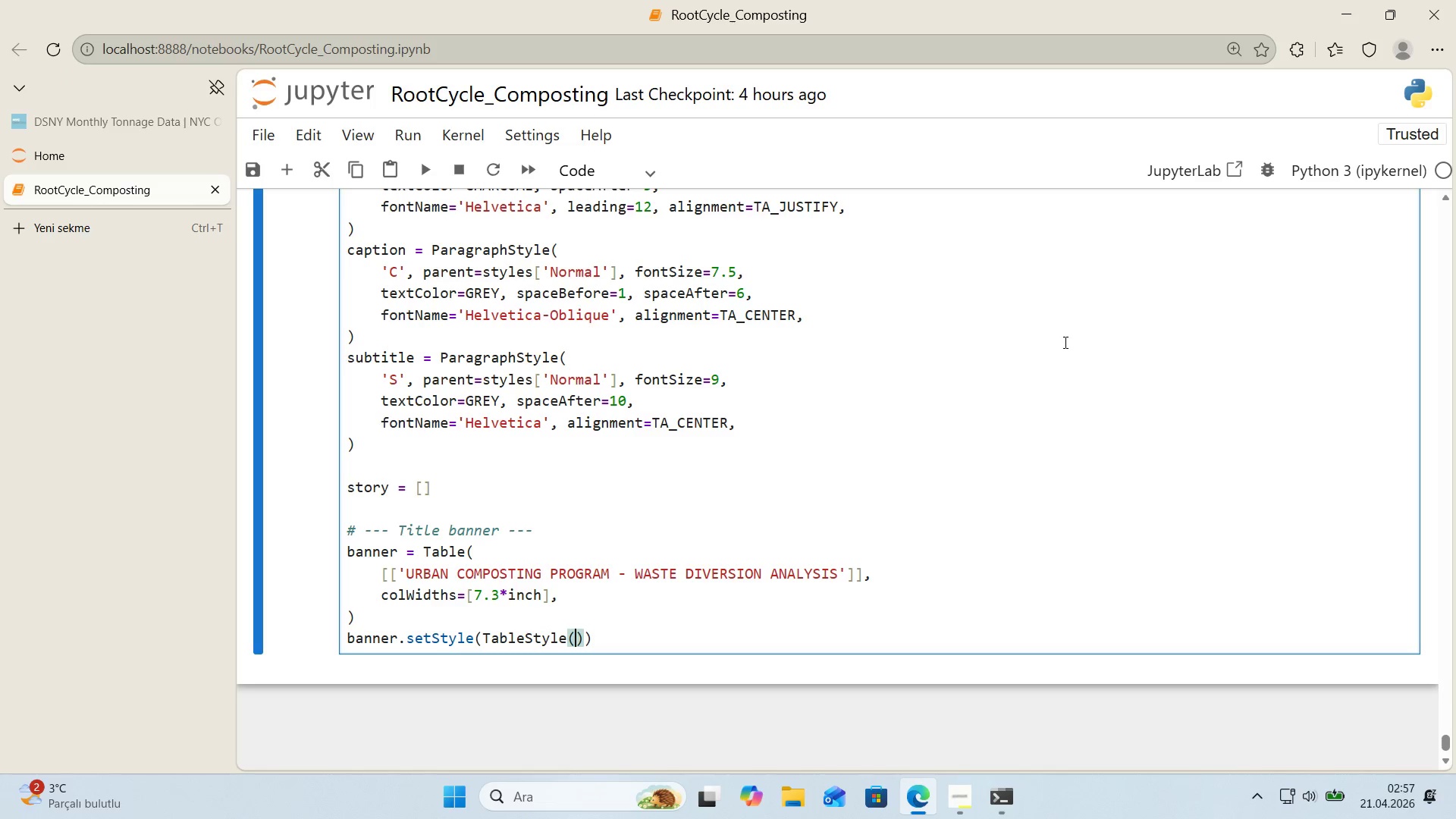 
 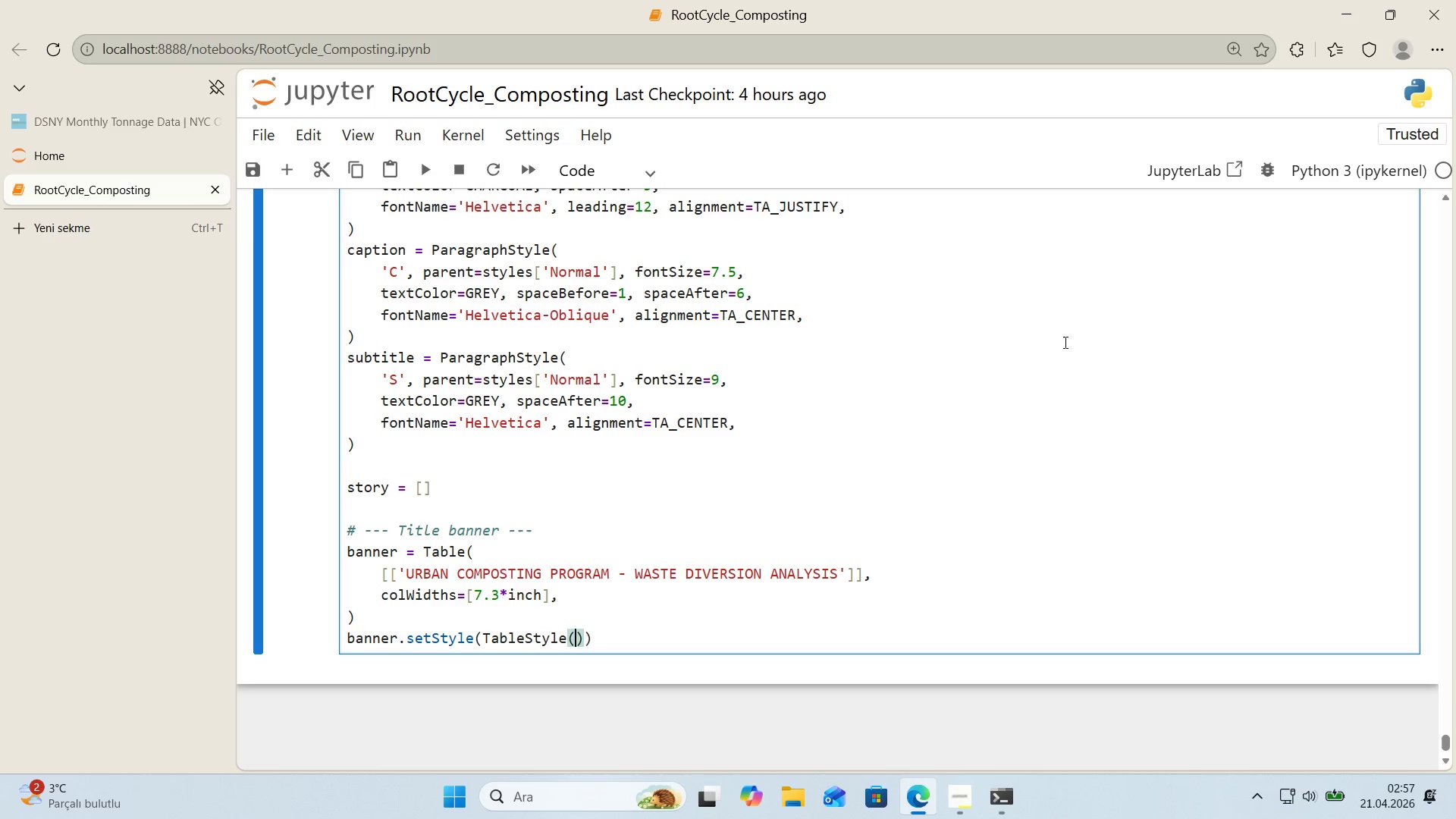 
key(ArrowLeft)
 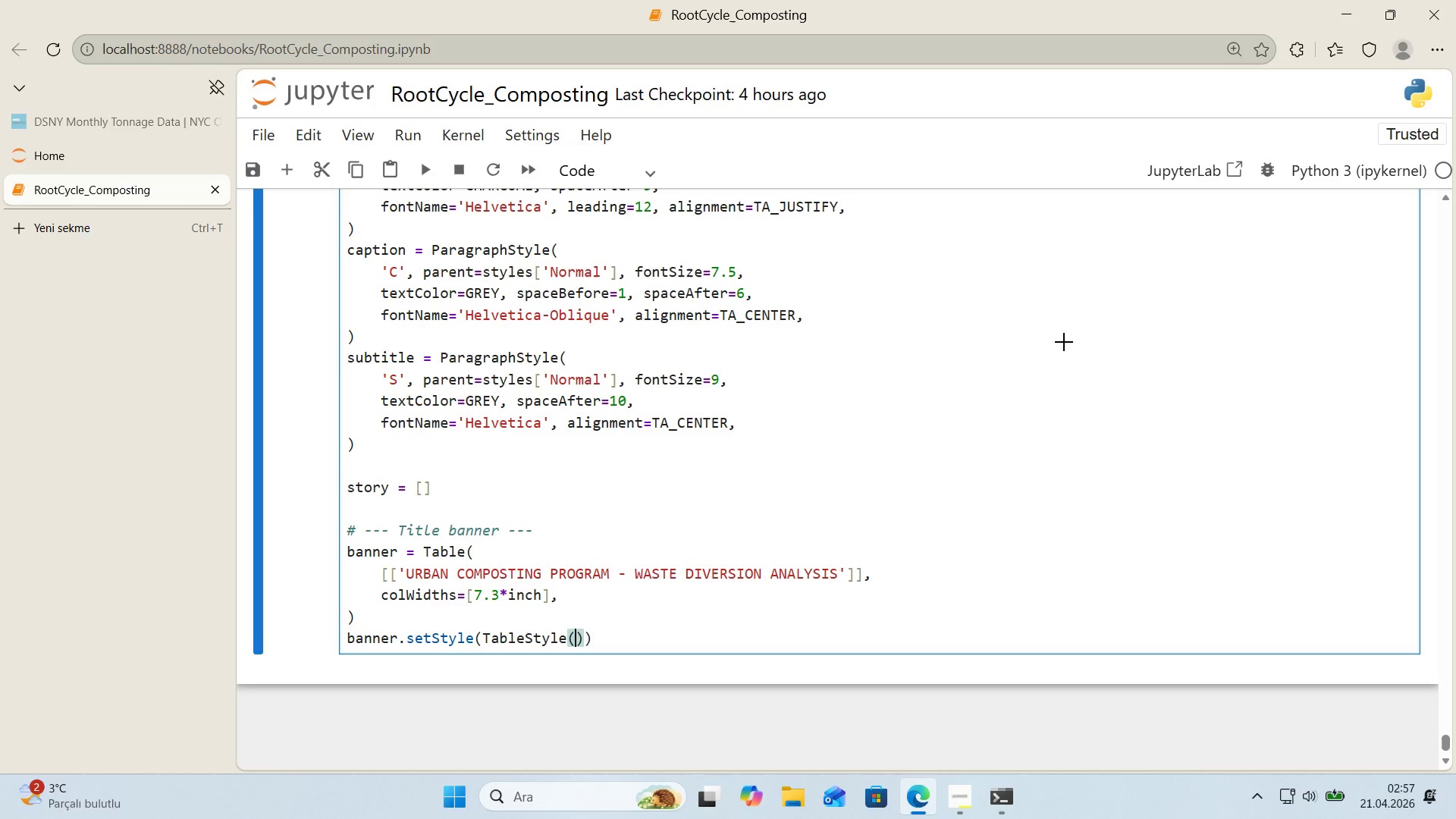 
key(Alt+Control+8)
 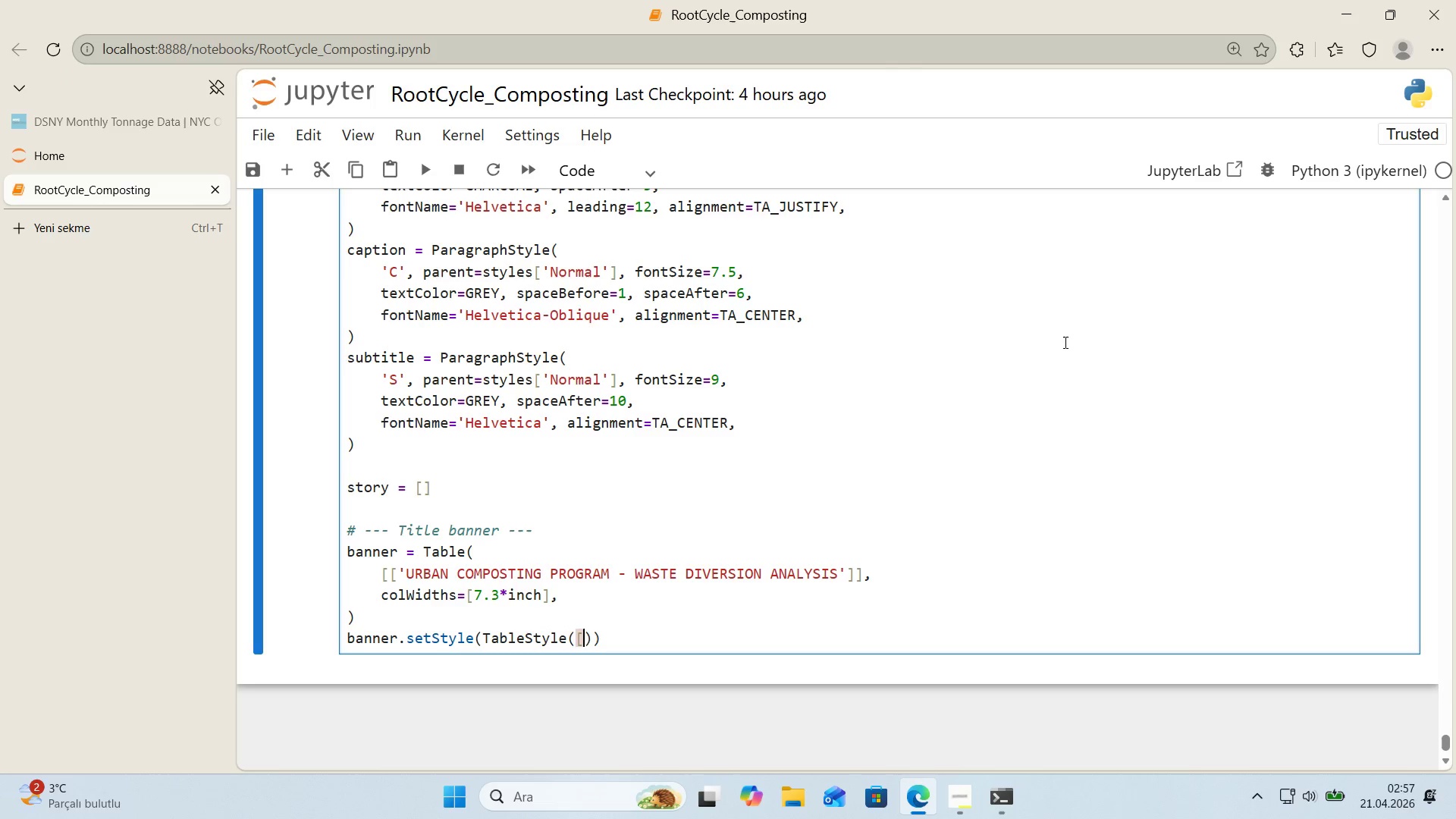 
key(Alt+Control+9)
 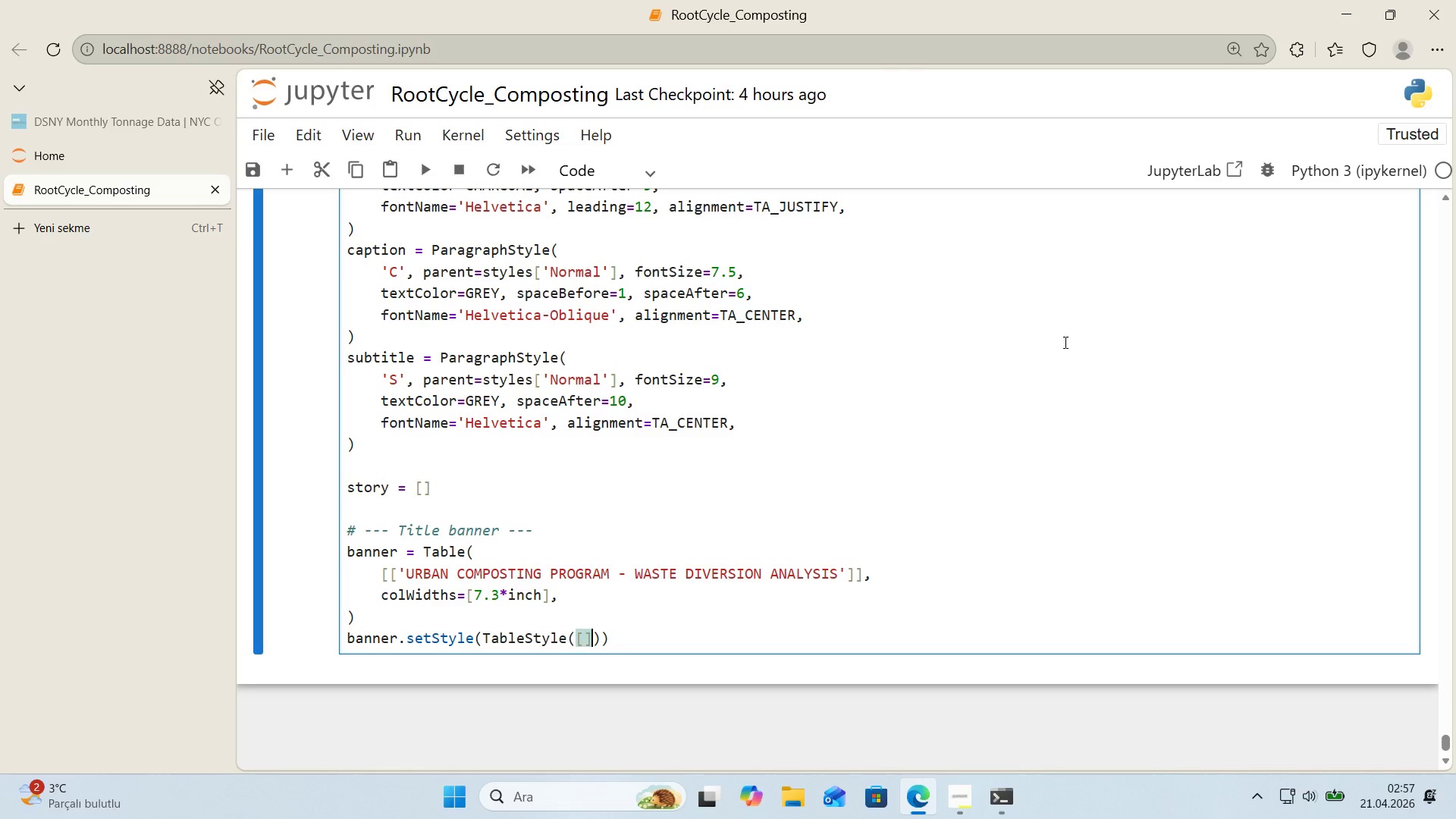 
key(ArrowLeft)
 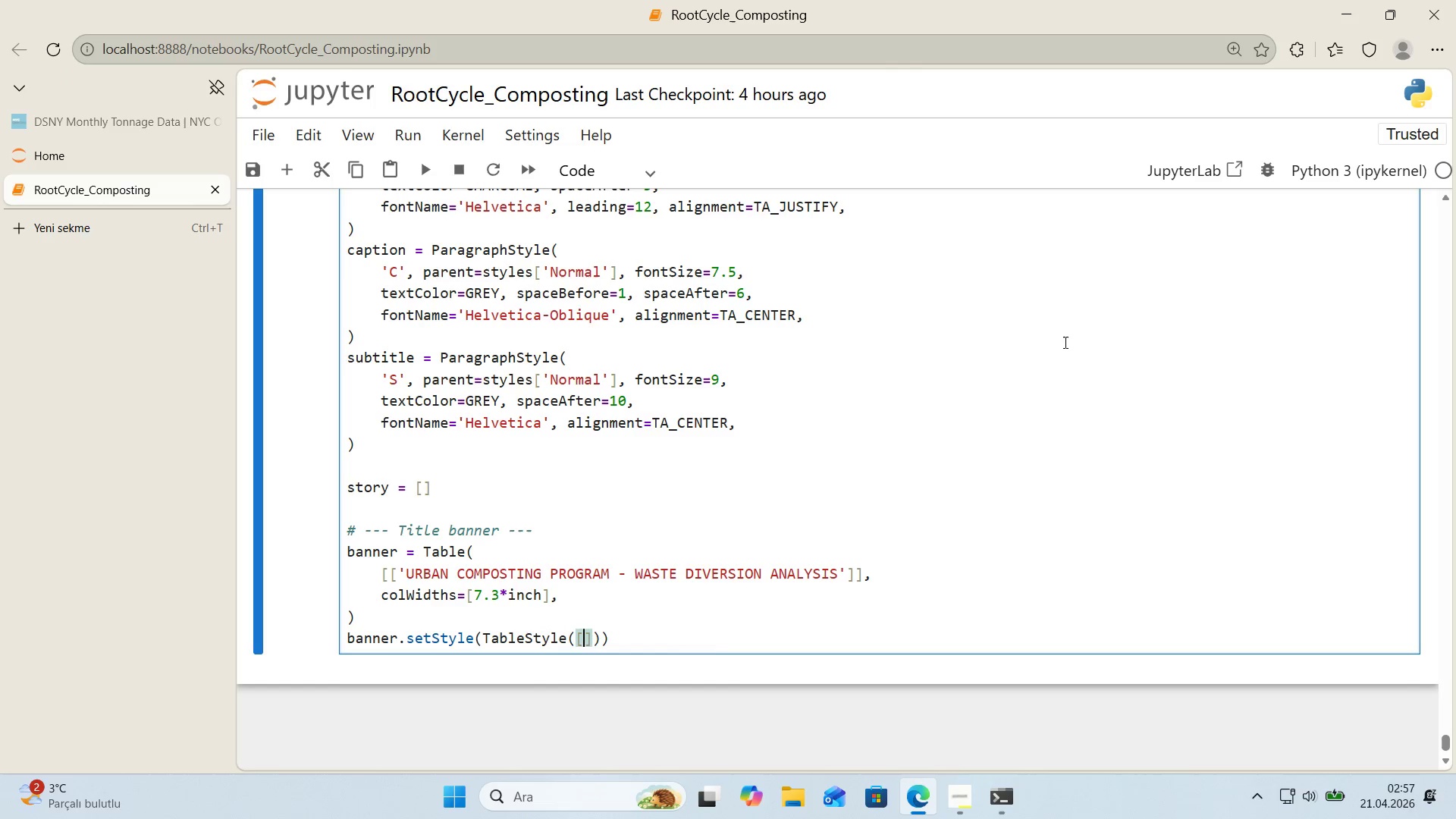 
key(Enter)
 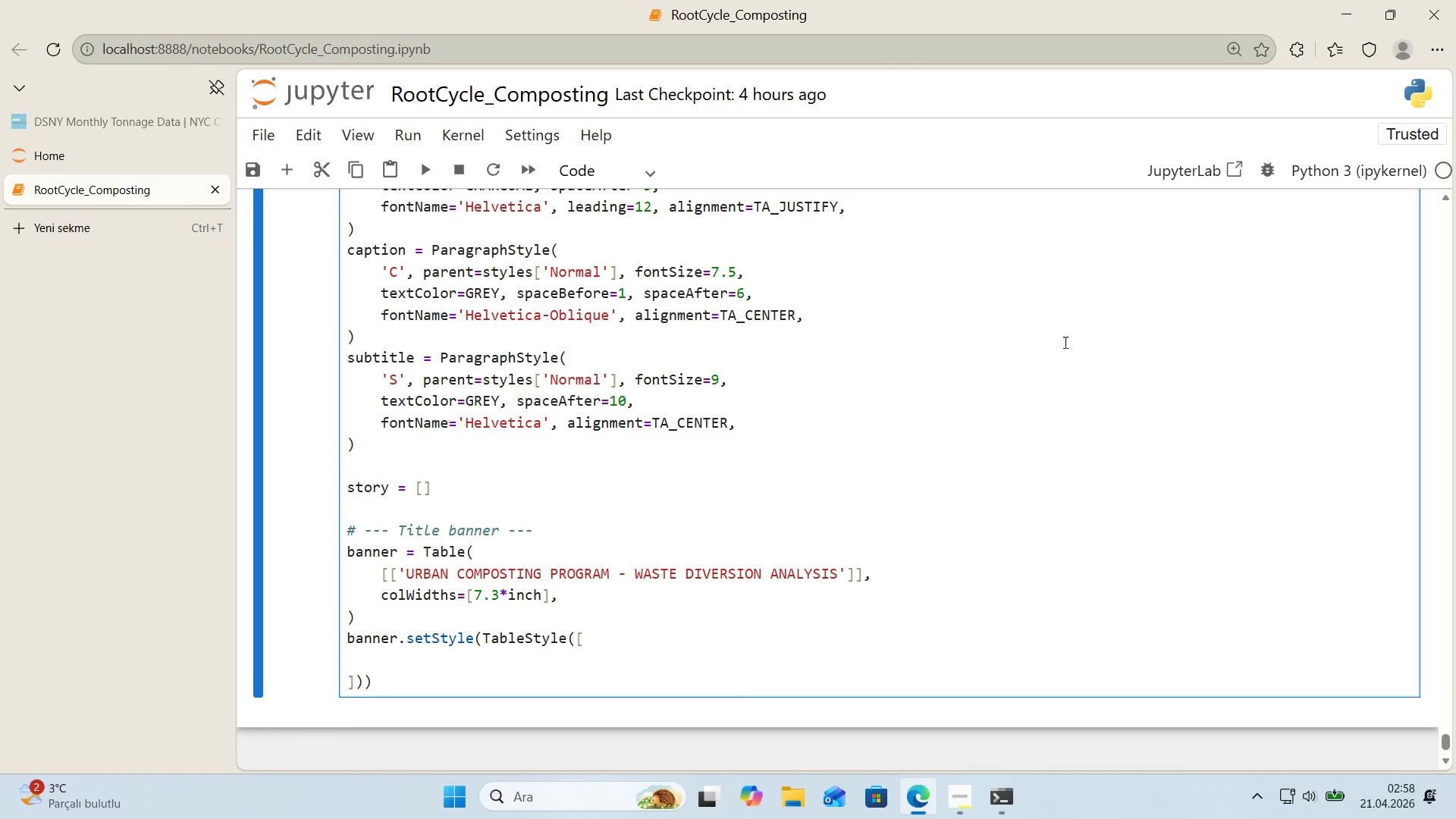 
type(*()
 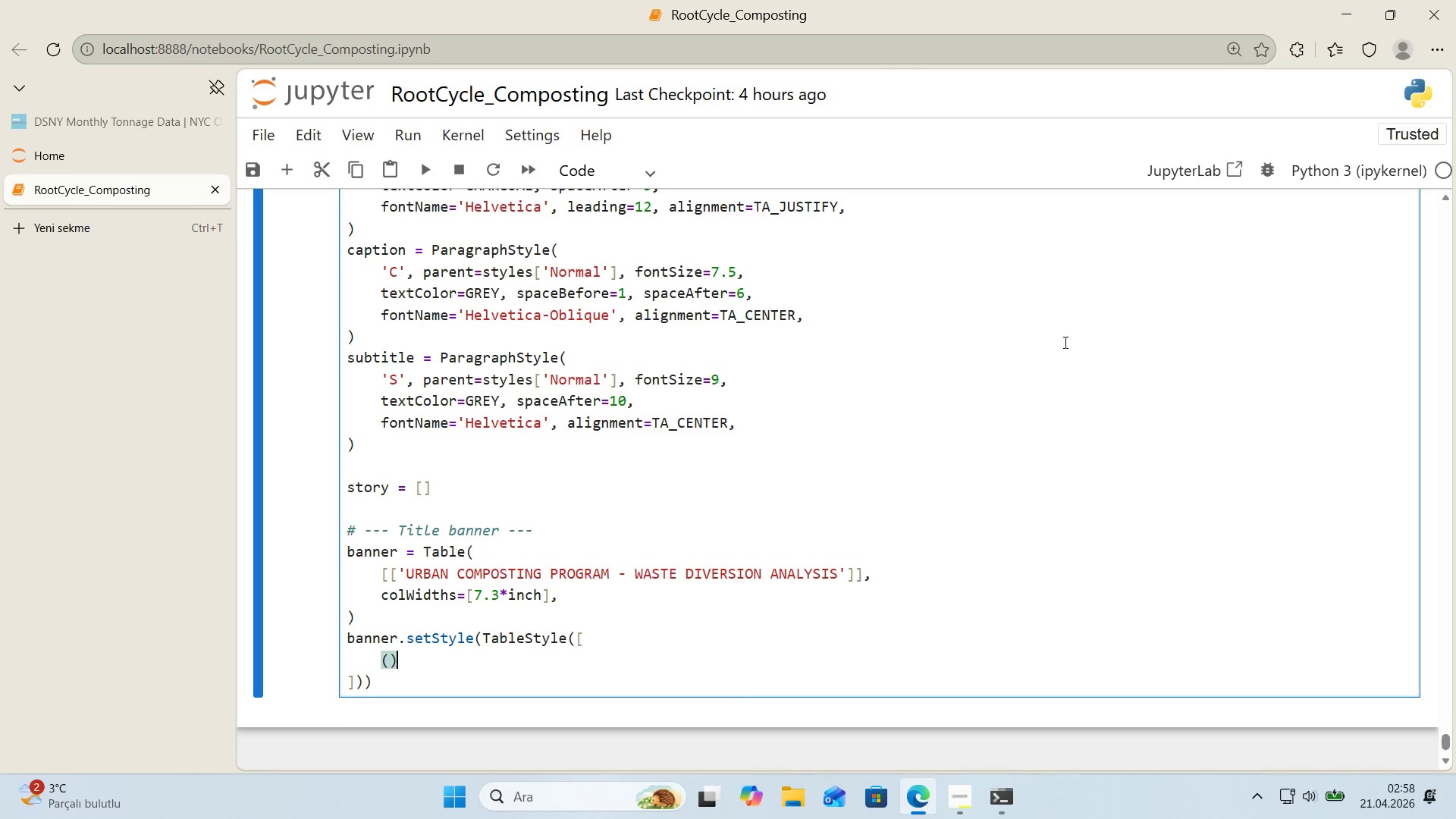 
key(ArrowLeft)
 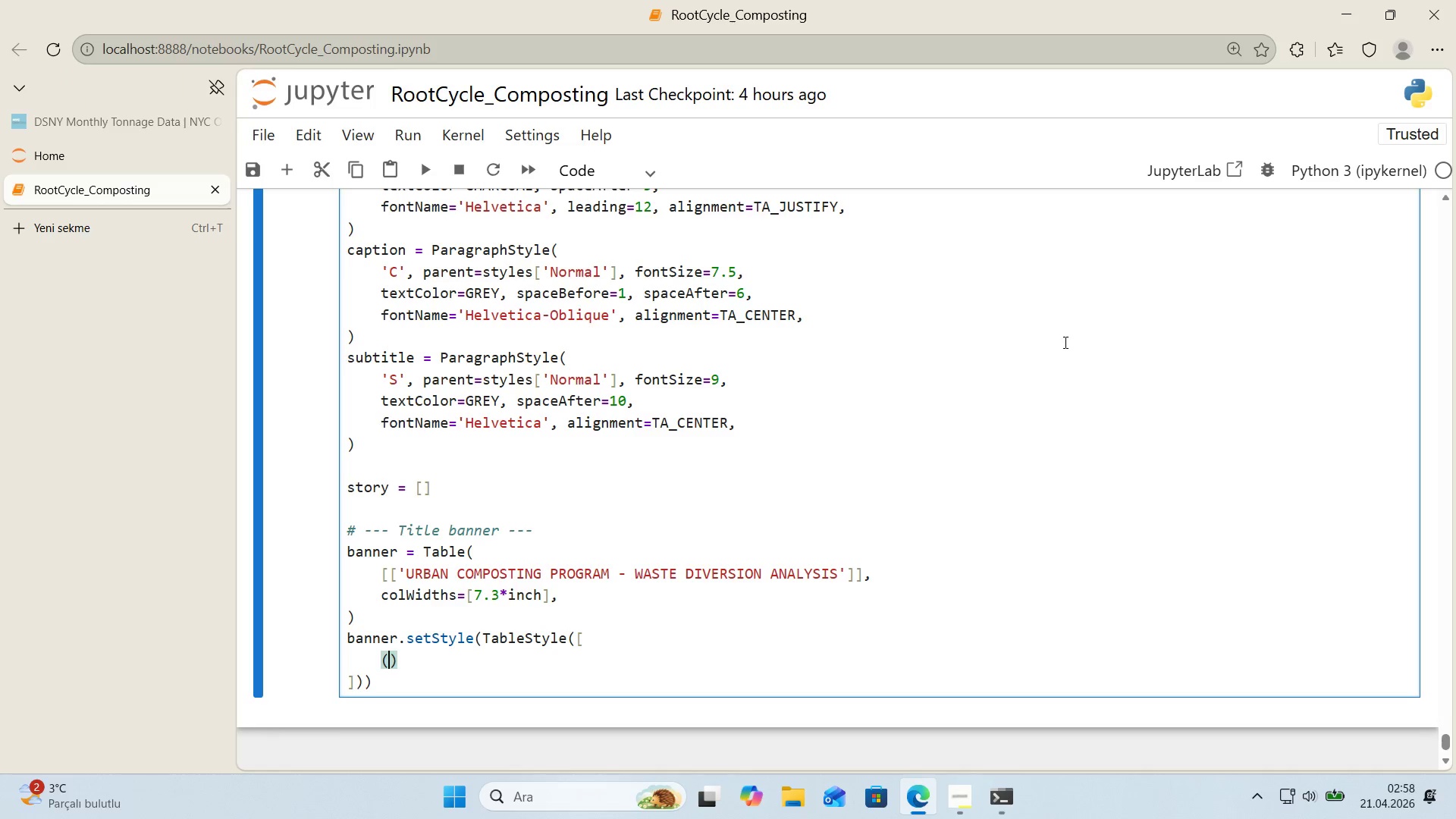 
type(@@)
 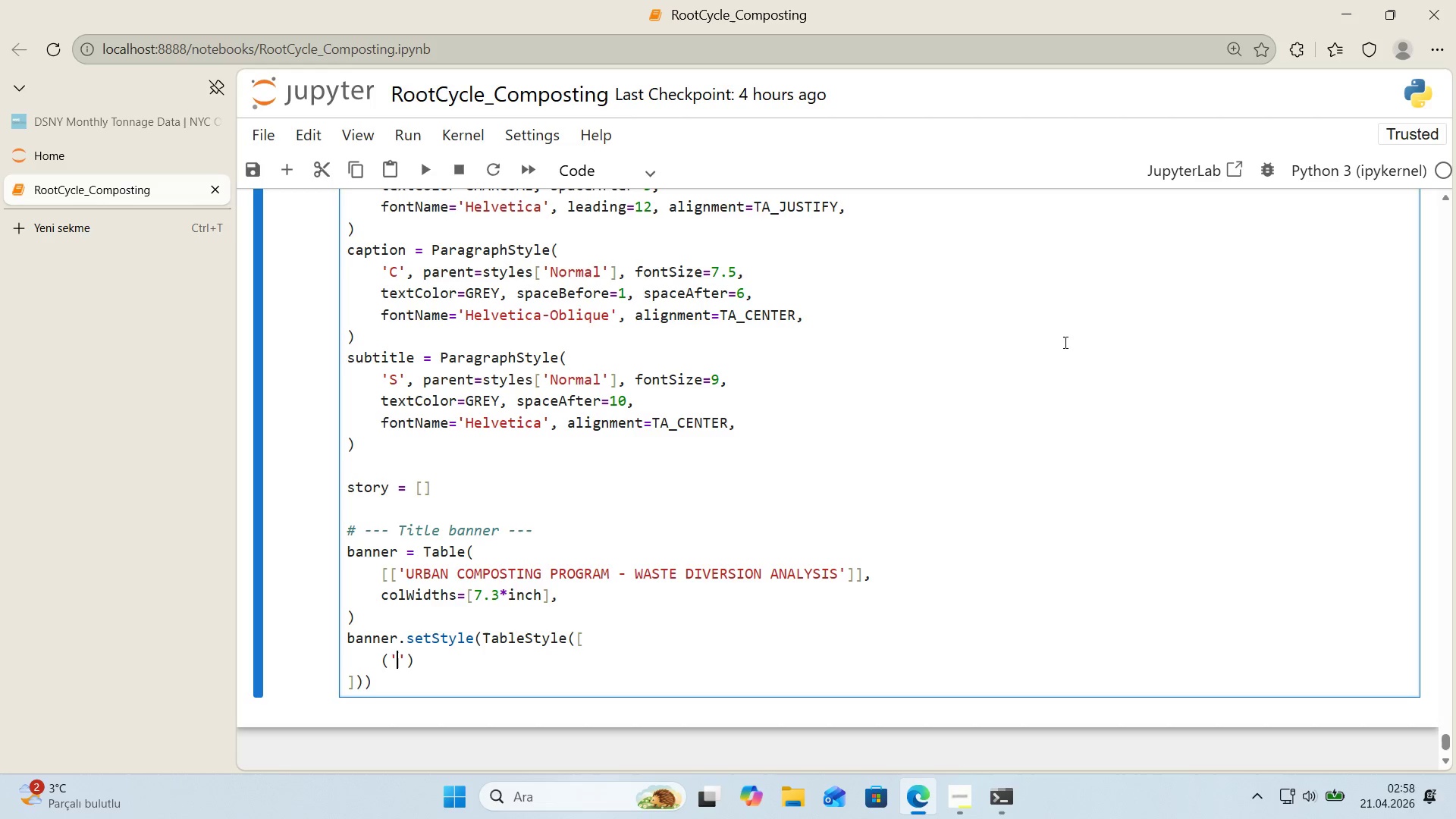 
key(ArrowLeft)
 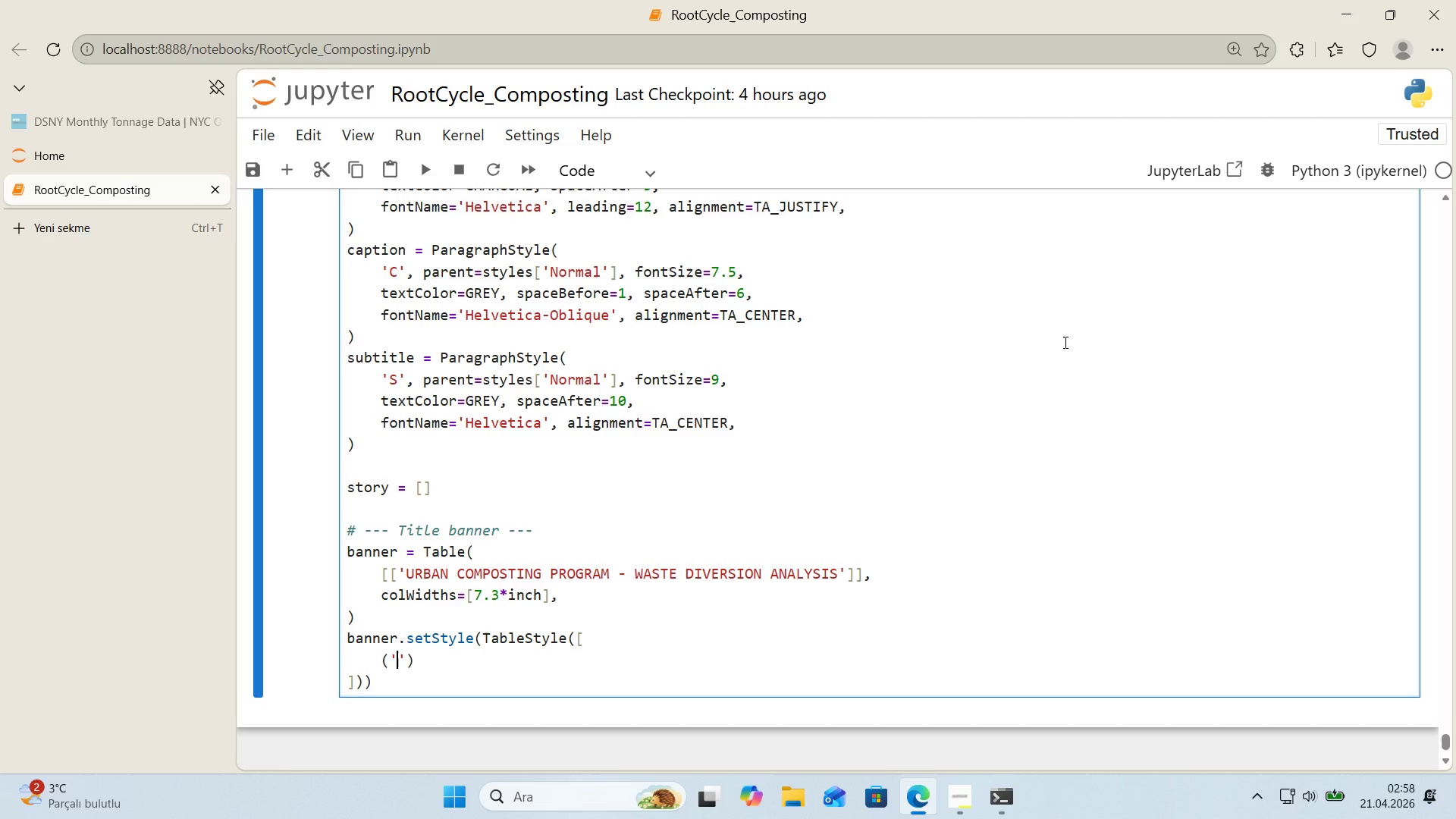 
type(BACKGROUND)
 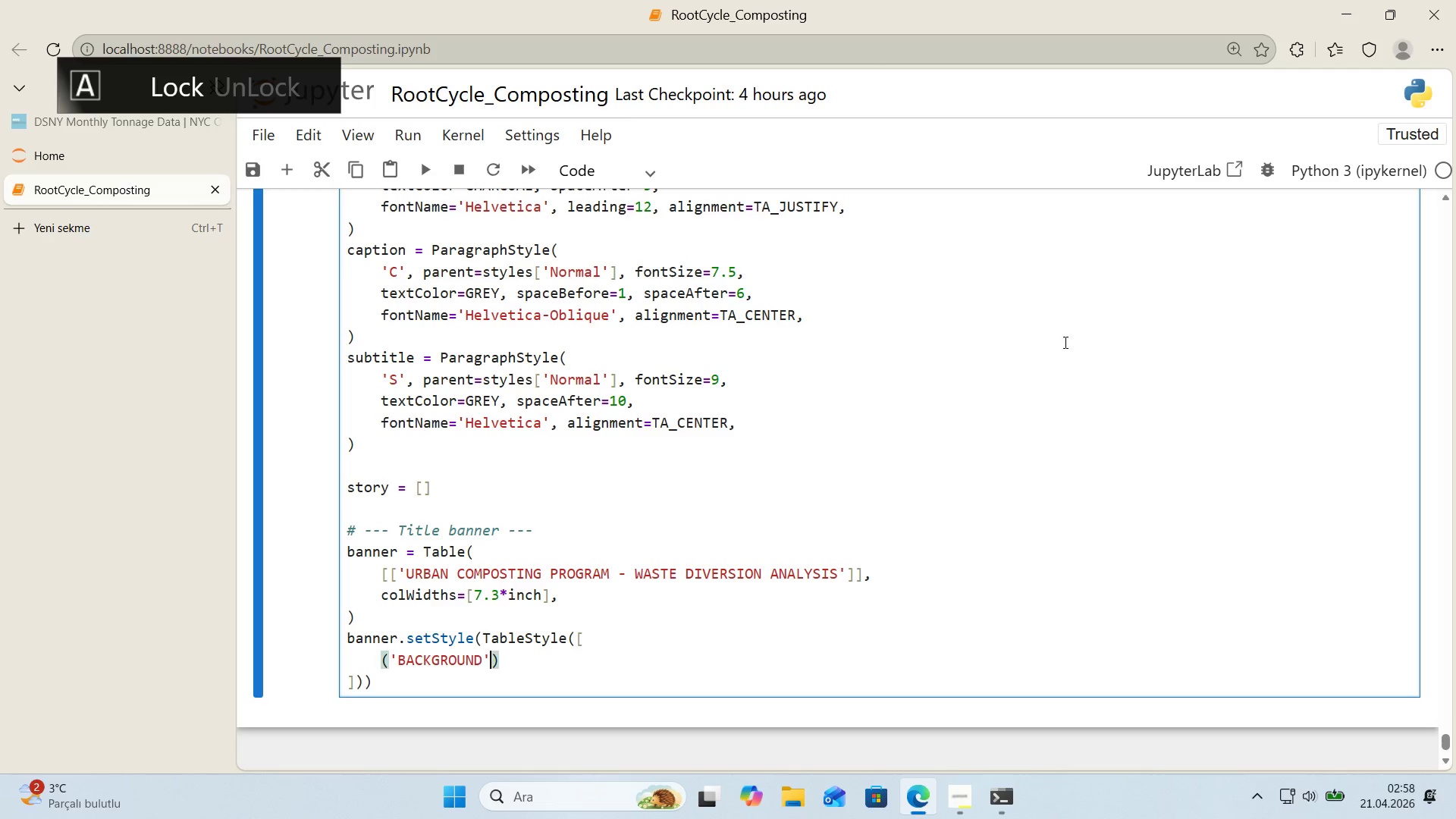 
key(ArrowRight)
 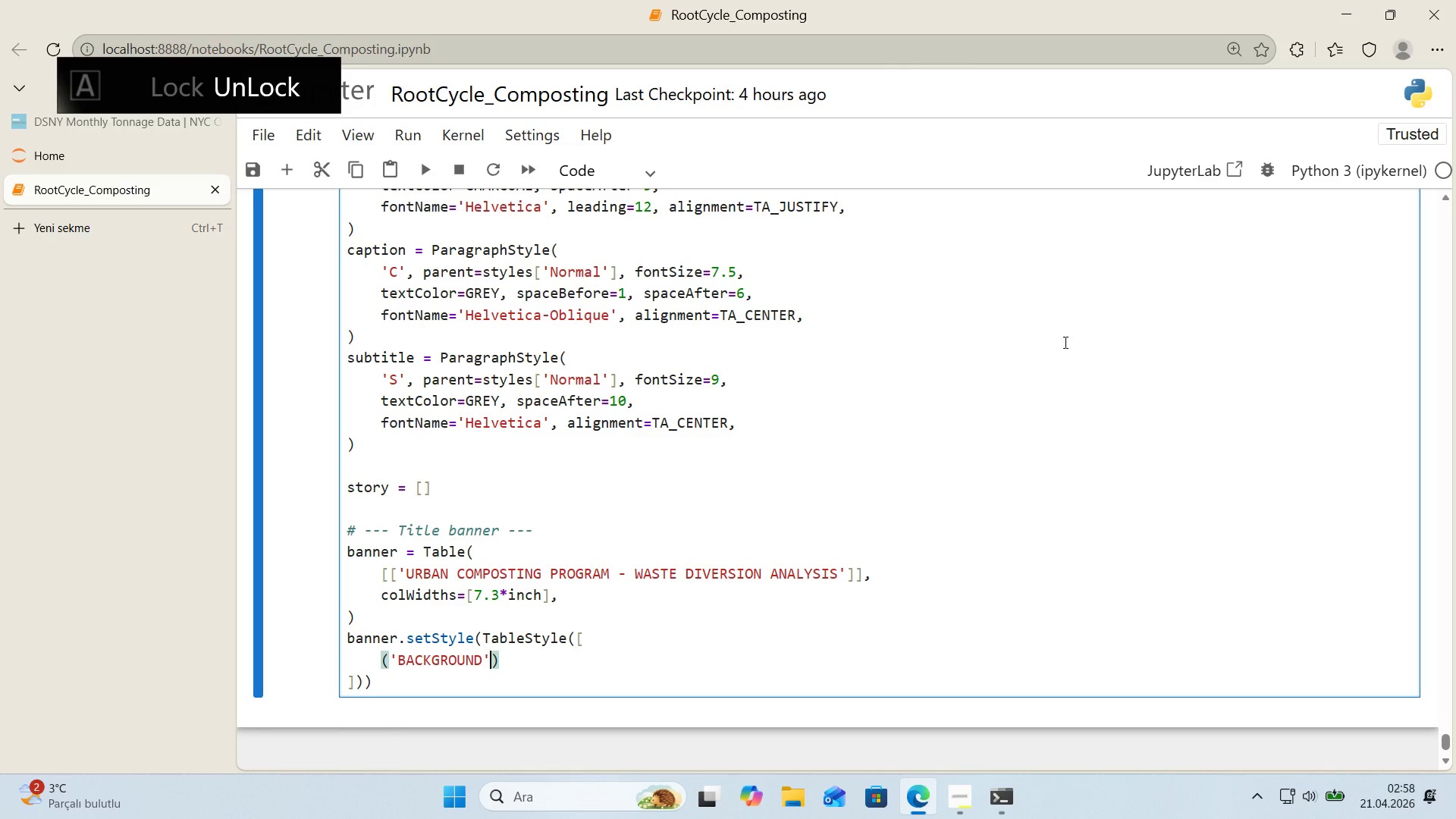 
type(, *()
 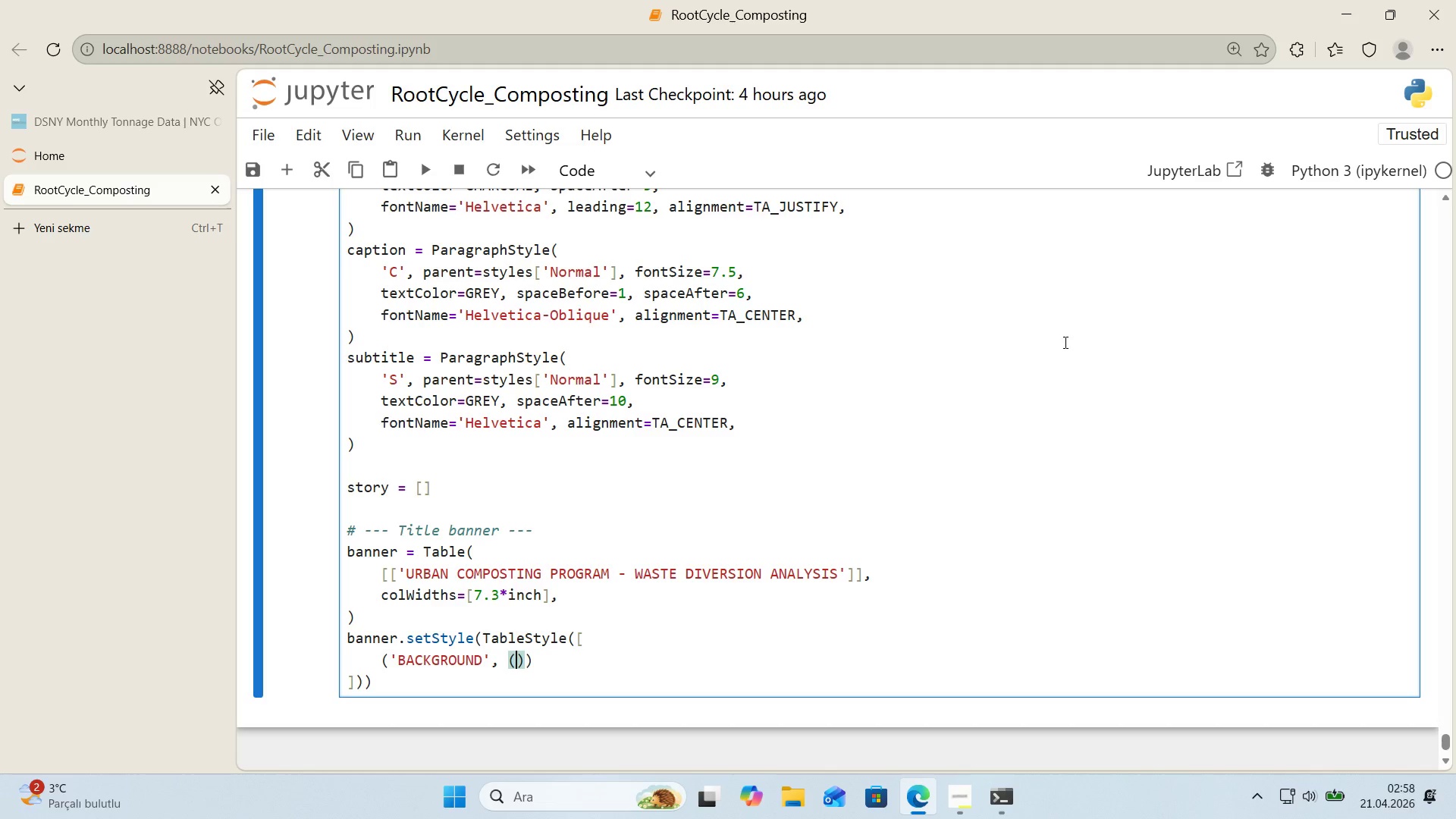 
 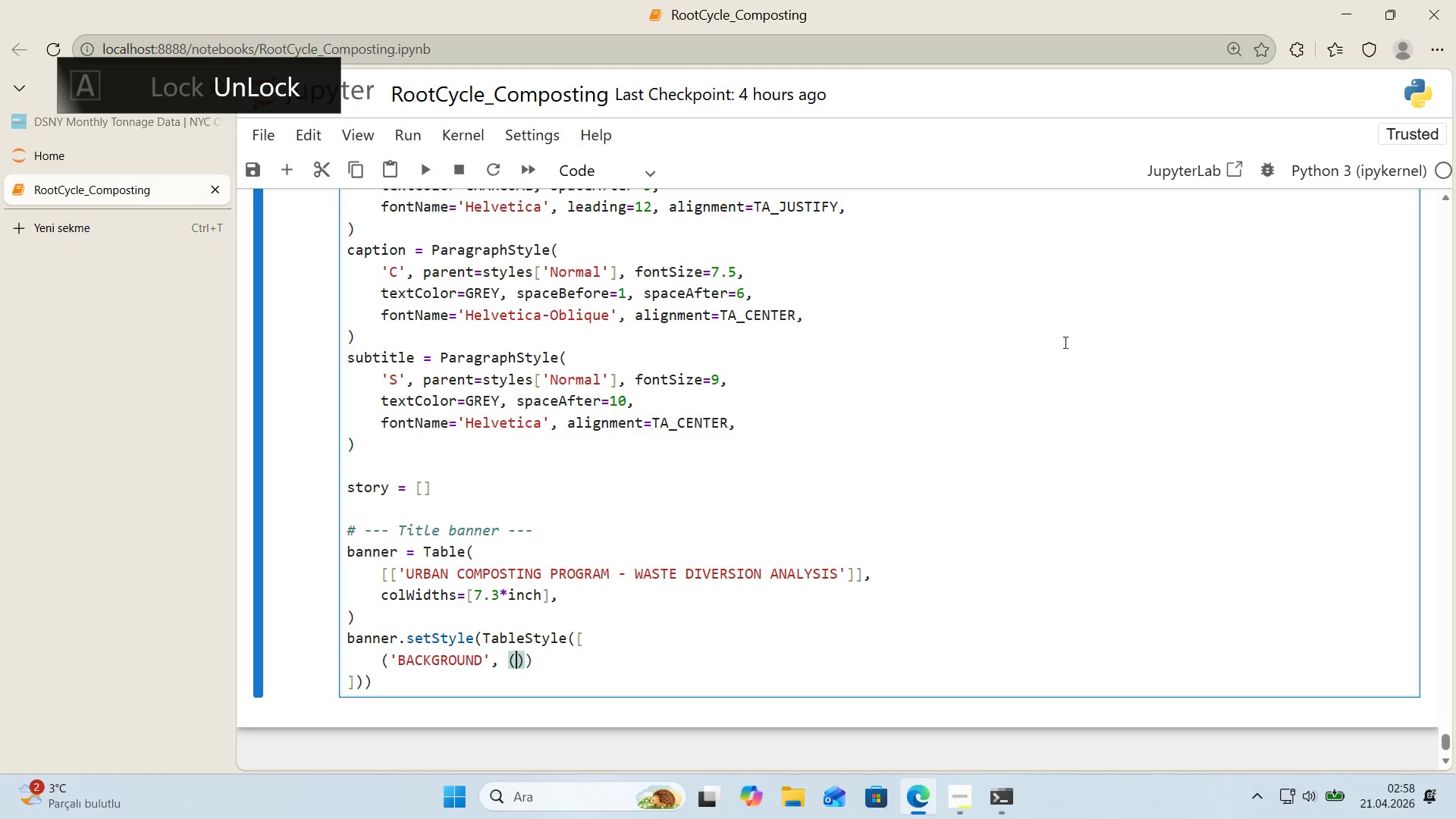 
key(ArrowLeft)
 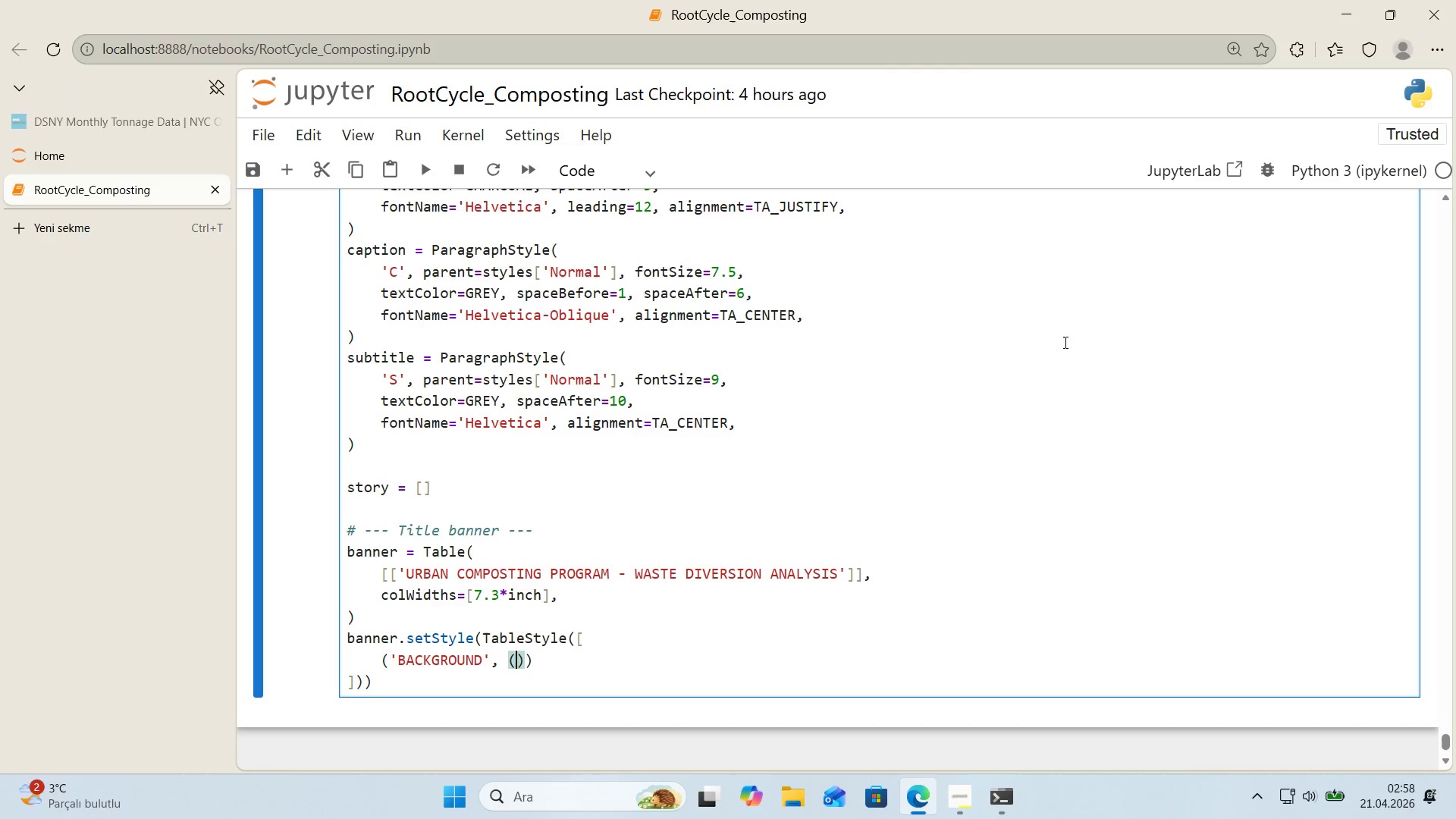 
key(0)
 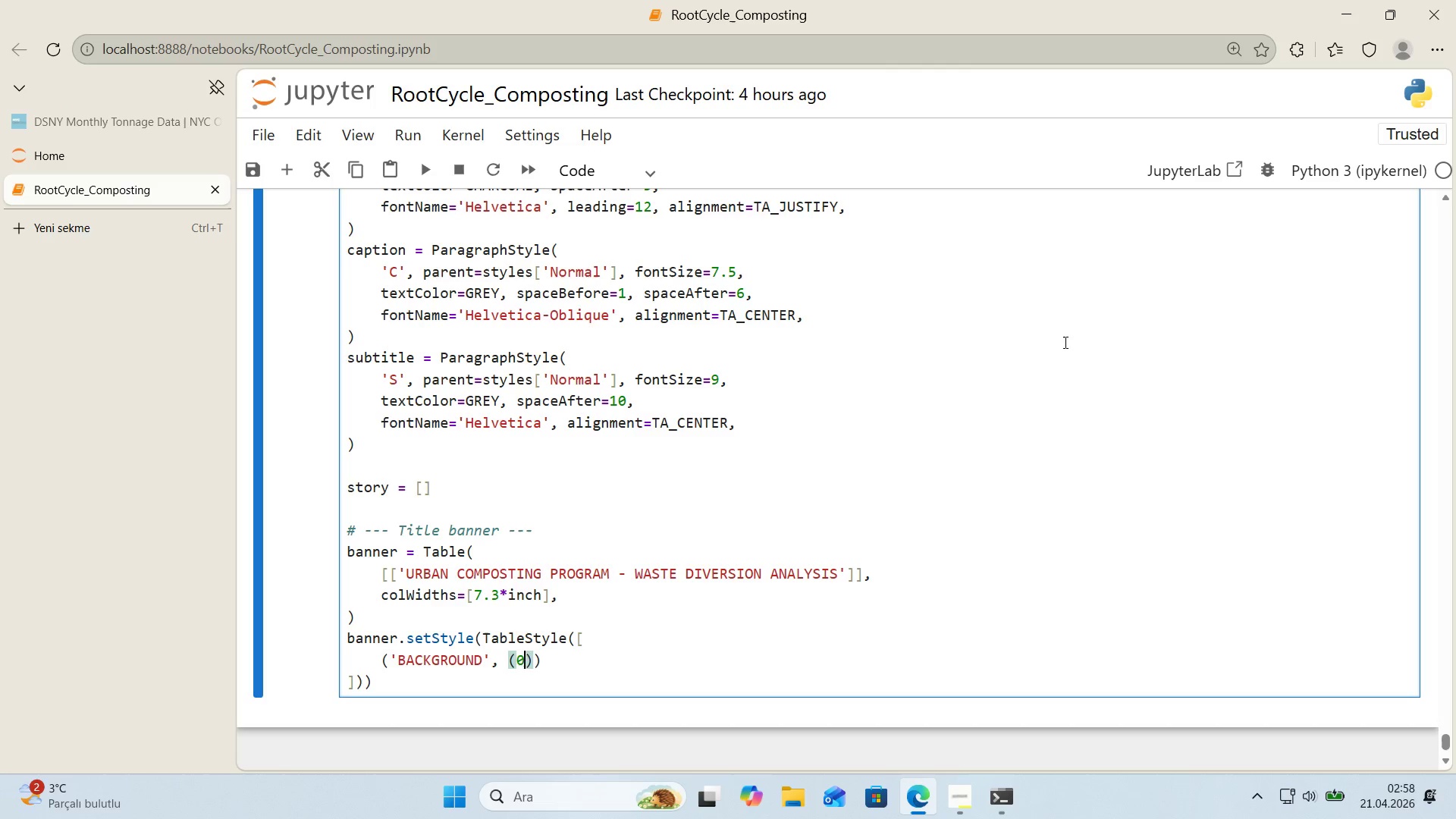 
key(Comma)
 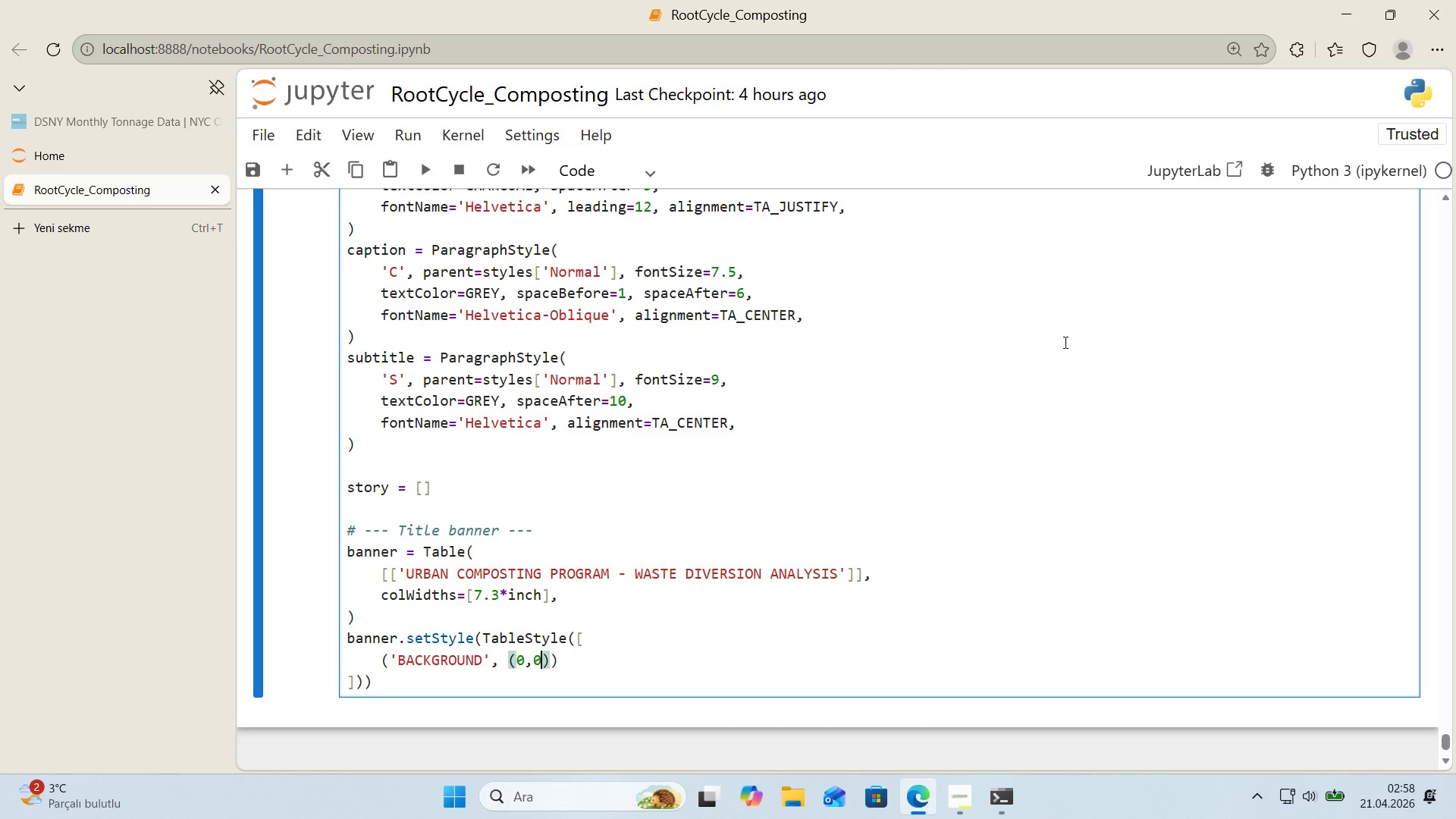 
key(0)
 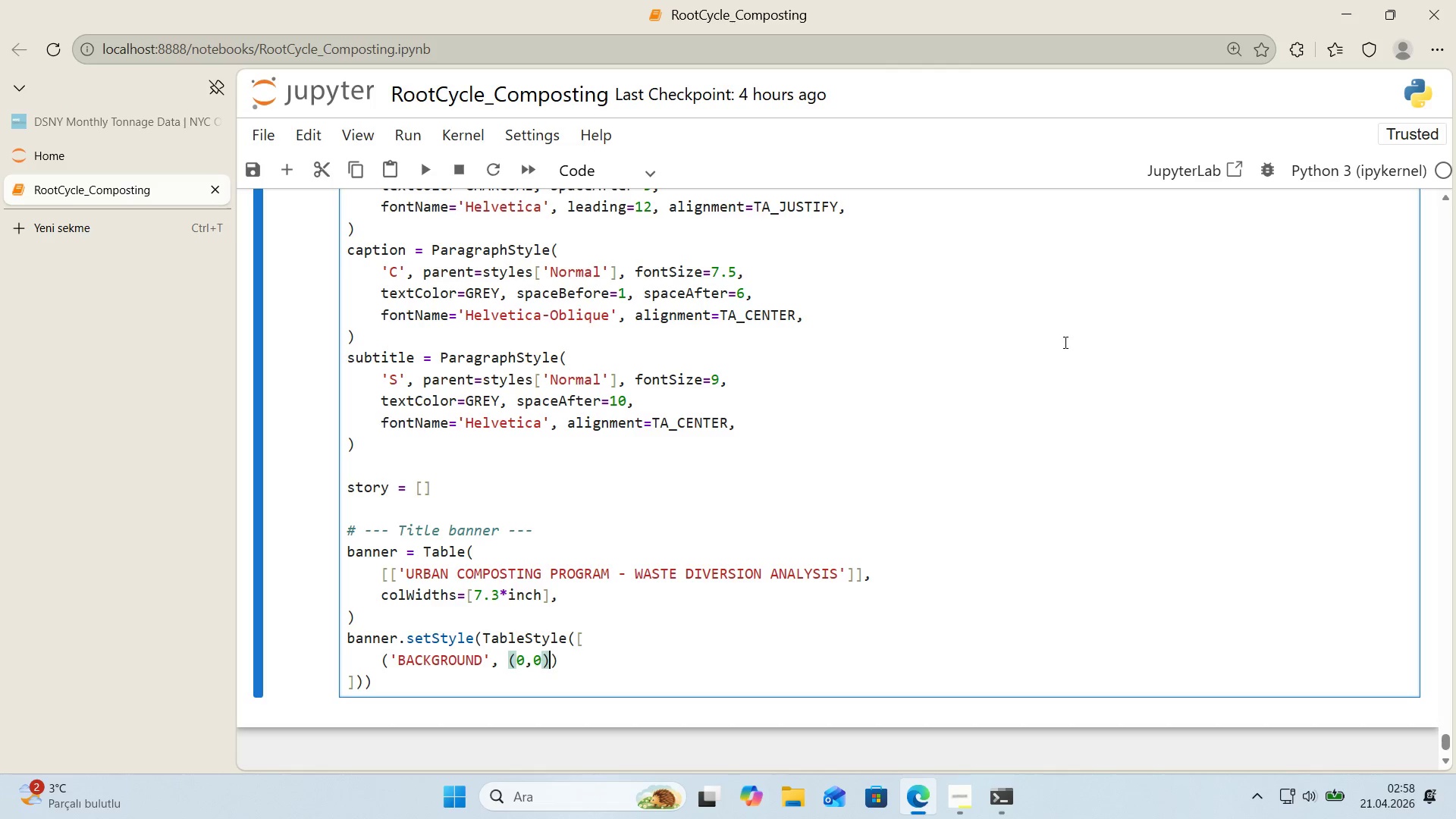 
key(ArrowRight)
 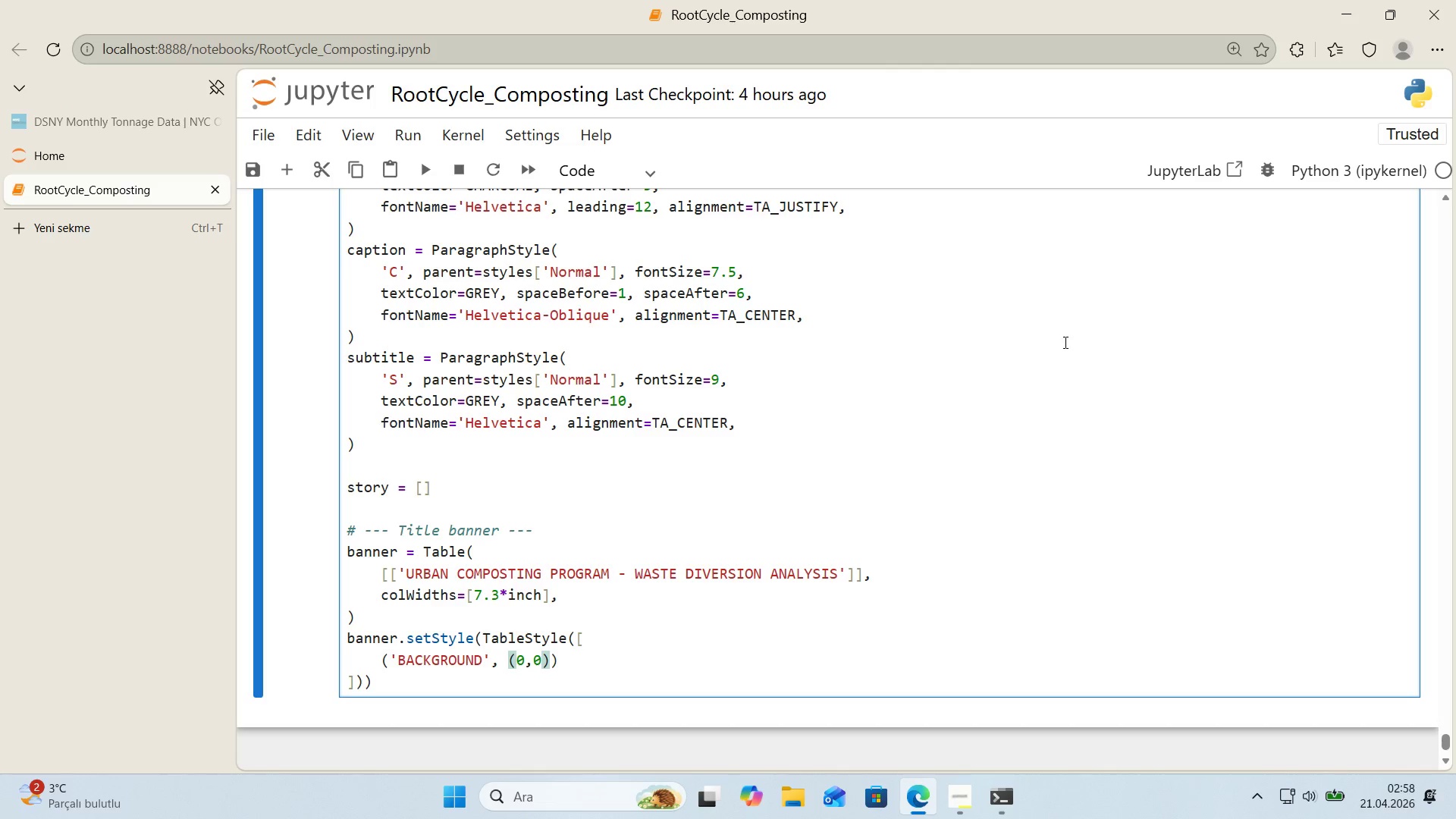 
type(, *()
 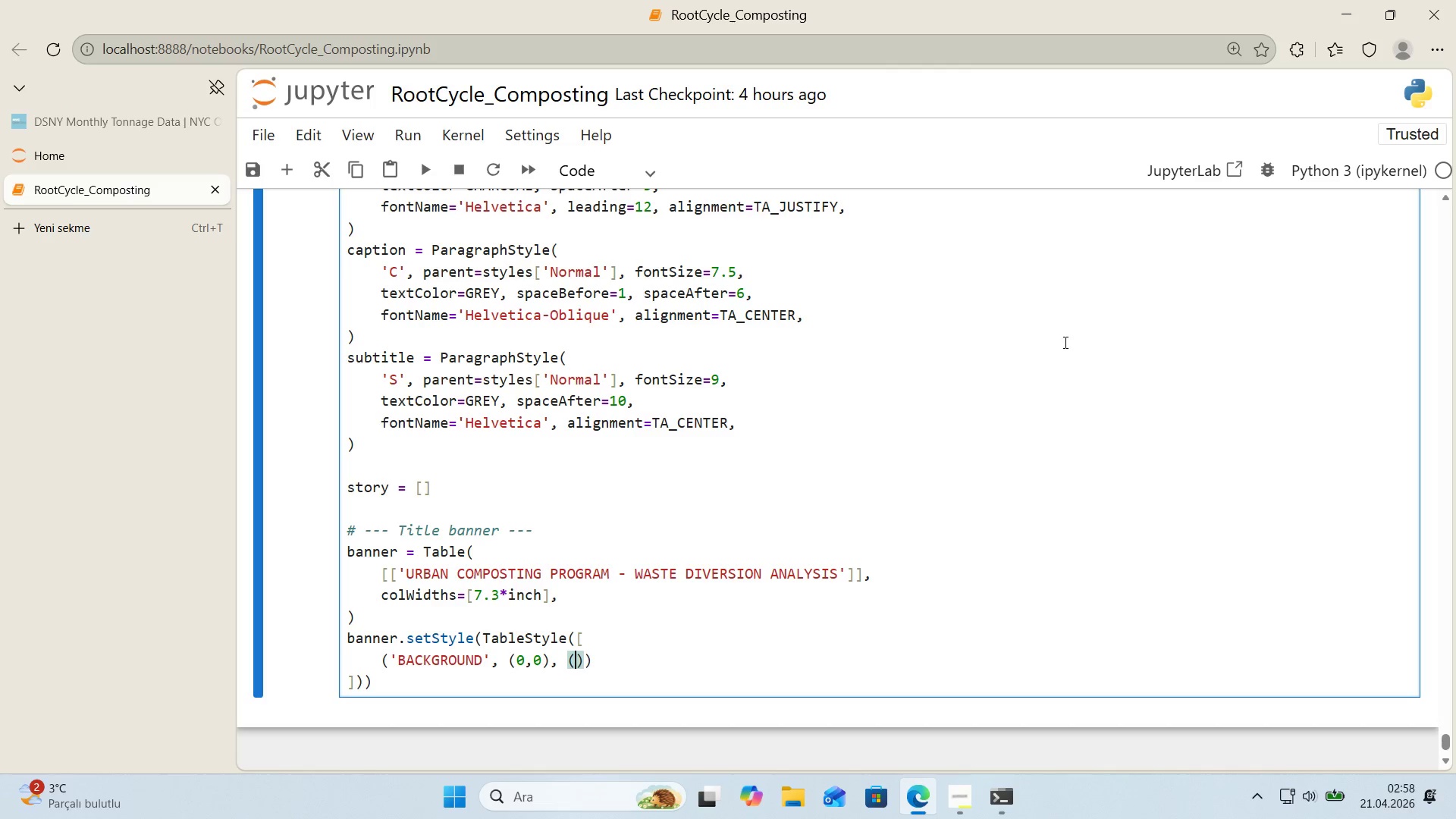 
 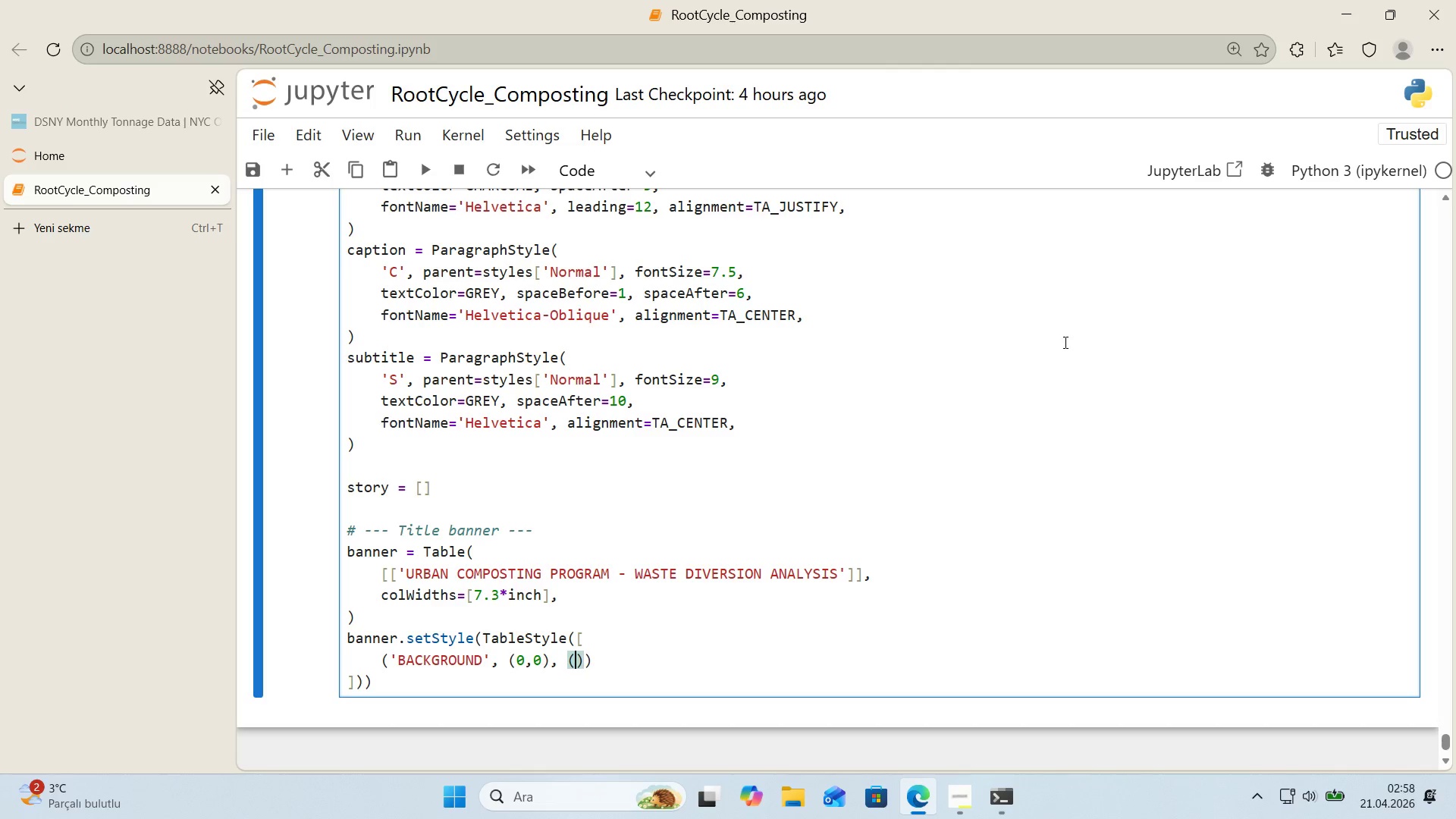 
key(ArrowLeft)
 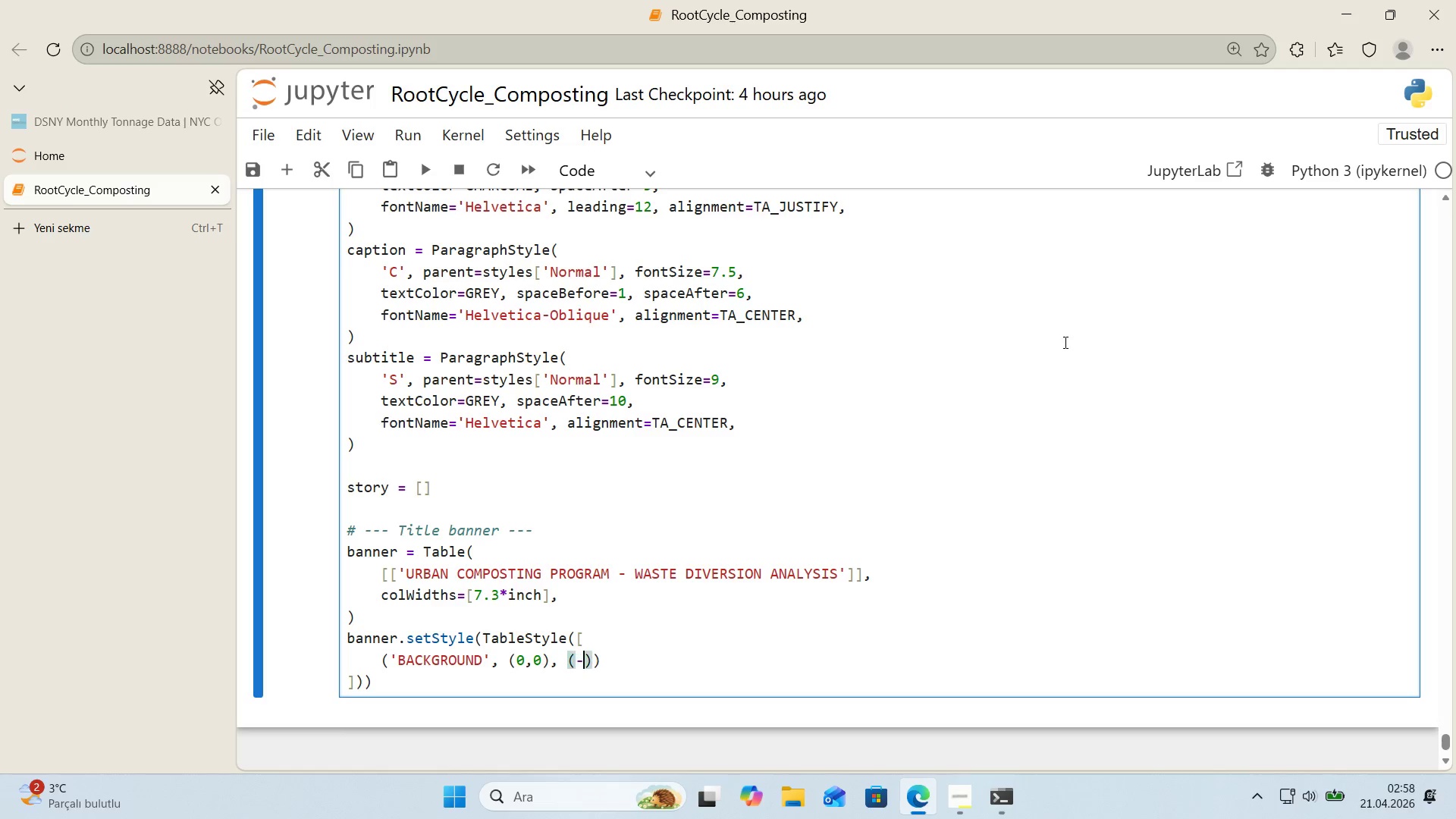 
key(Minus)
 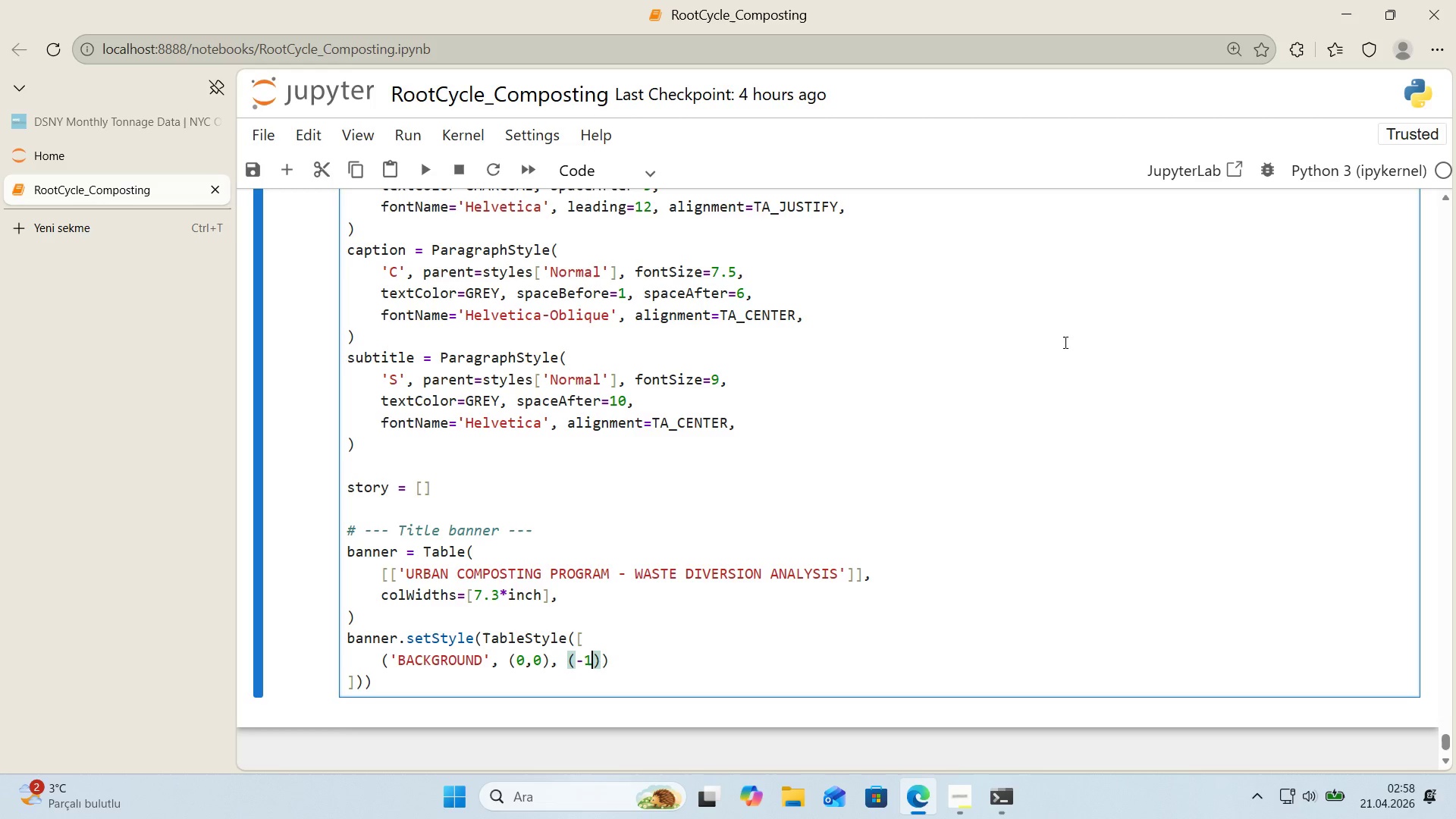 
key(1)
 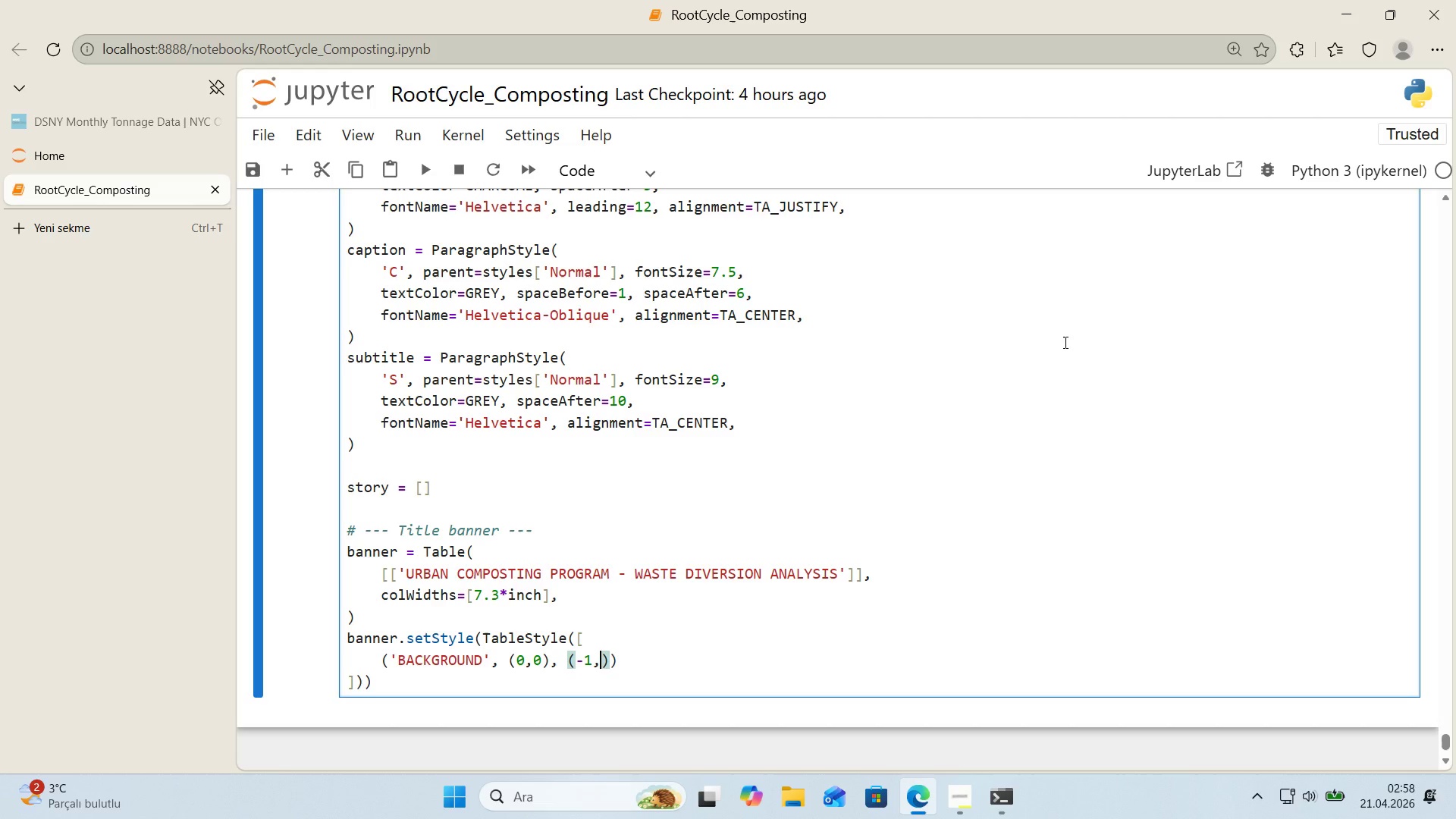 
key(Comma)
 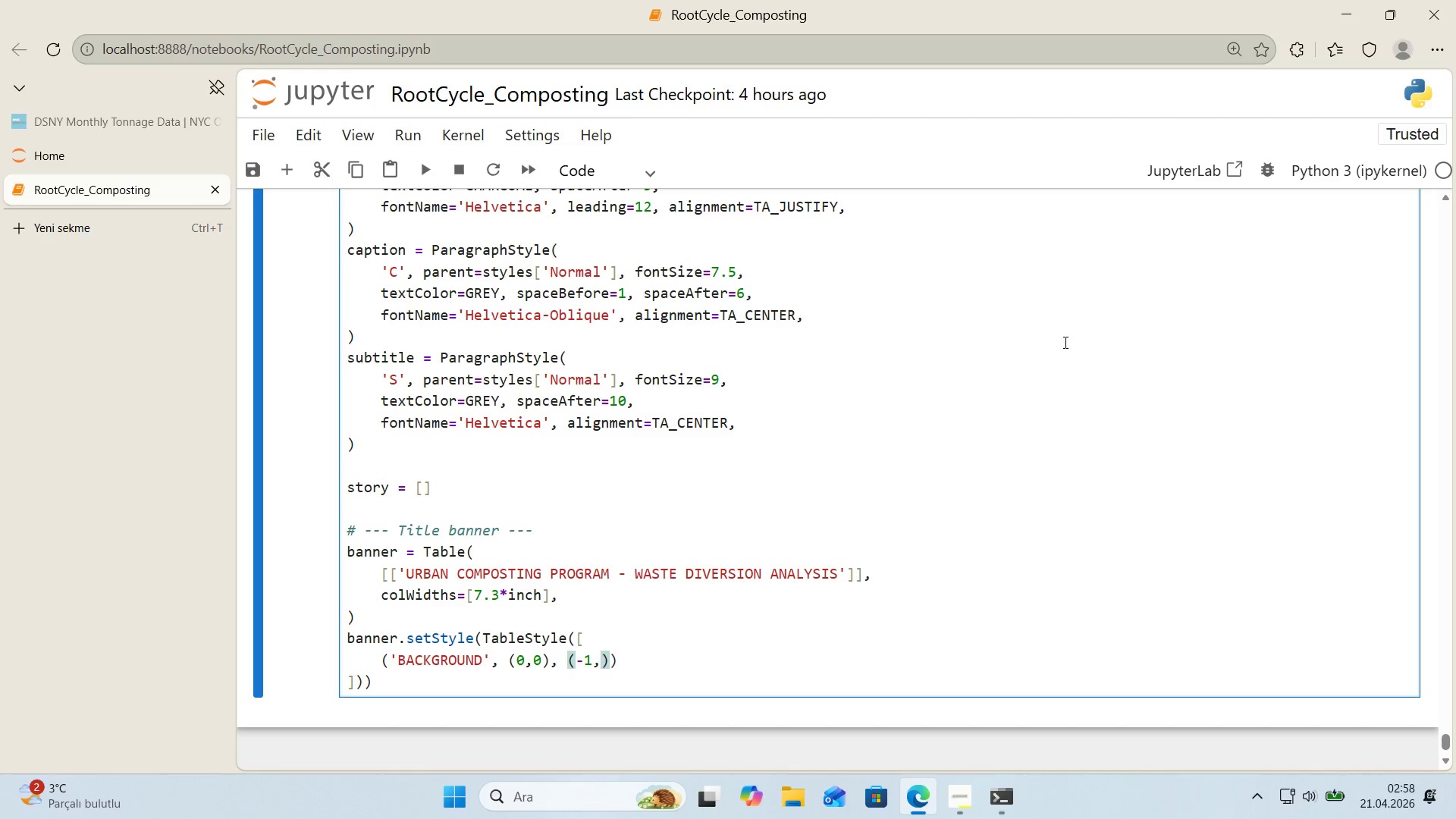 
key(Minus)
 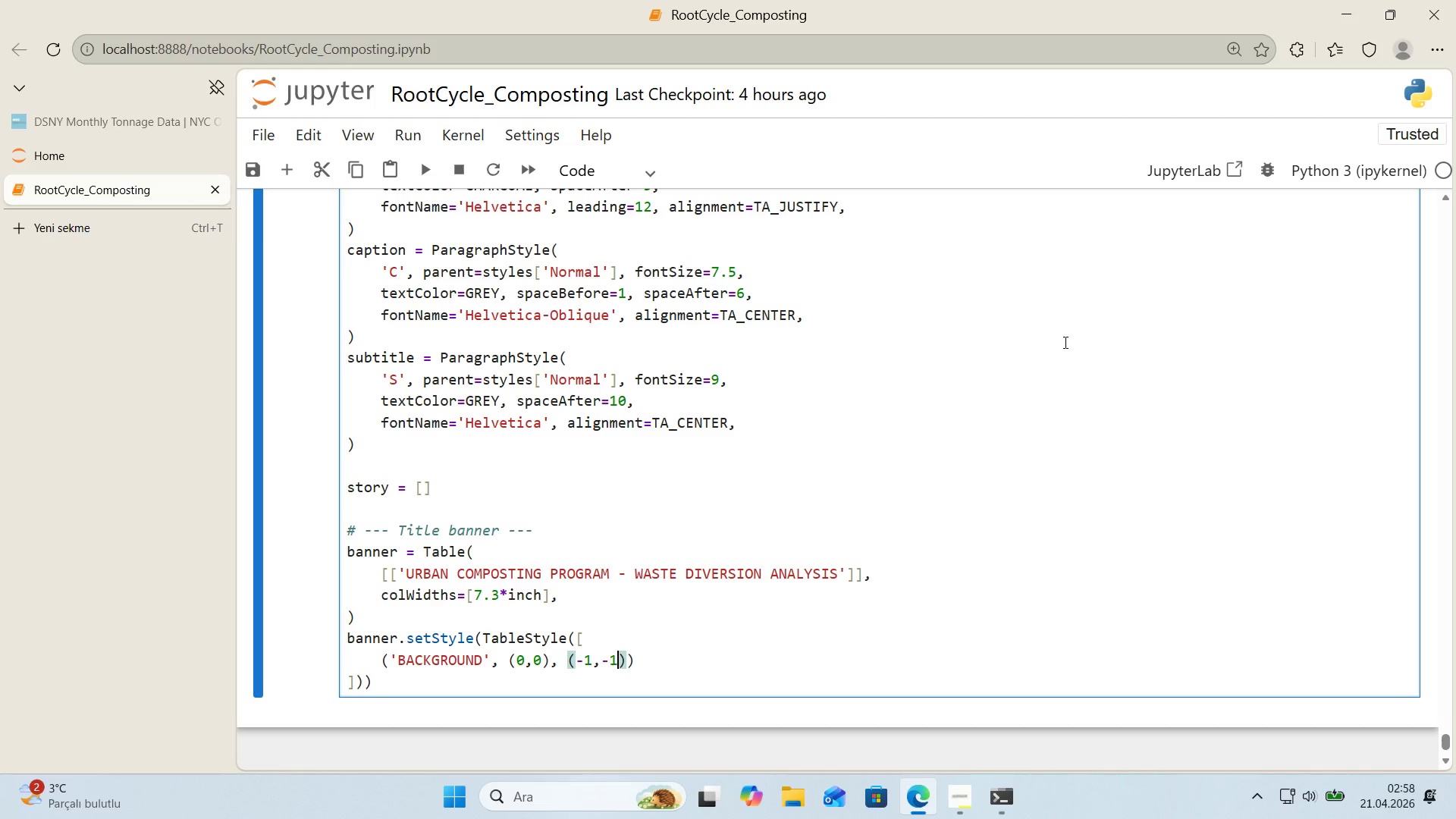 
key(1)
 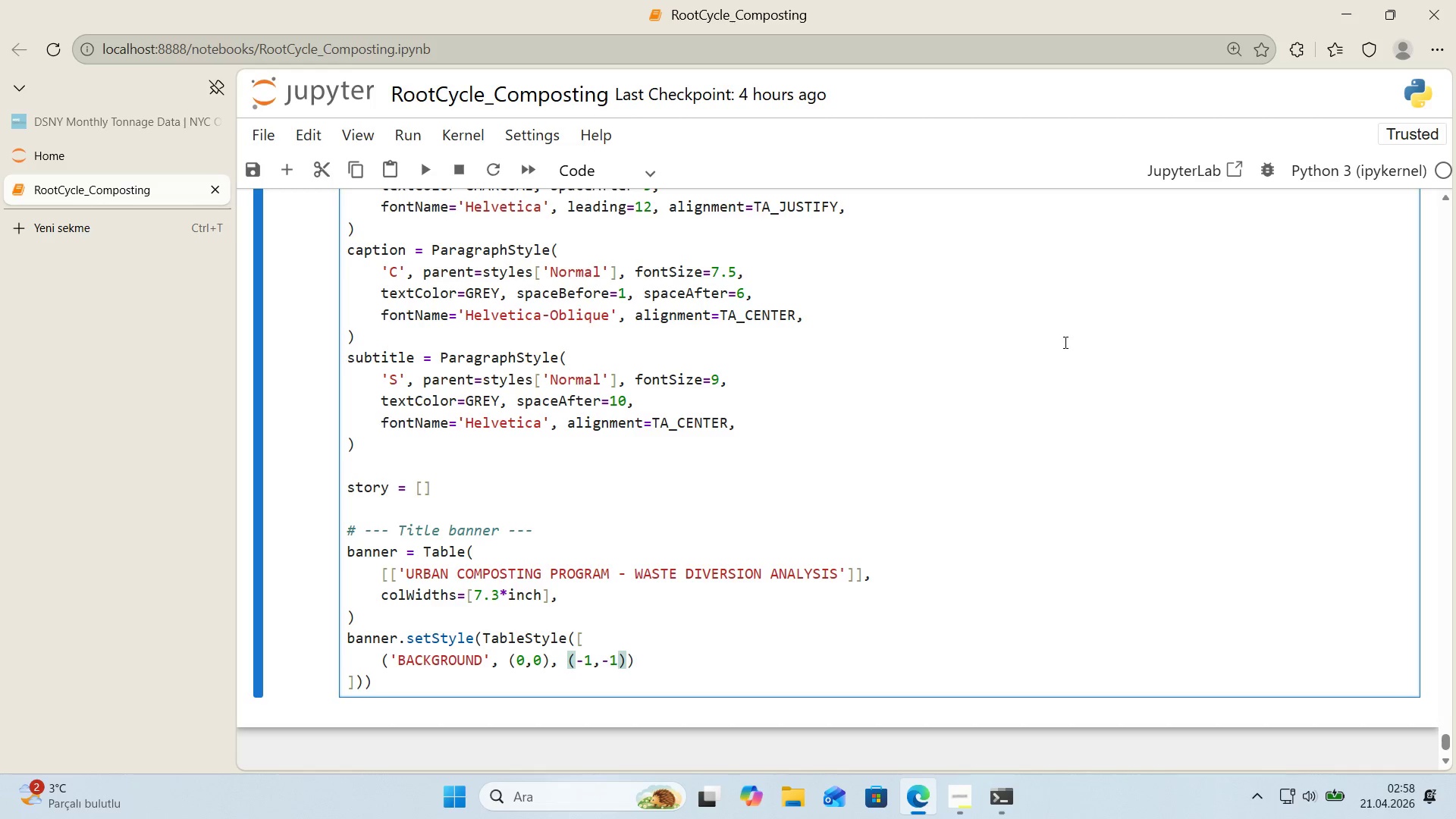 
key(ArrowRight)
 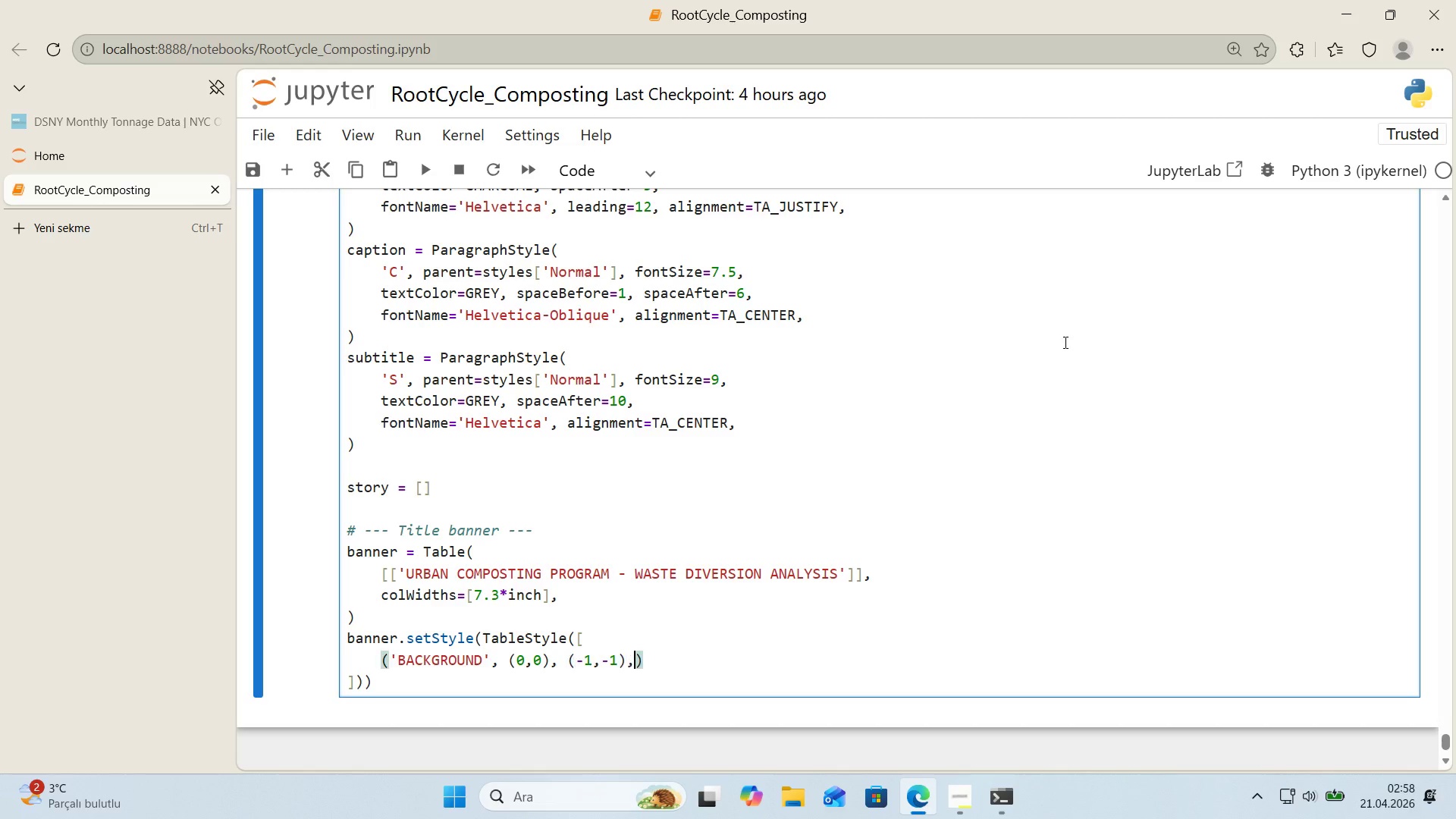 
type(, MOSS)
 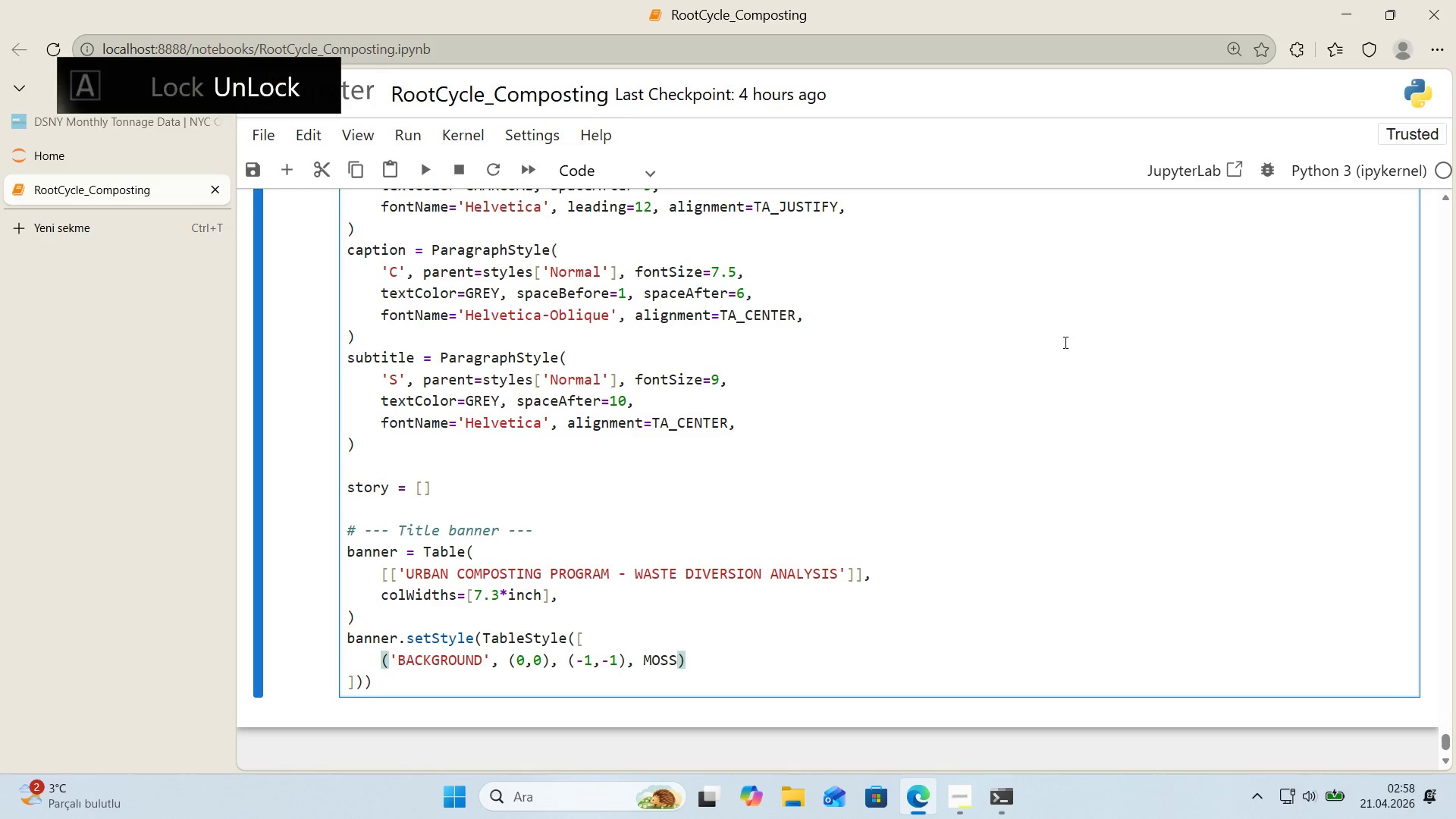 
key(ArrowRight)
 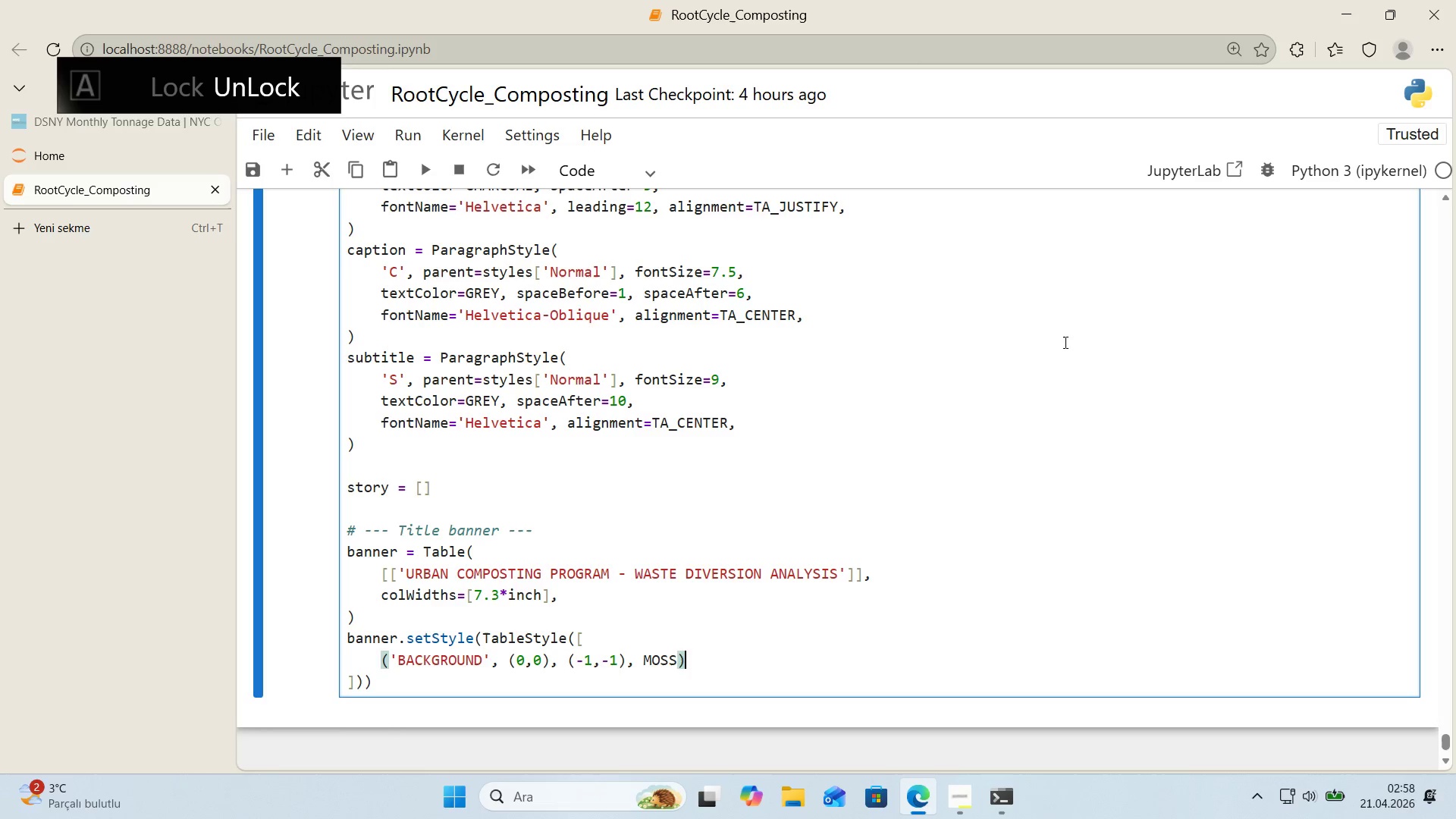 
key(Comma)
 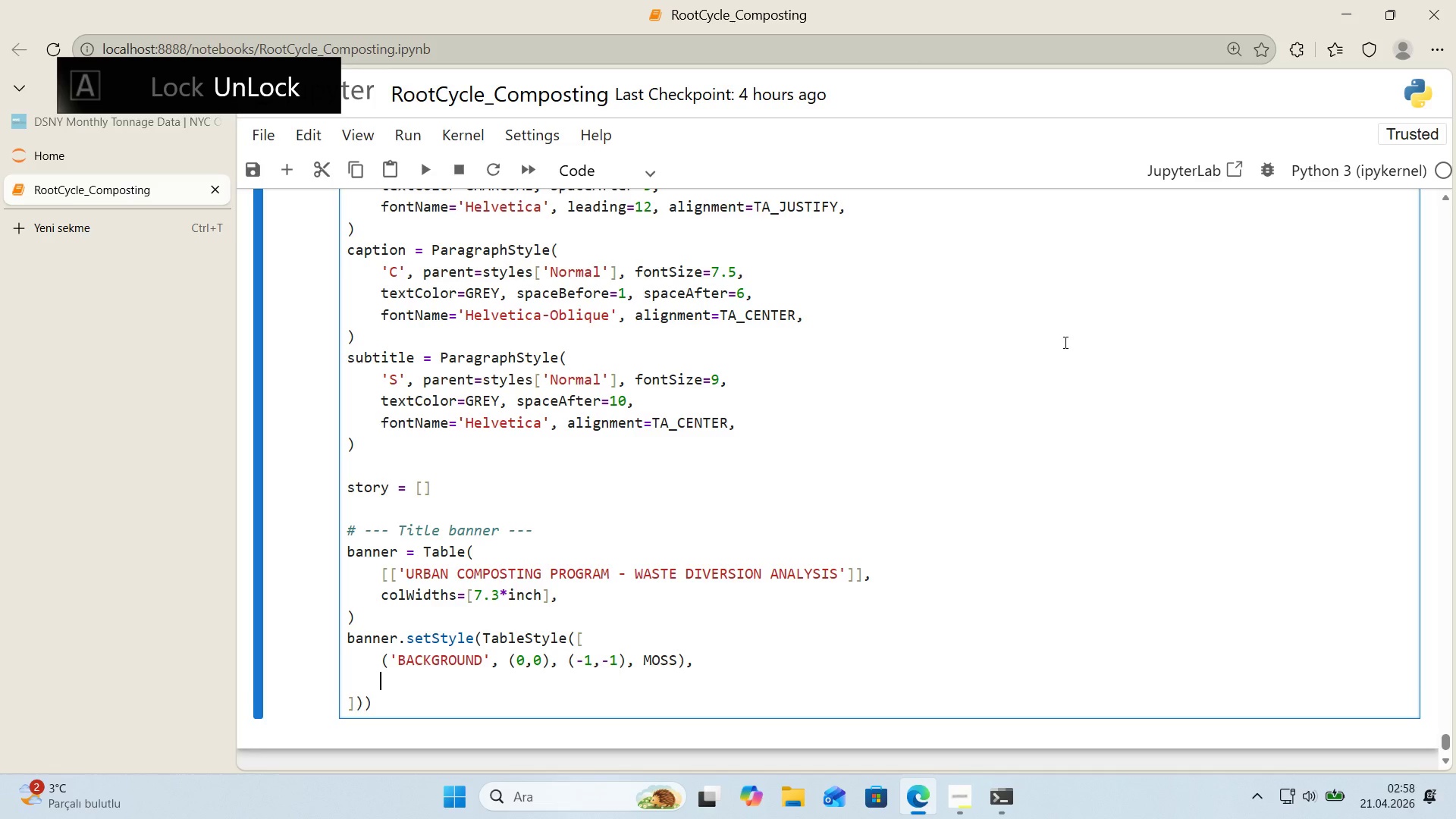 
key(Enter)
 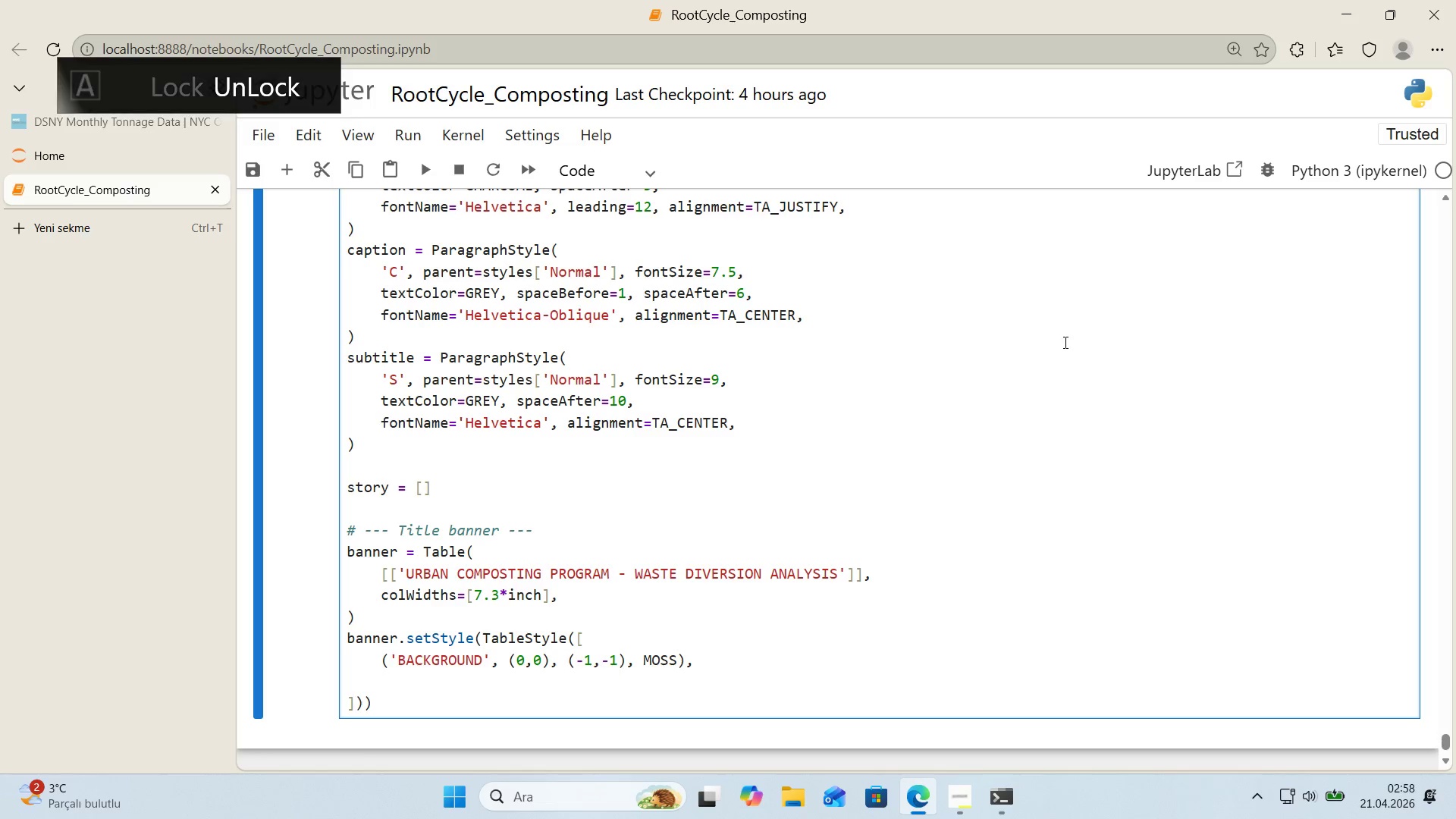 
type(*()
 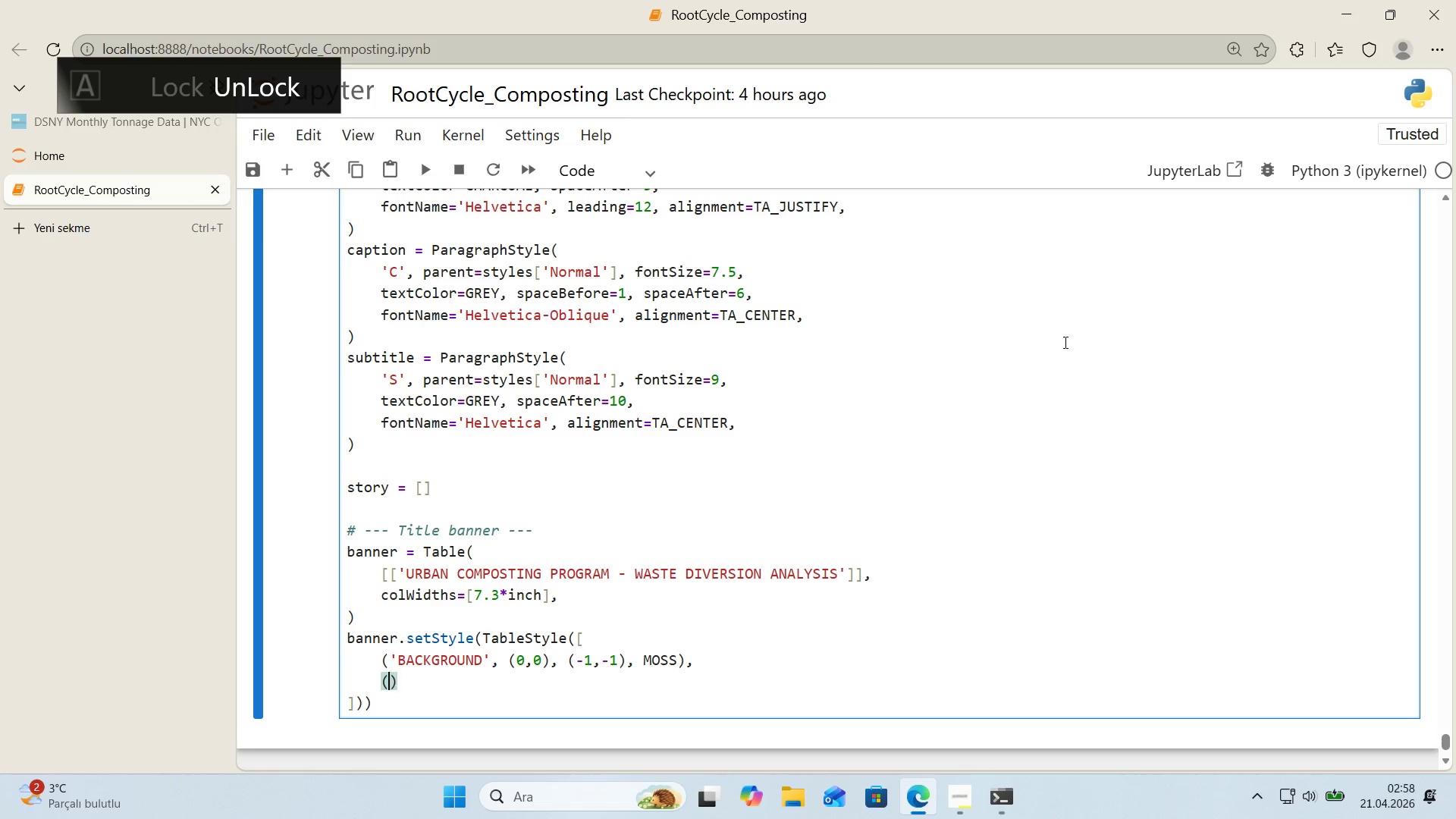 
key(ArrowLeft)
 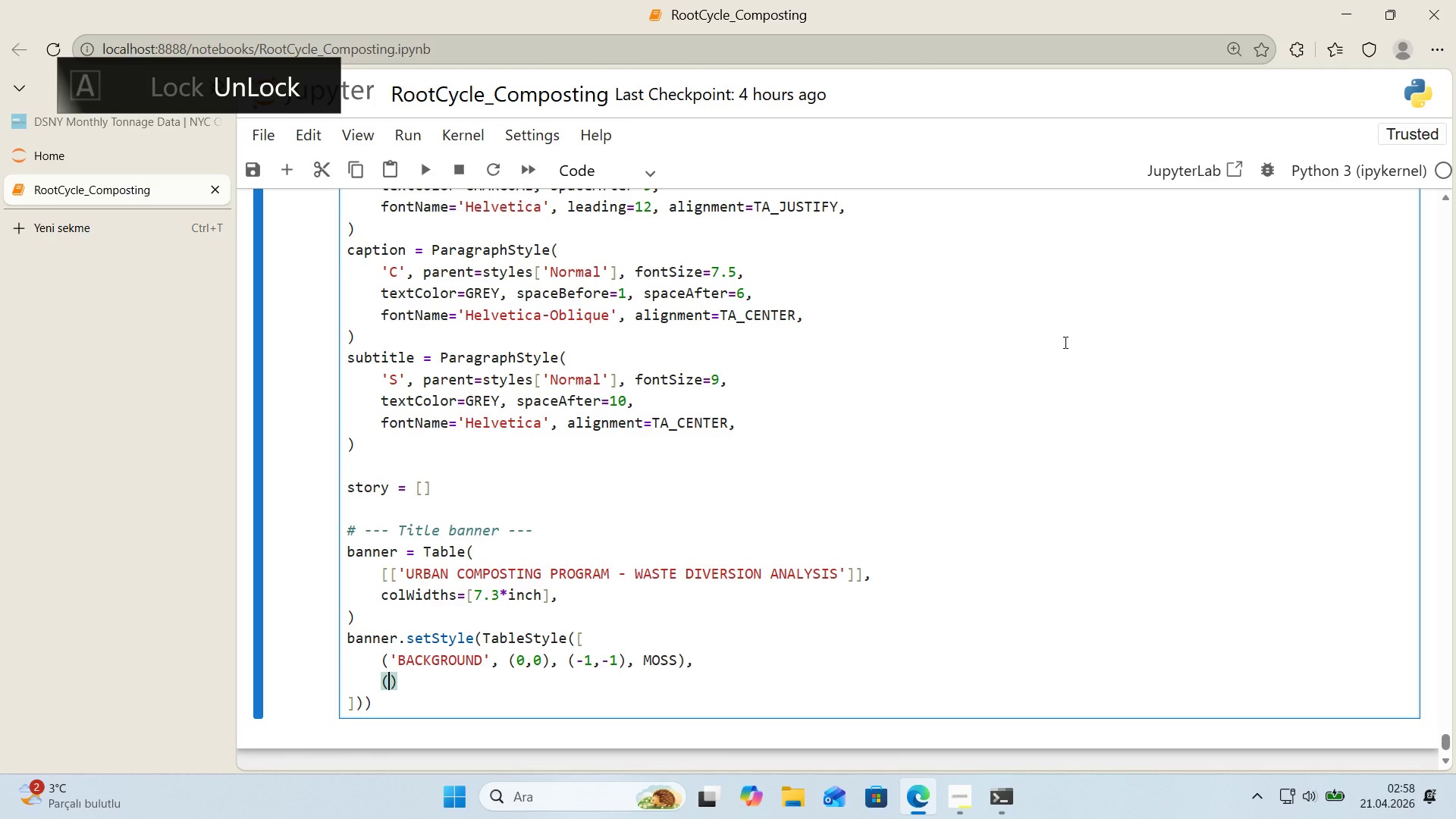 
type(@@)
 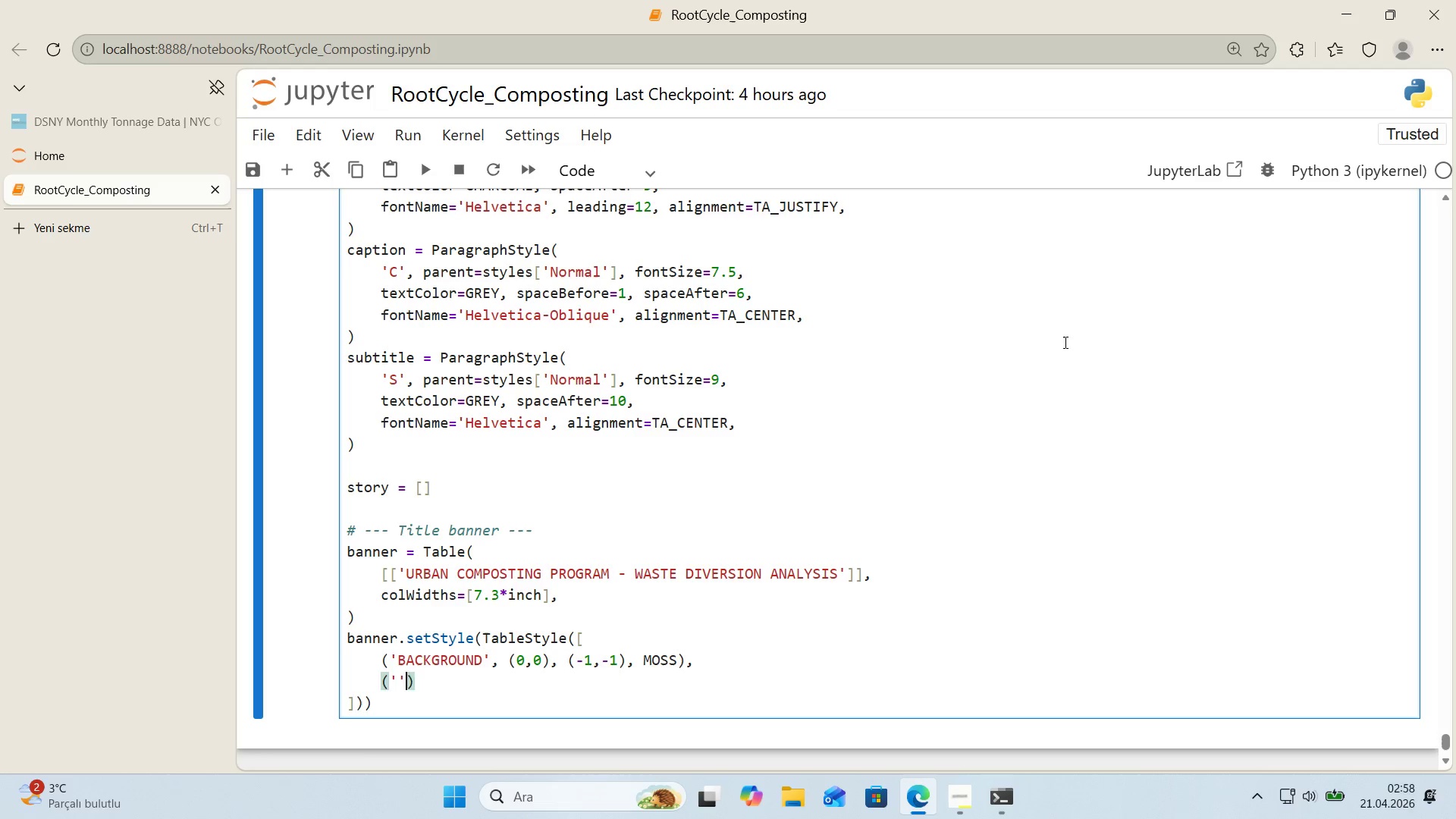 
key(ArrowLeft)
 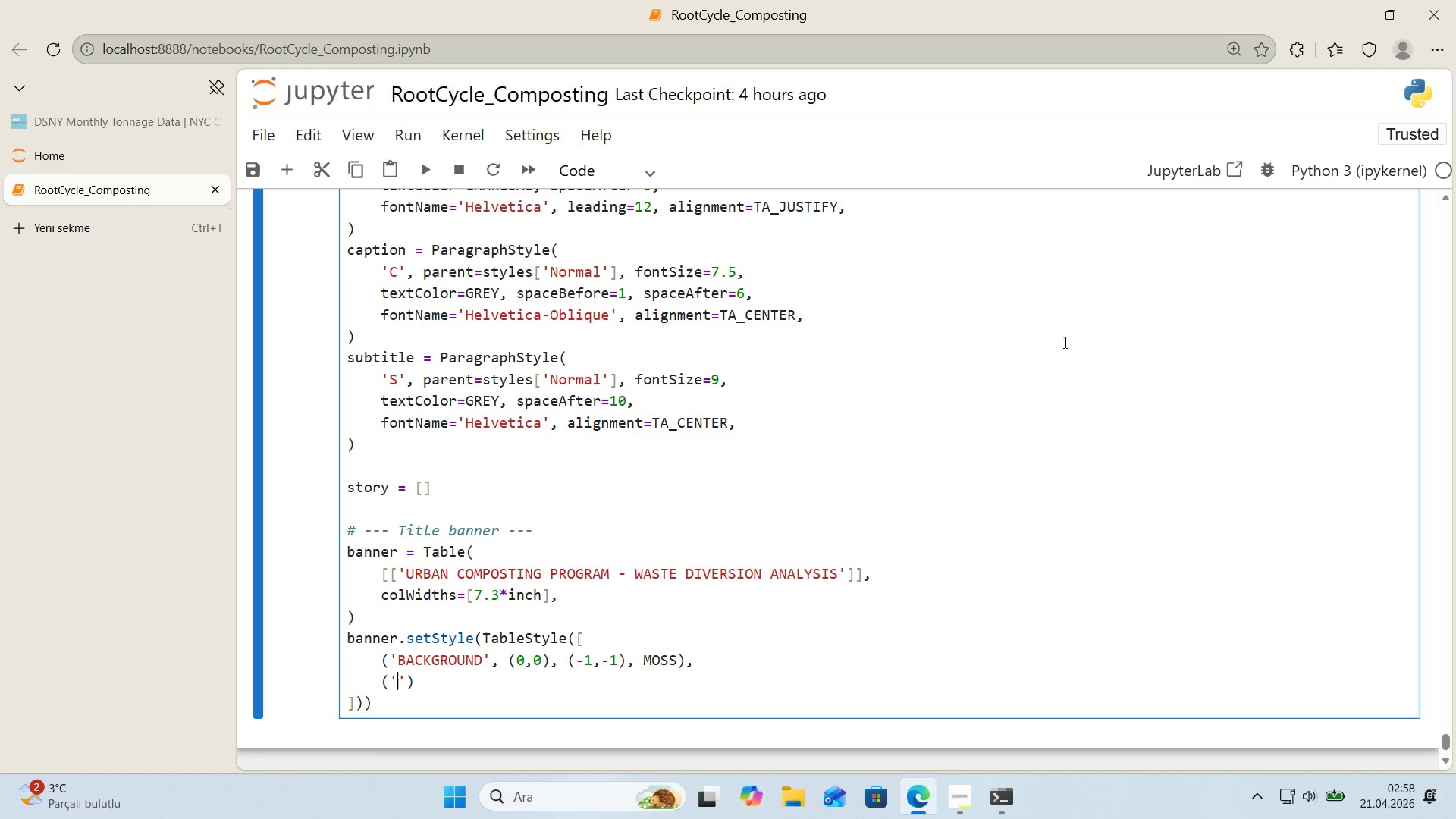 
type(TEXTCOLOR)
 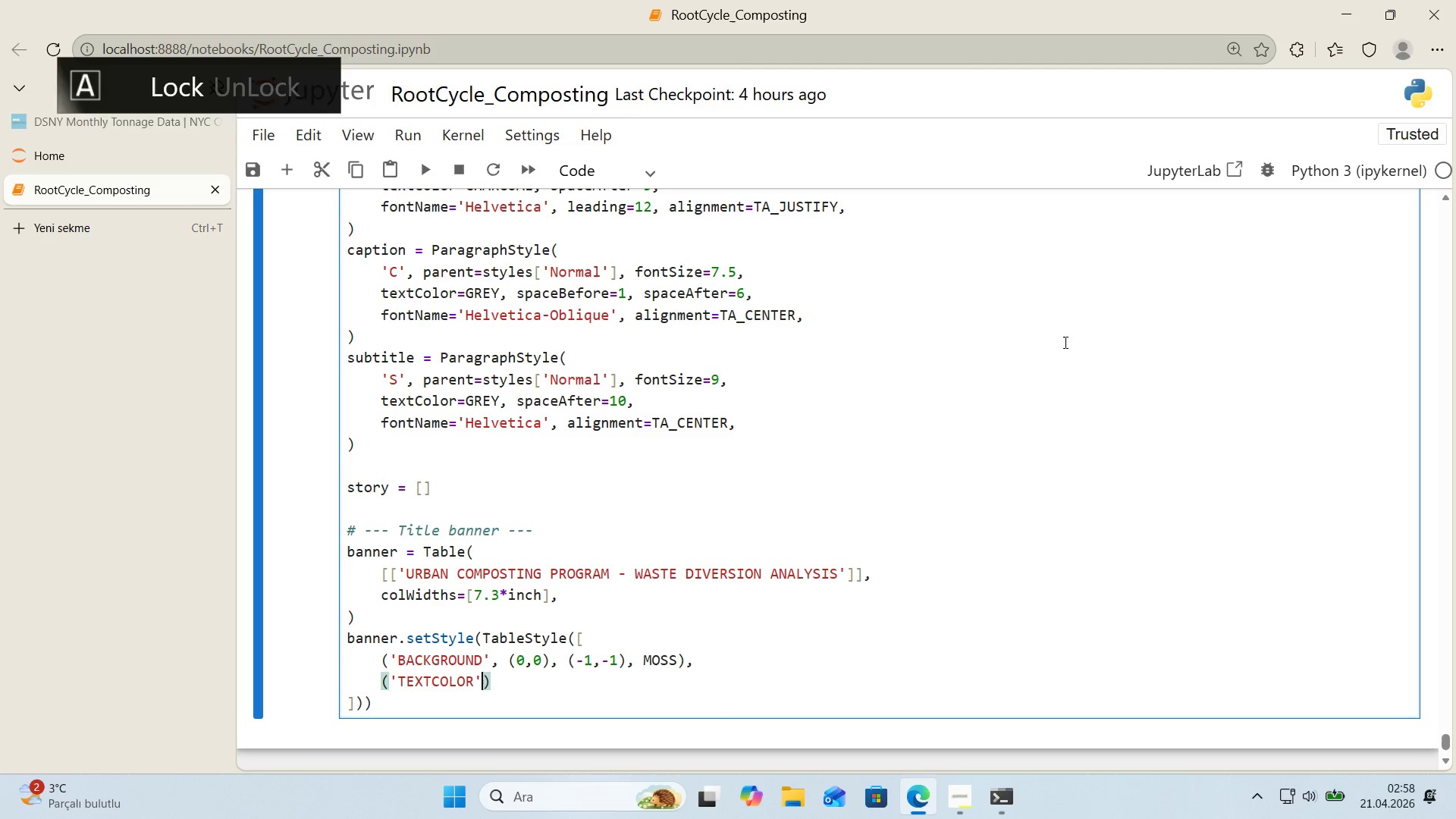 
key(ArrowRight)
 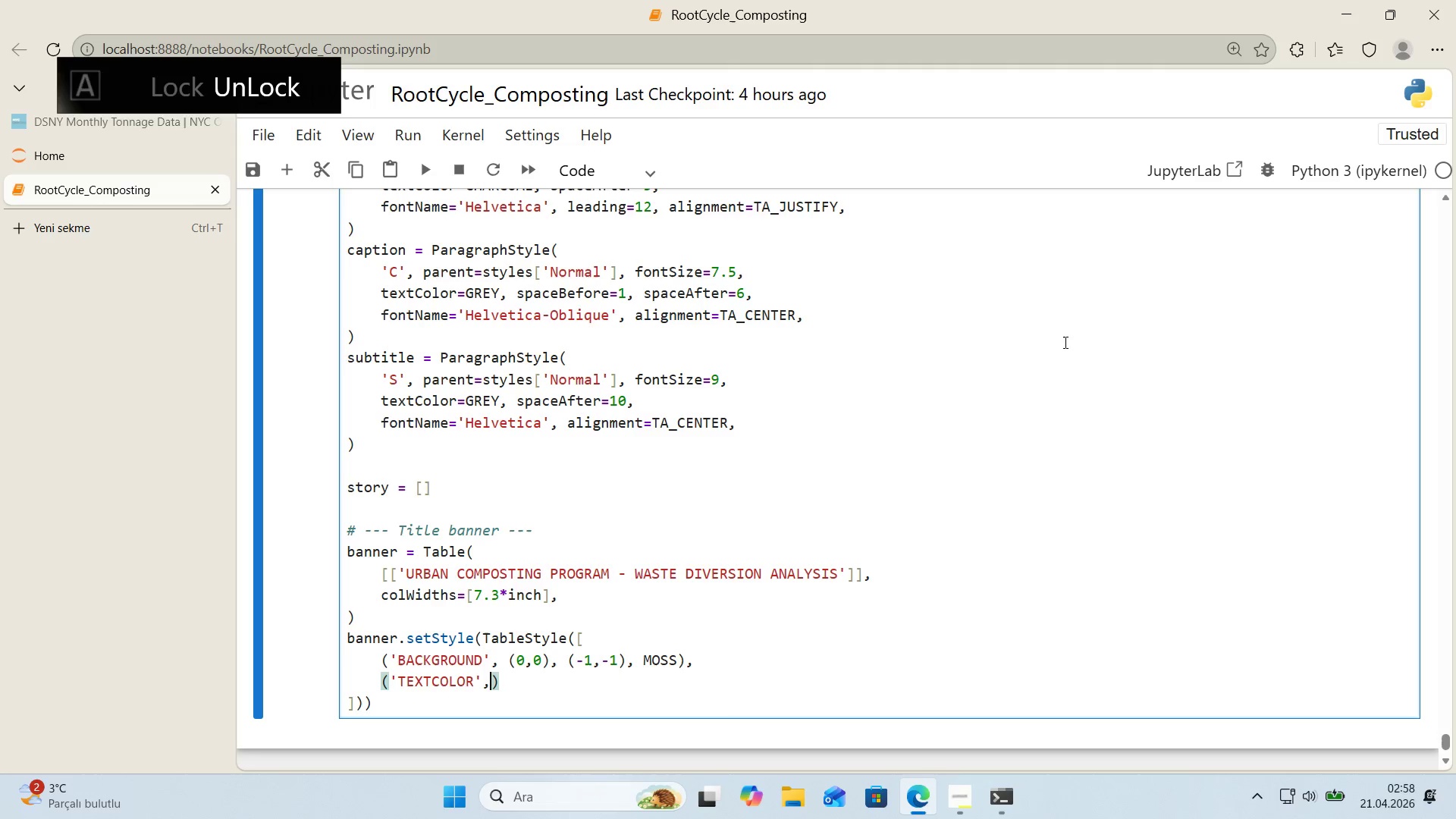 
type(, *()
 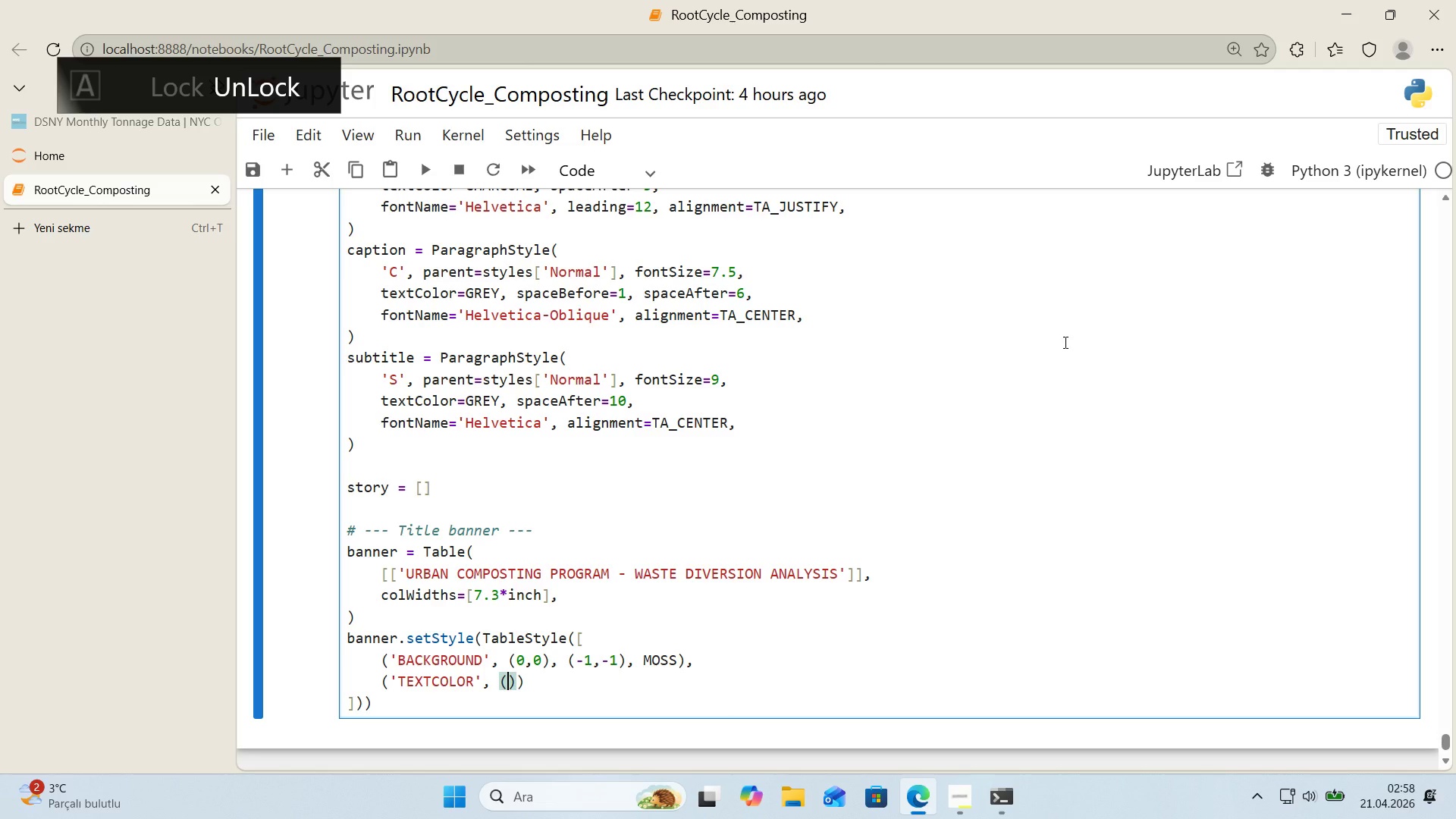 
 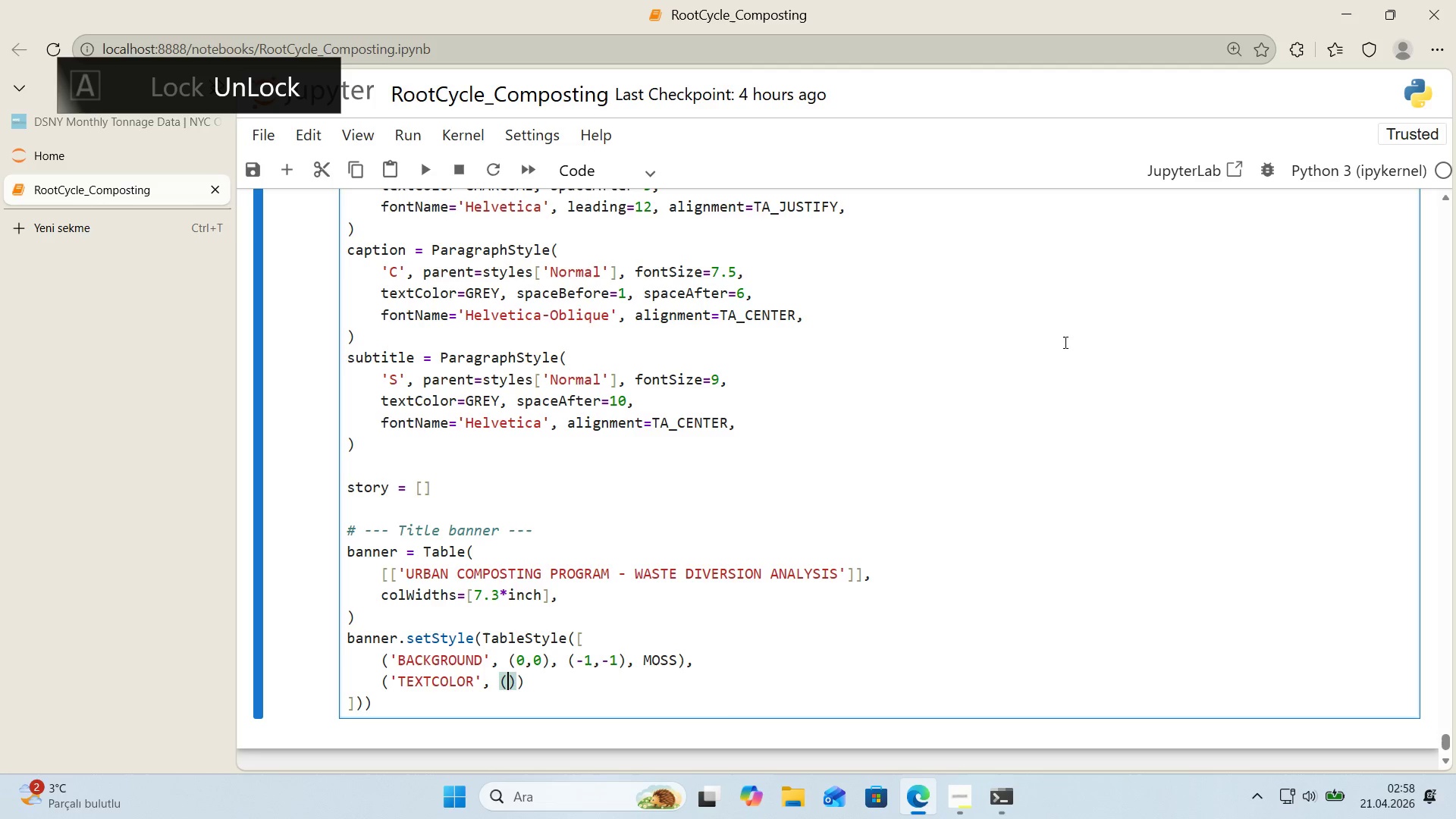 
key(ArrowLeft)
 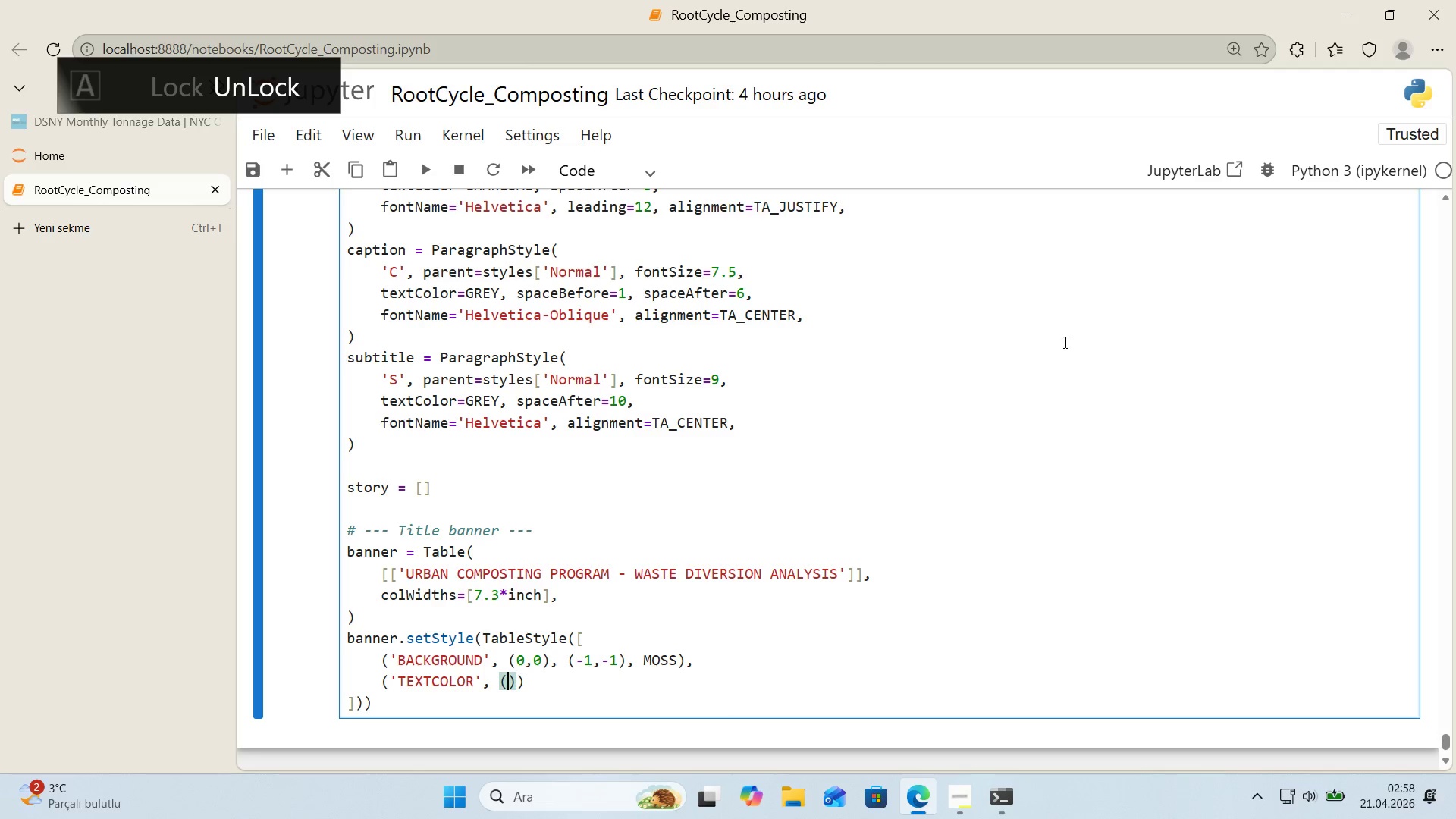 
key(0)
 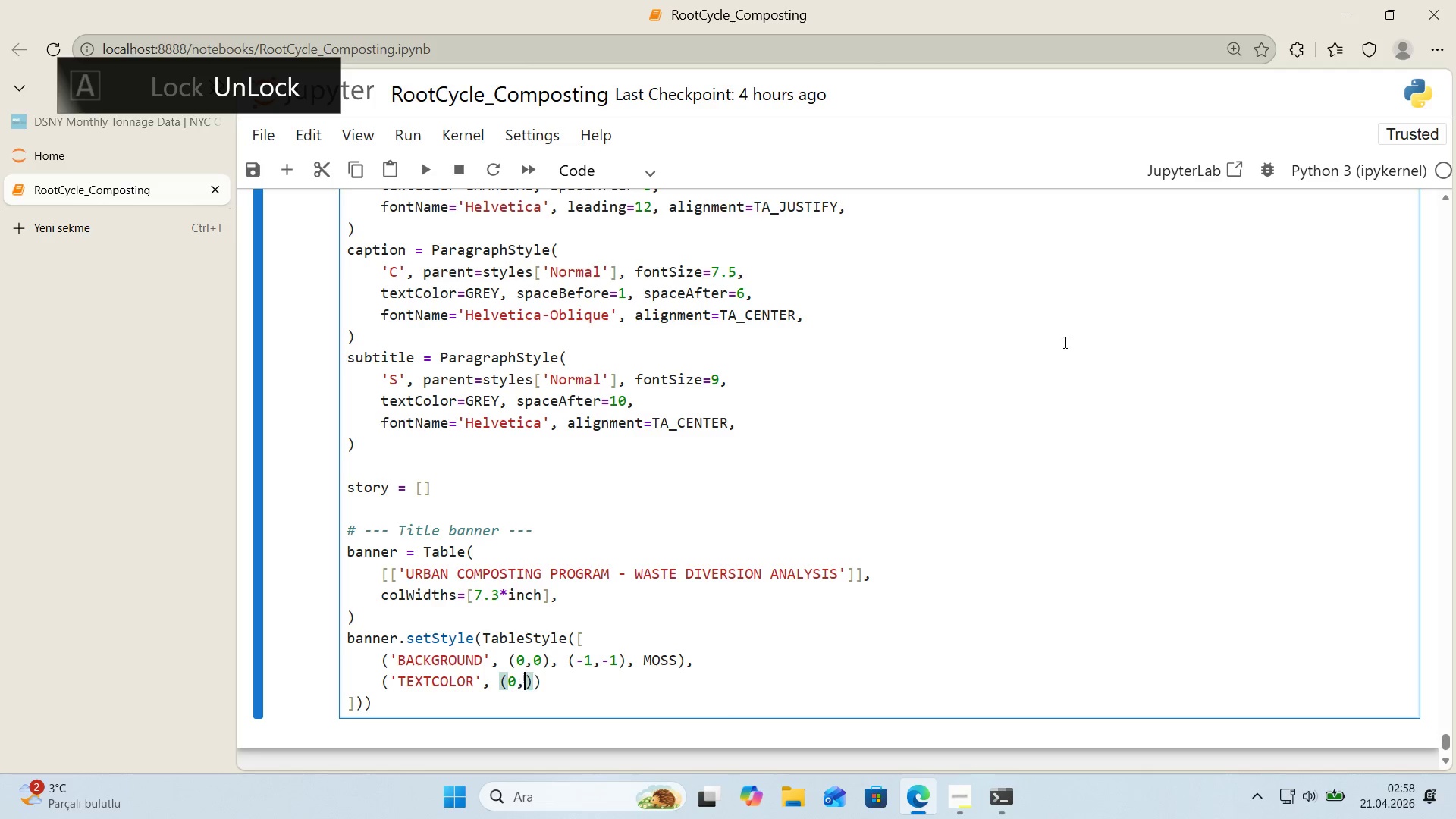 
key(Comma)
 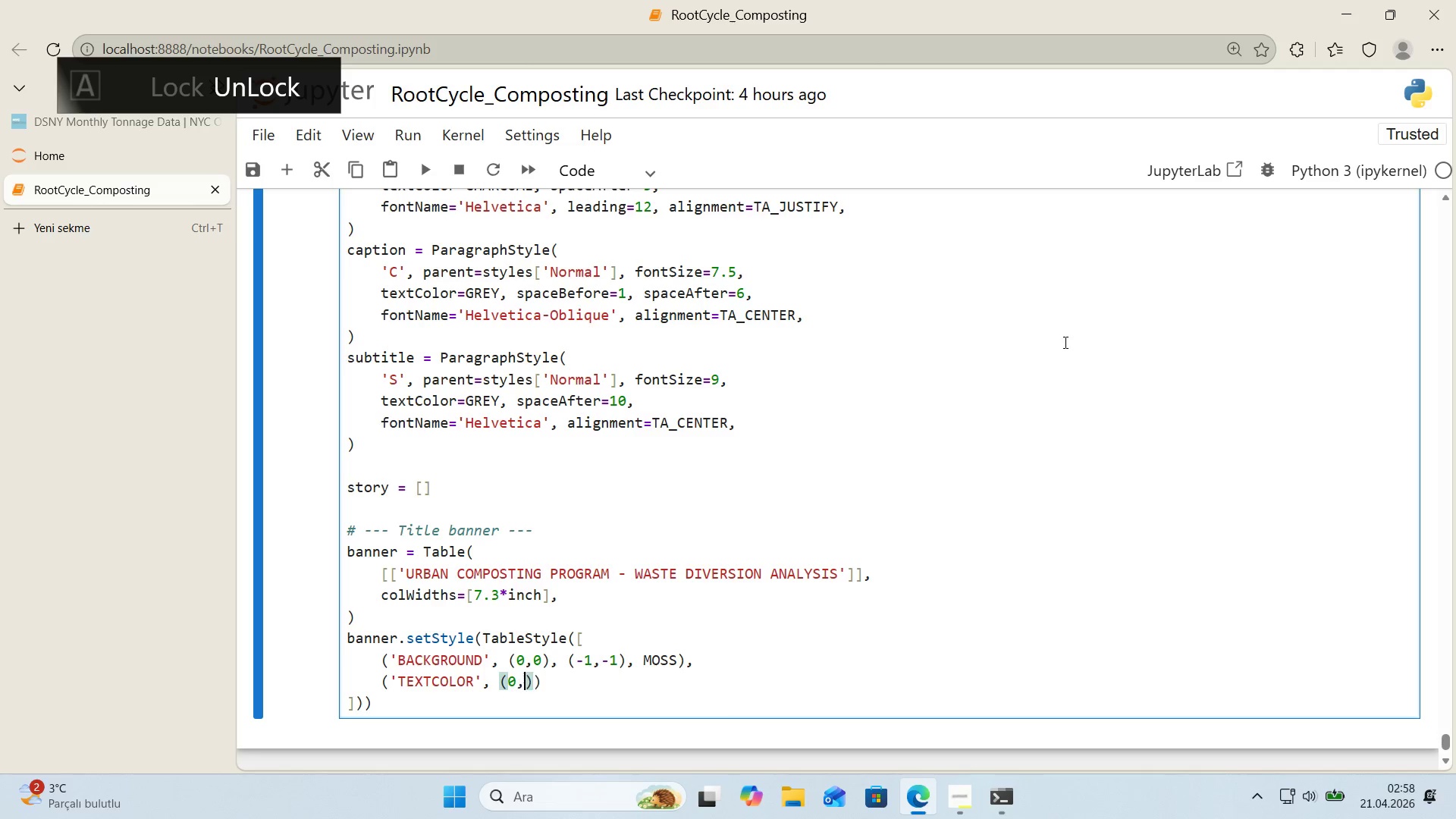 
key(0)
 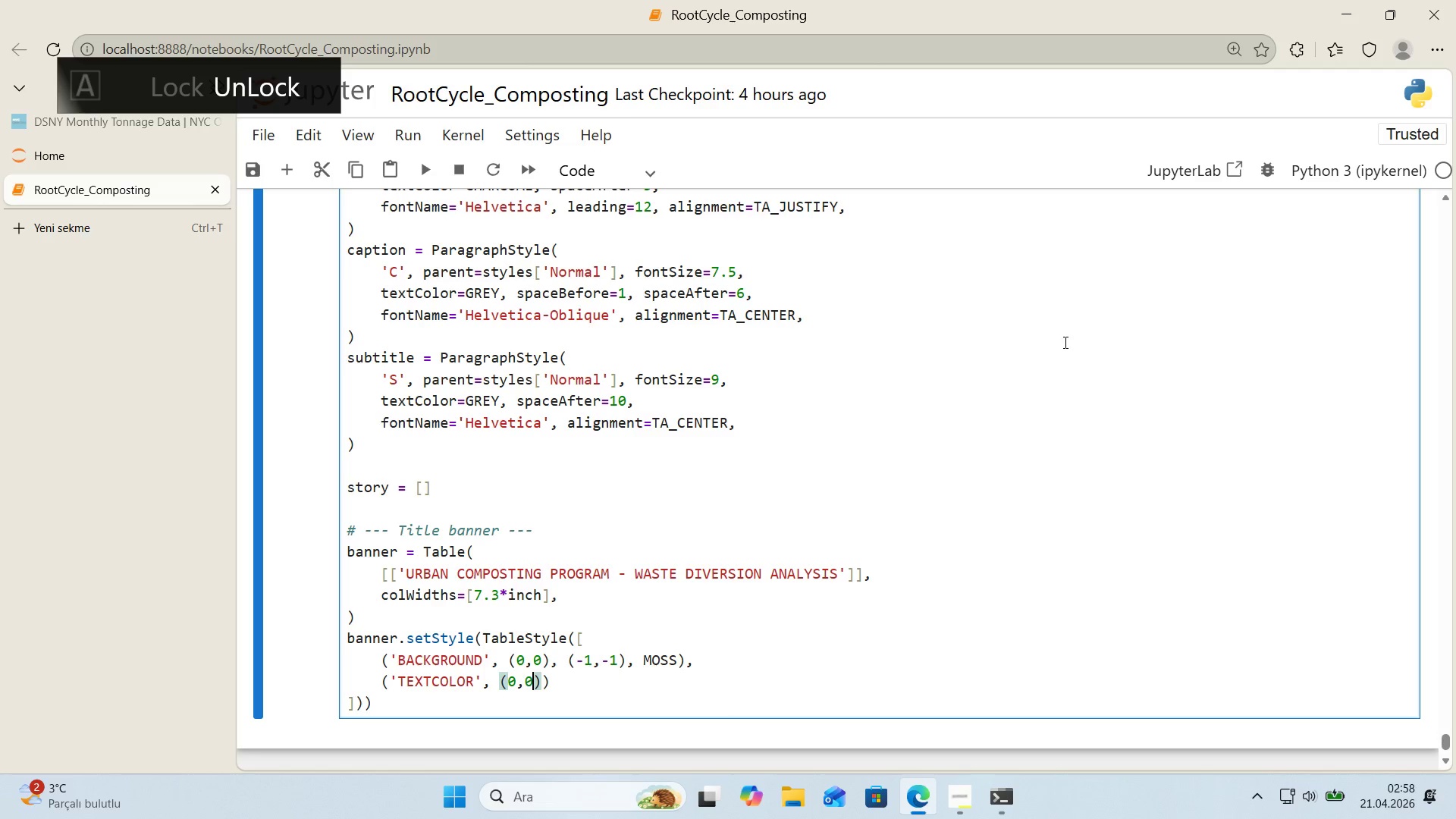 
key(ArrowRight)
 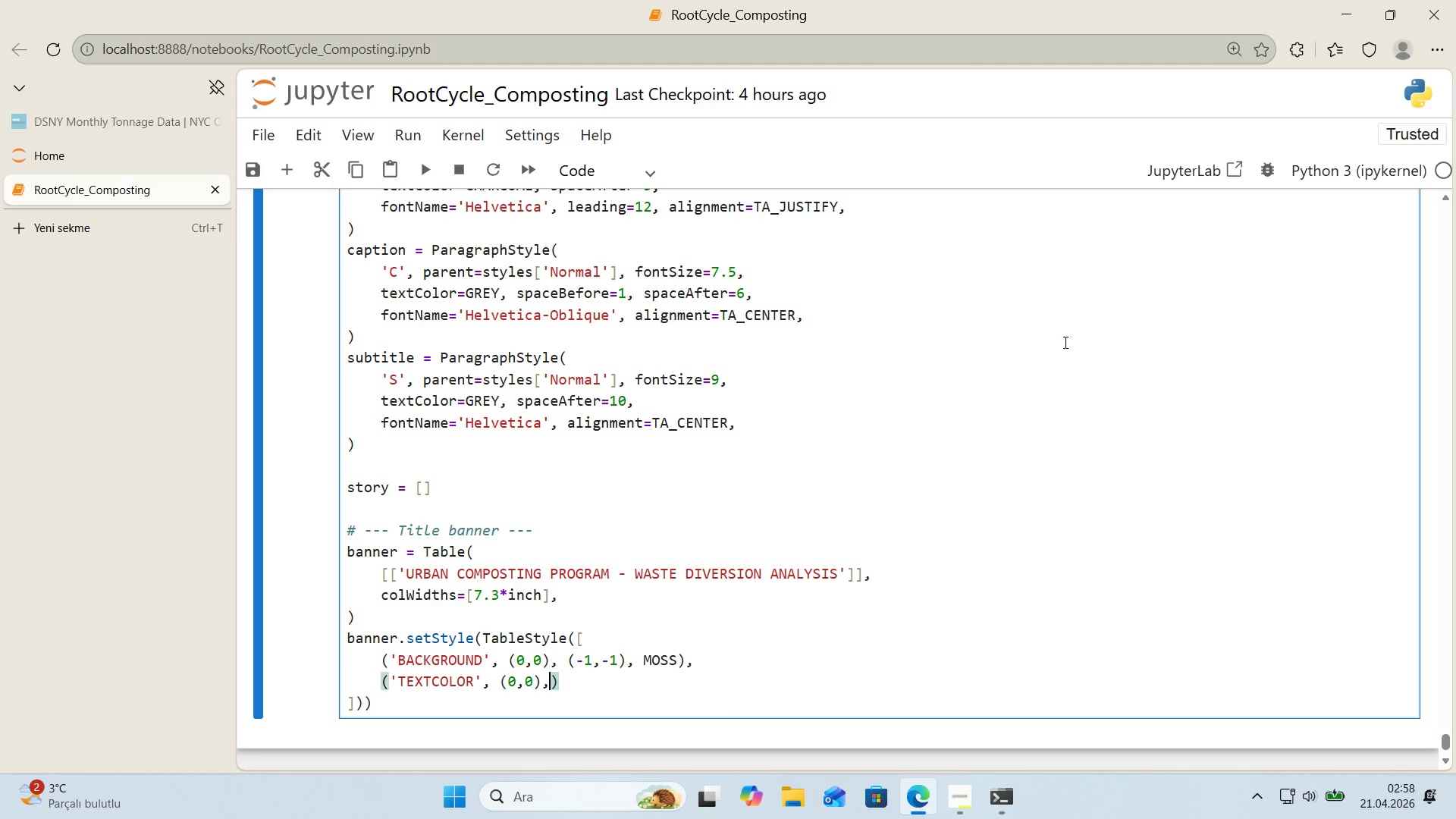 
type(, *()
 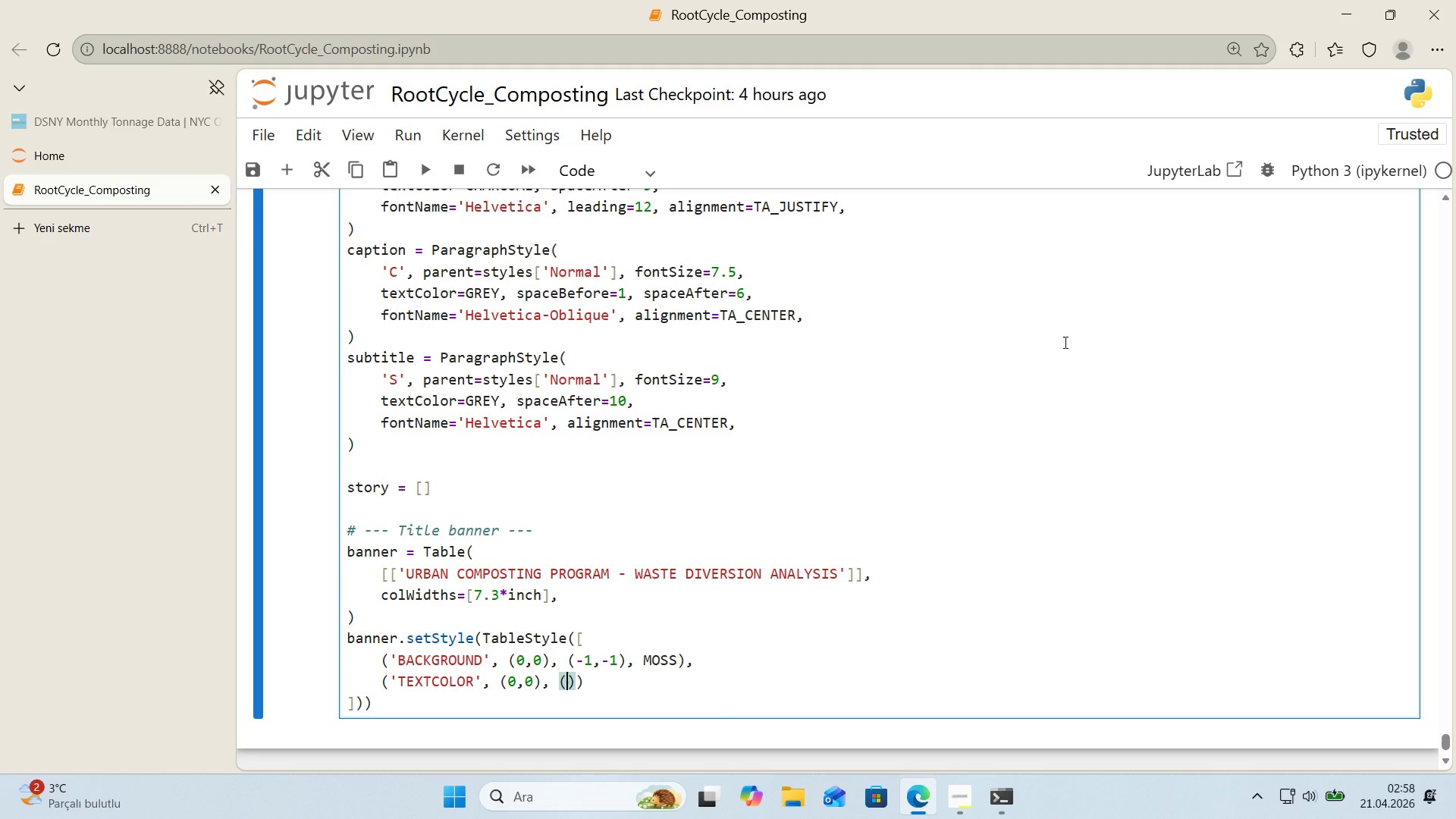 
 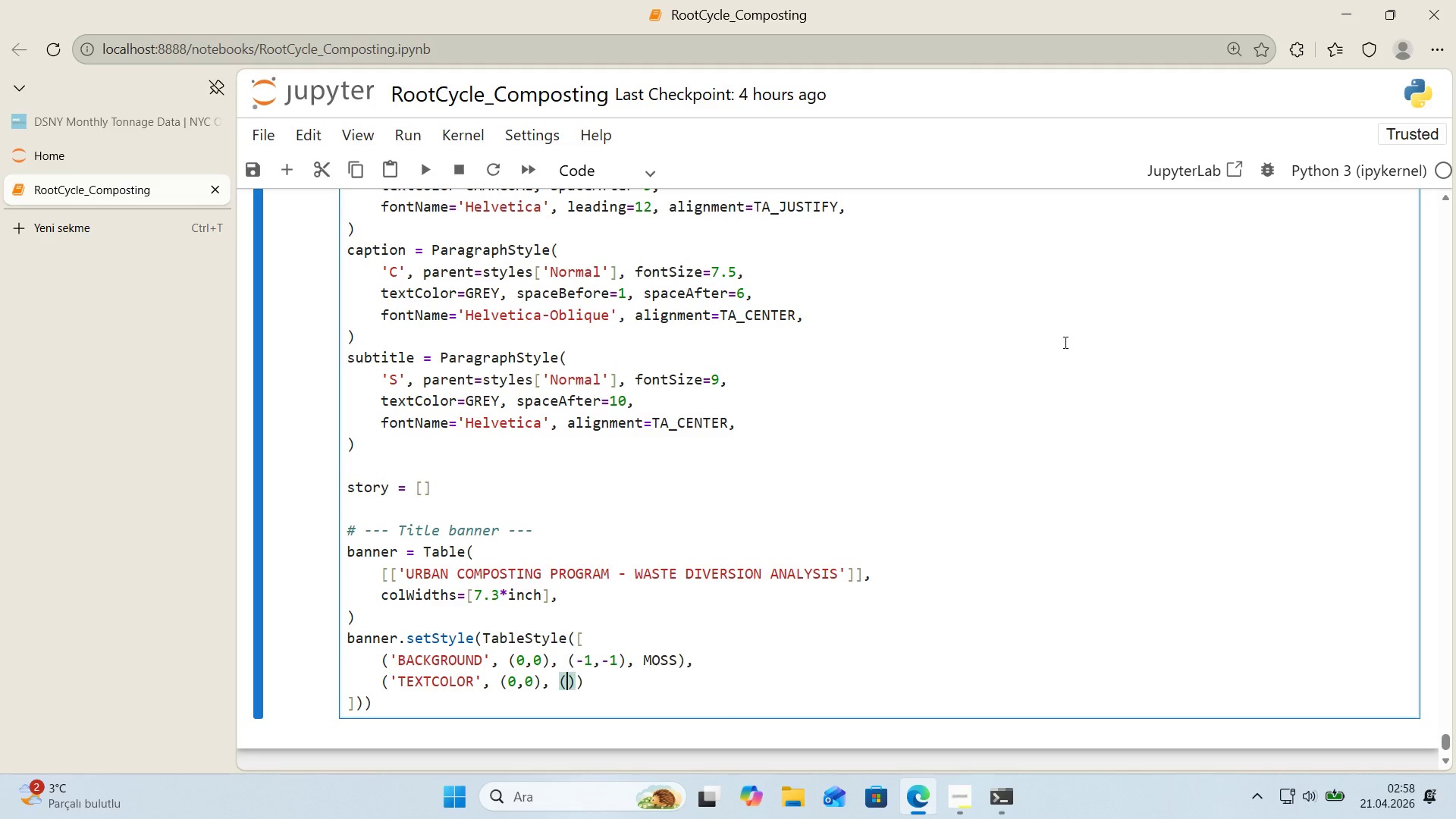 
key(ArrowLeft)
 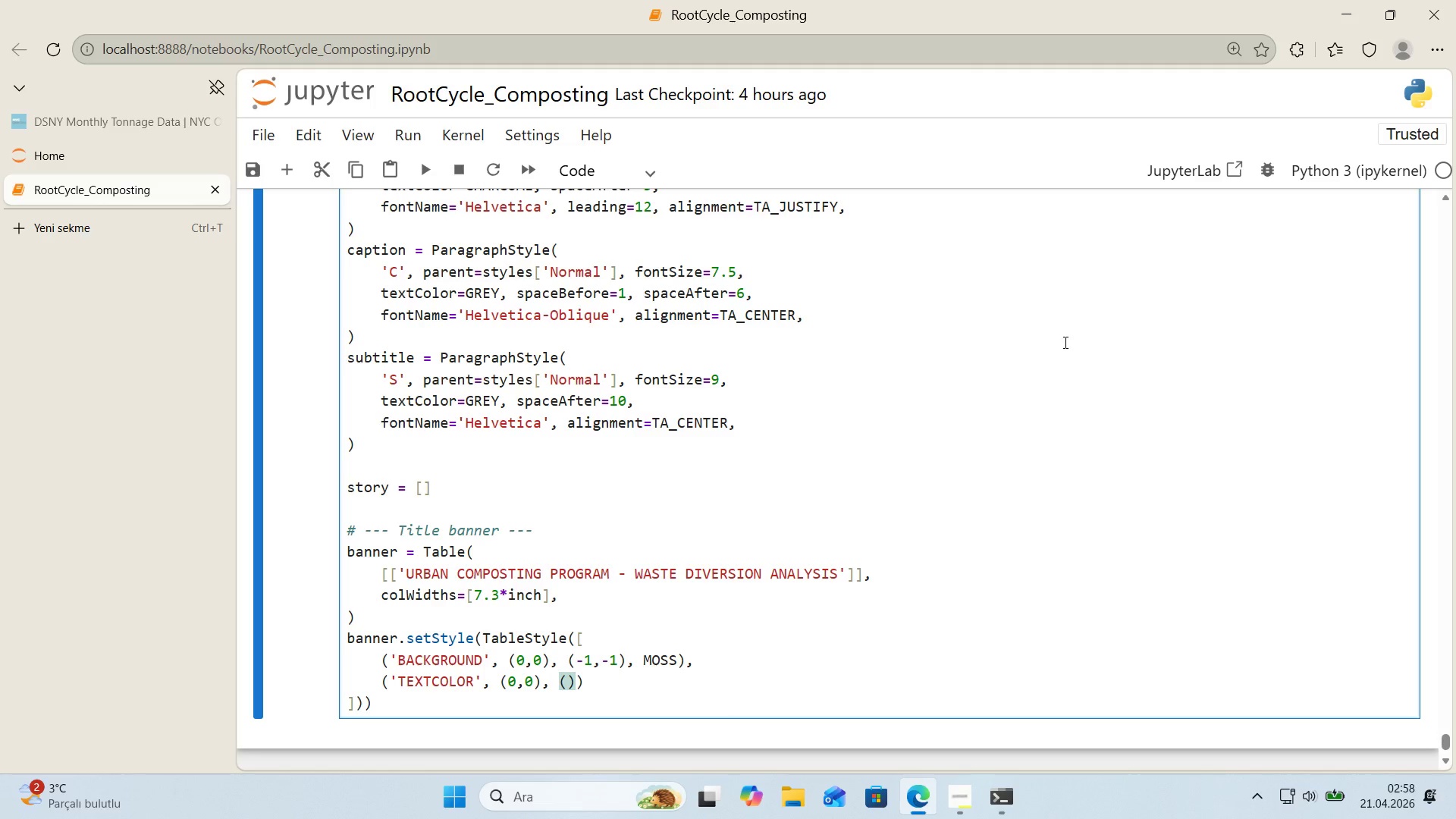 
key(Minus)
 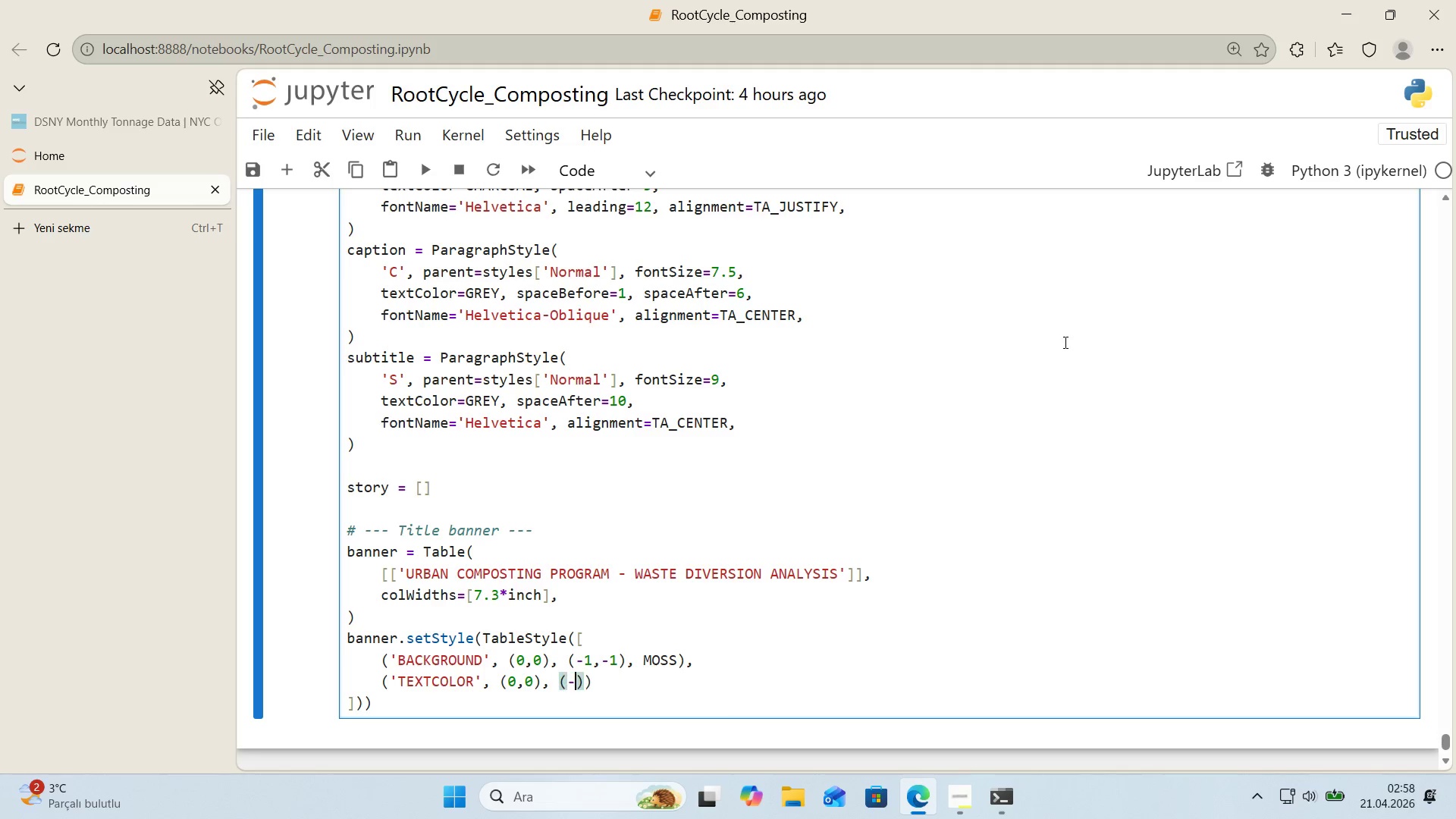 
key(1)
 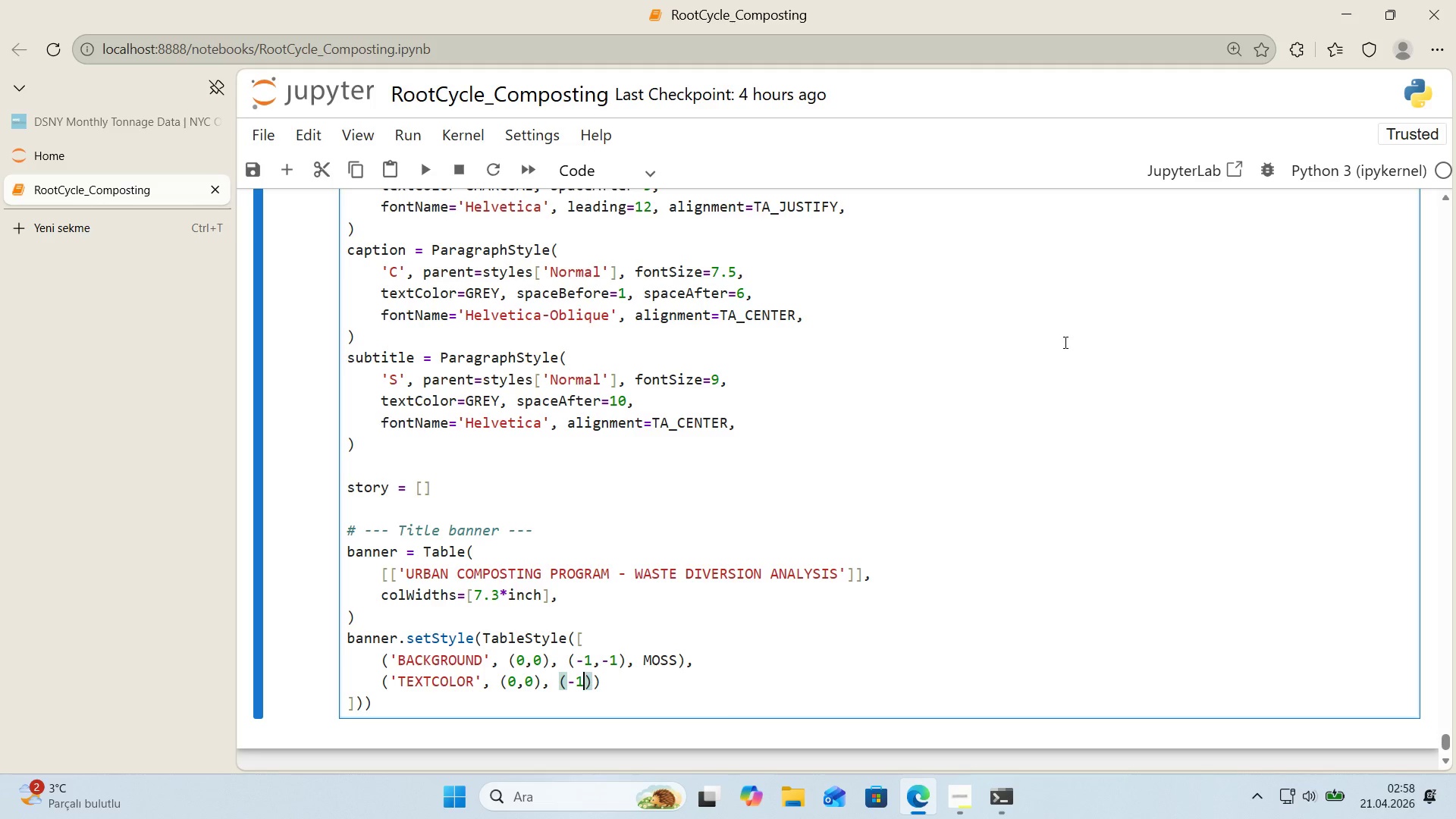 
key(Comma)
 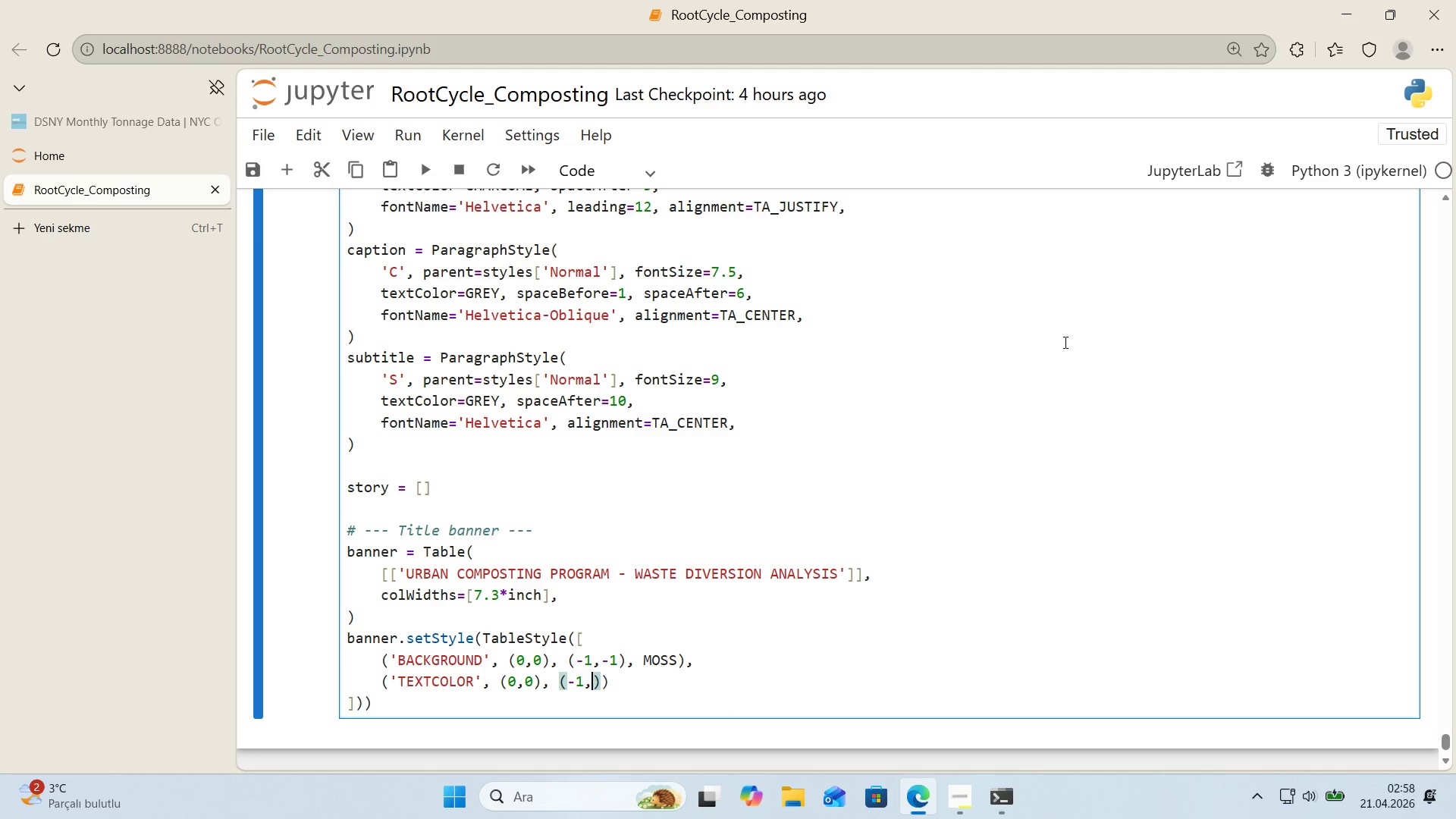 
key(Minus)
 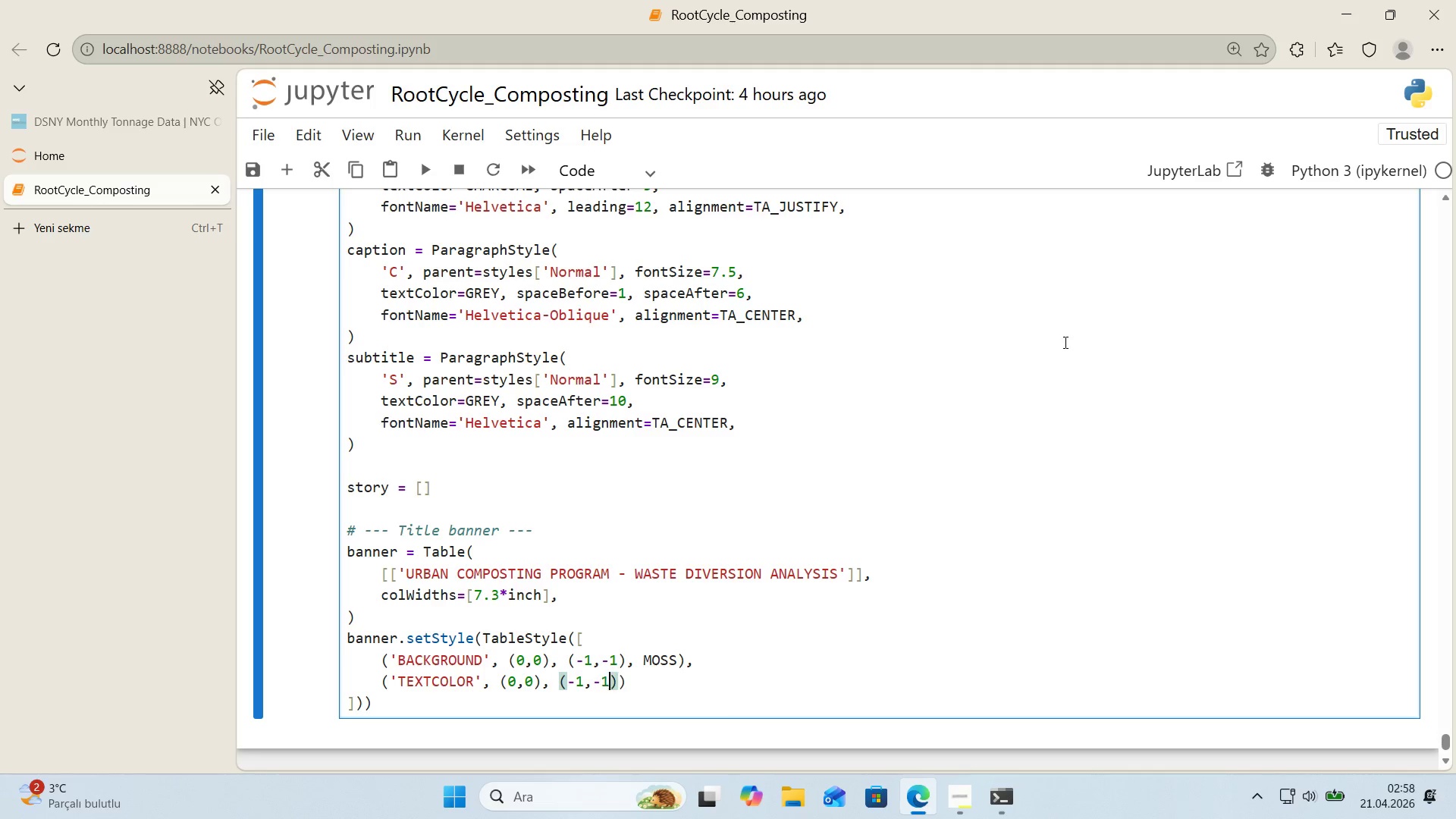 
key(1)
 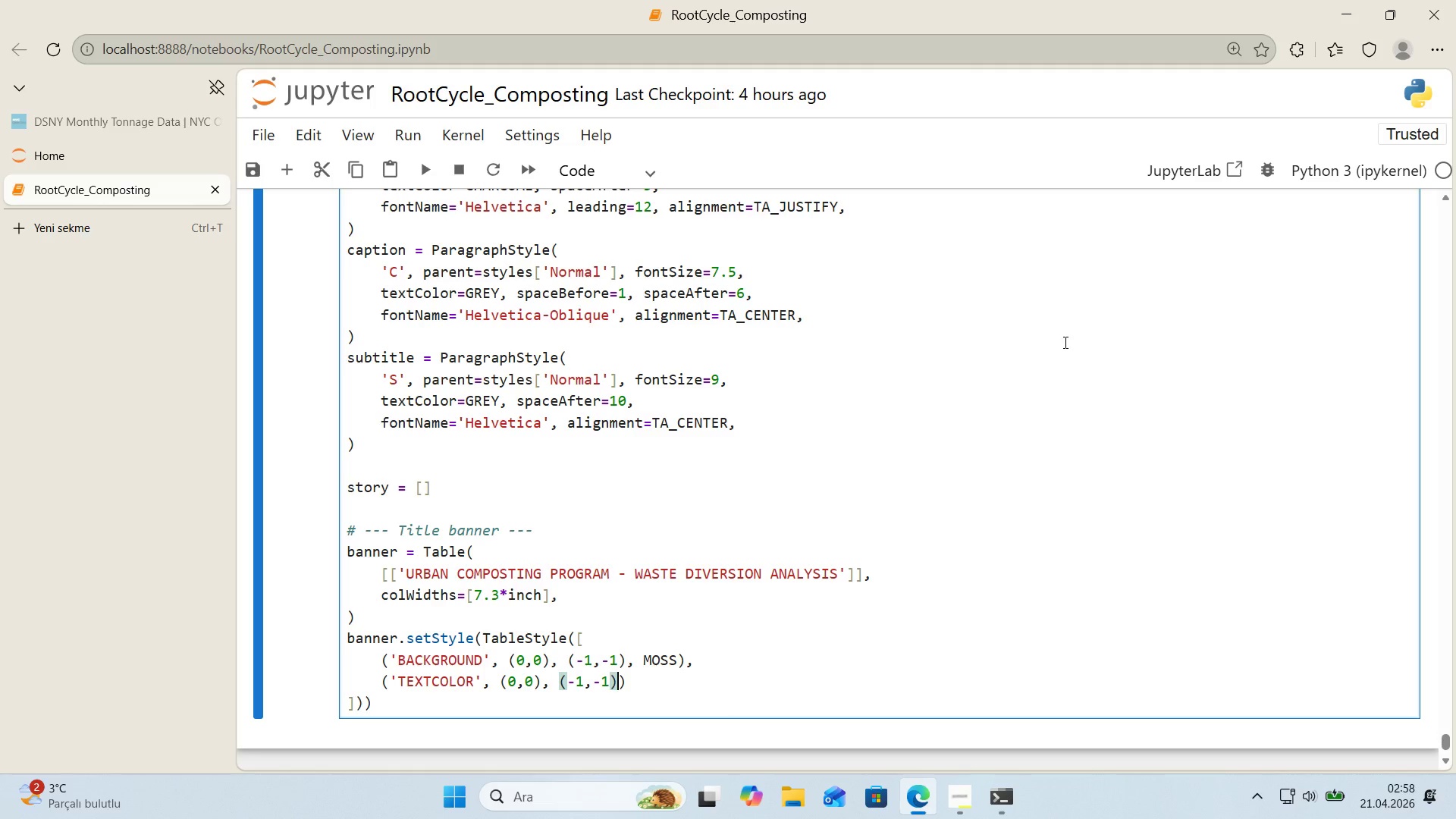 
key(ArrowRight)
 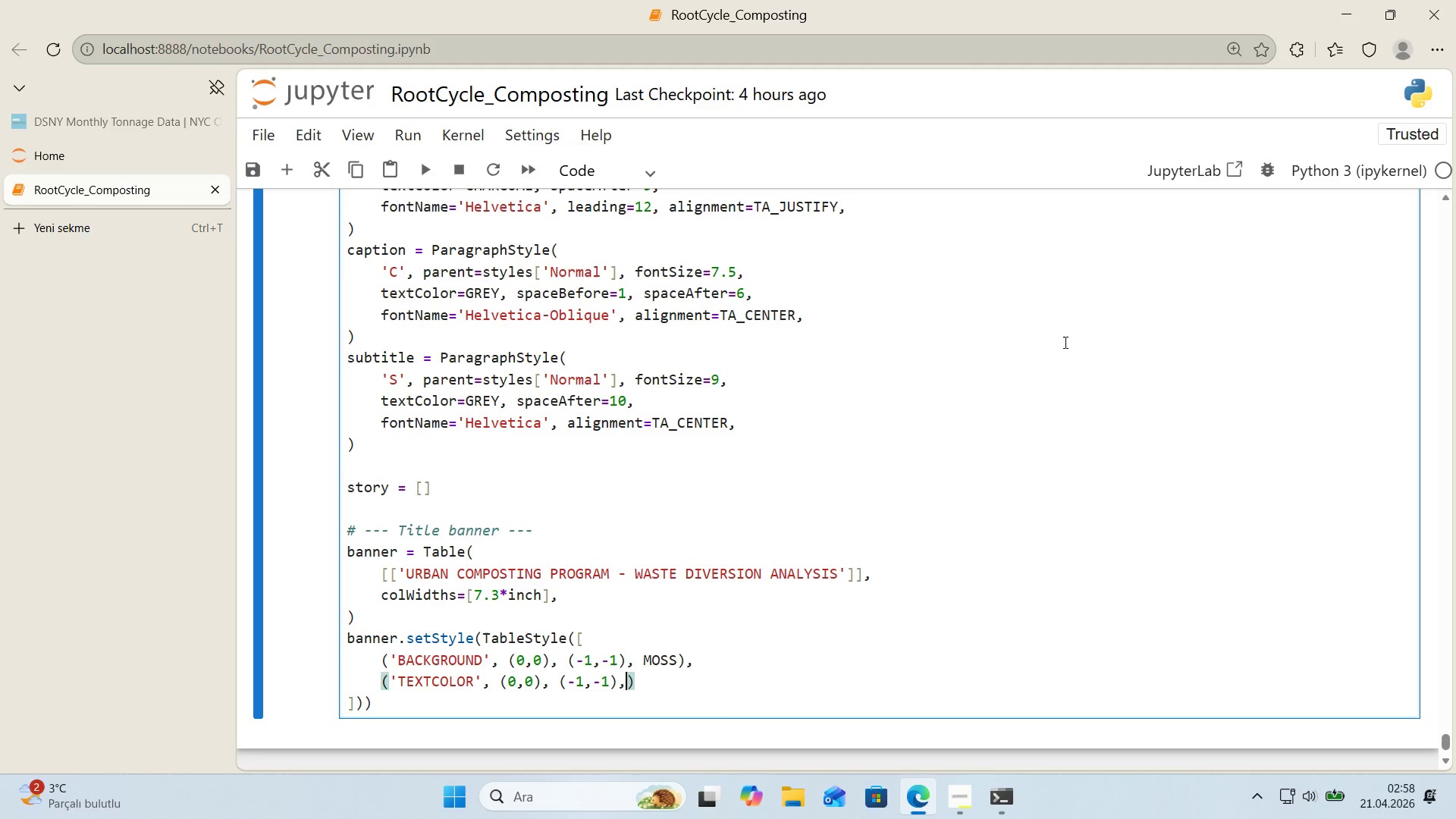 
type(, )
key(Backspace)
type( wh'te)
 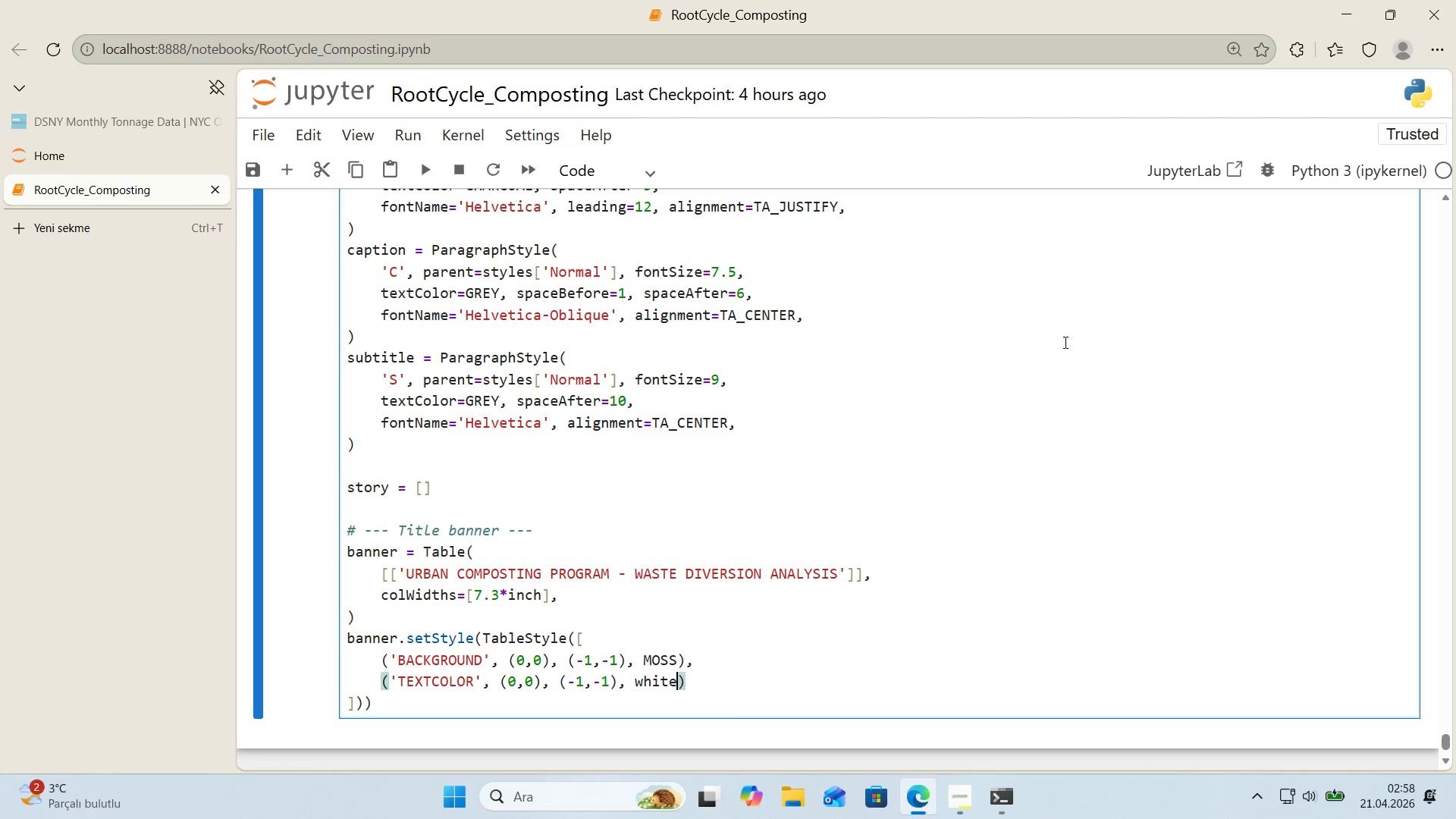 
key(ArrowRight)
 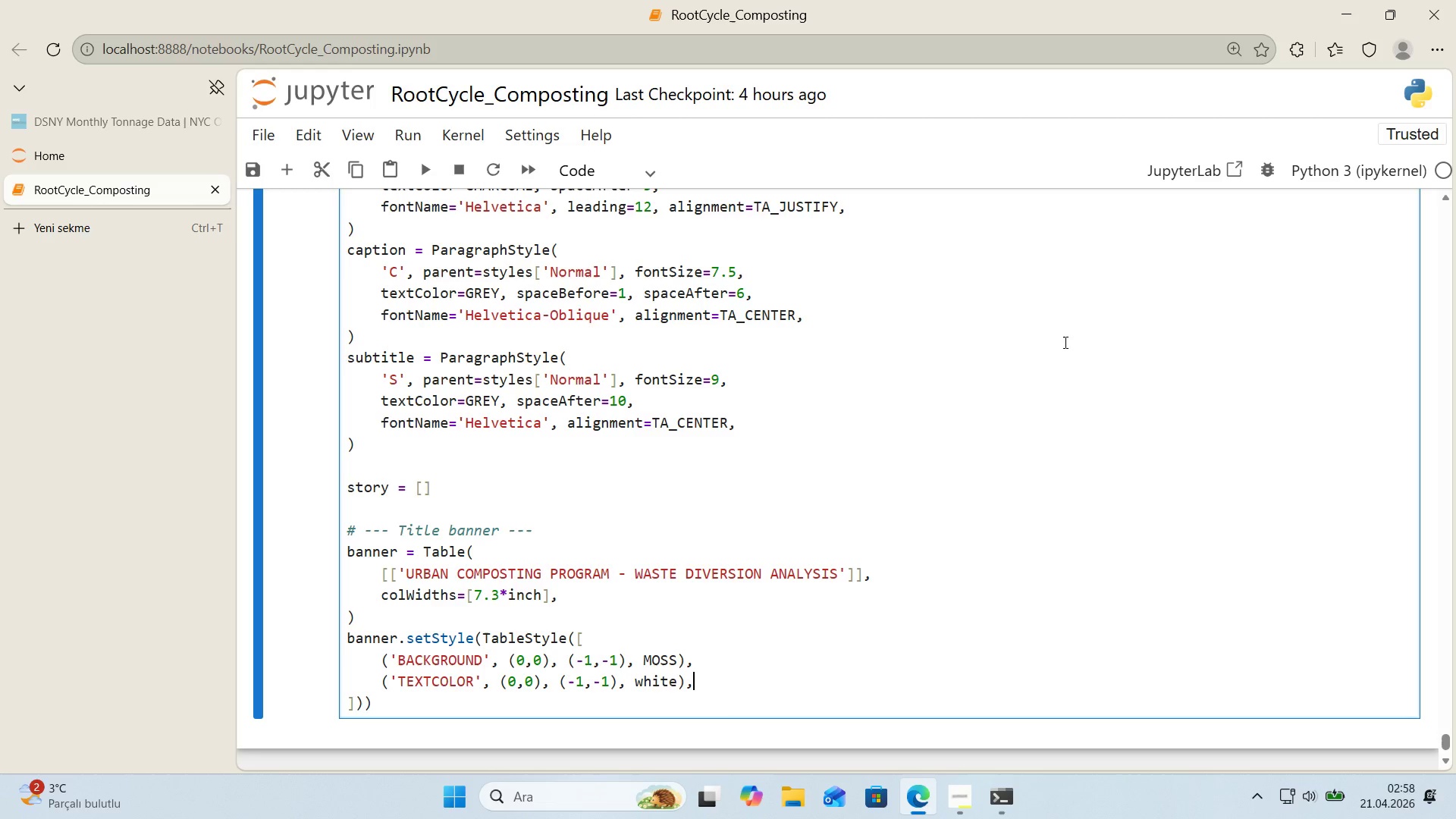 
key(Comma)
 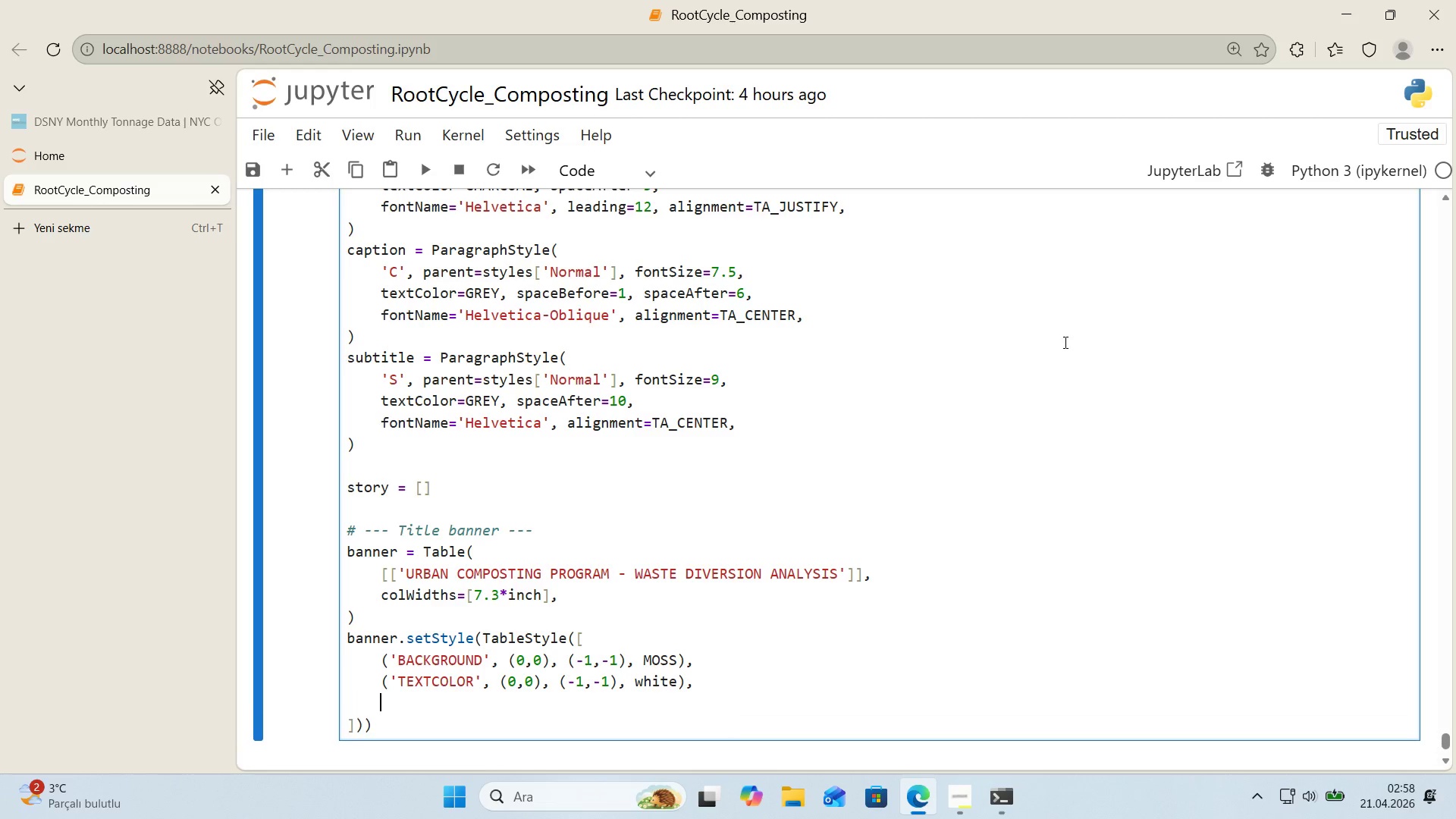 
key(Enter)
 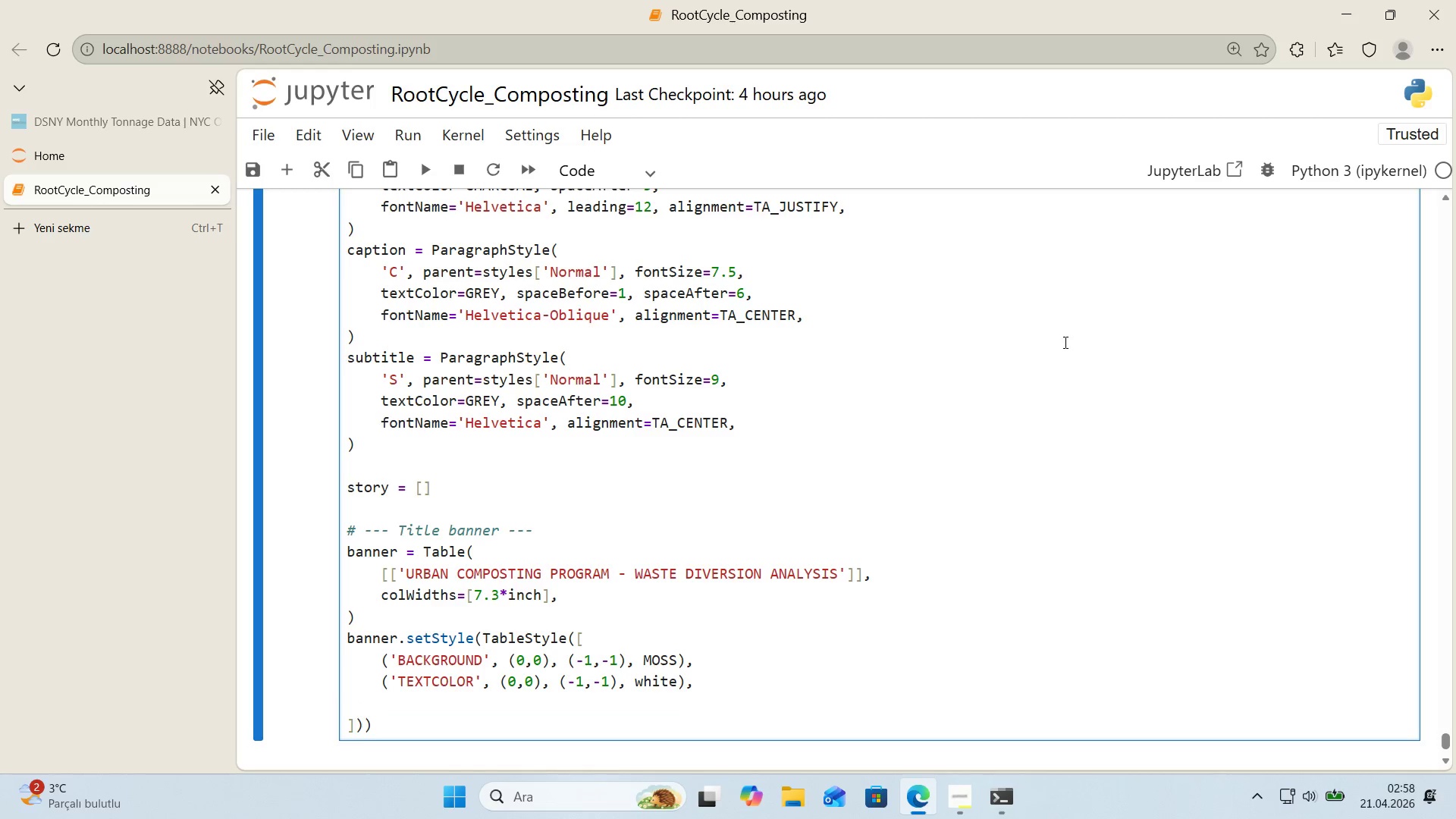 
key(Shift+8)
 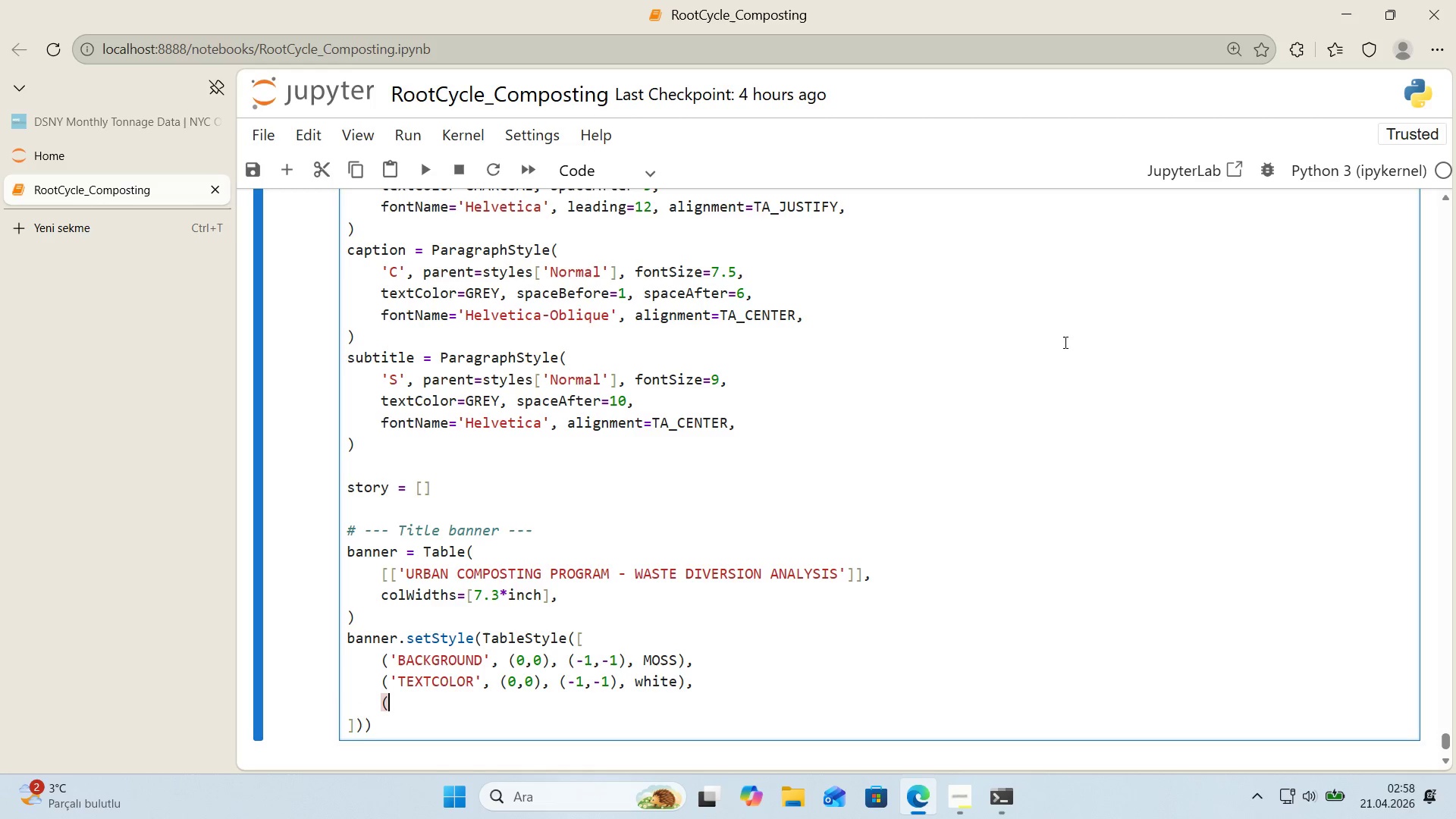 
key(Shift+ShiftRight)
 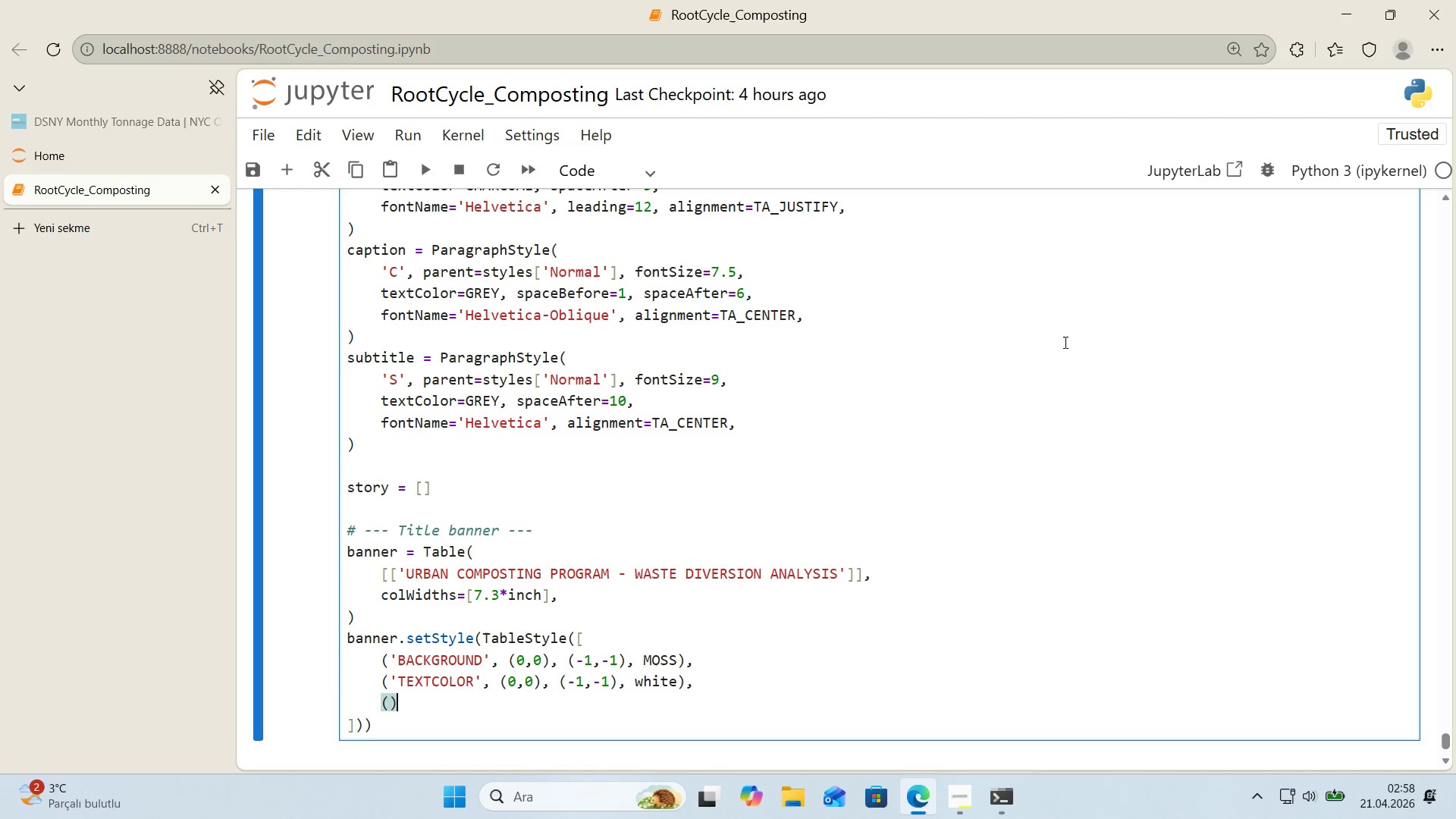 
key(Shift+9)
 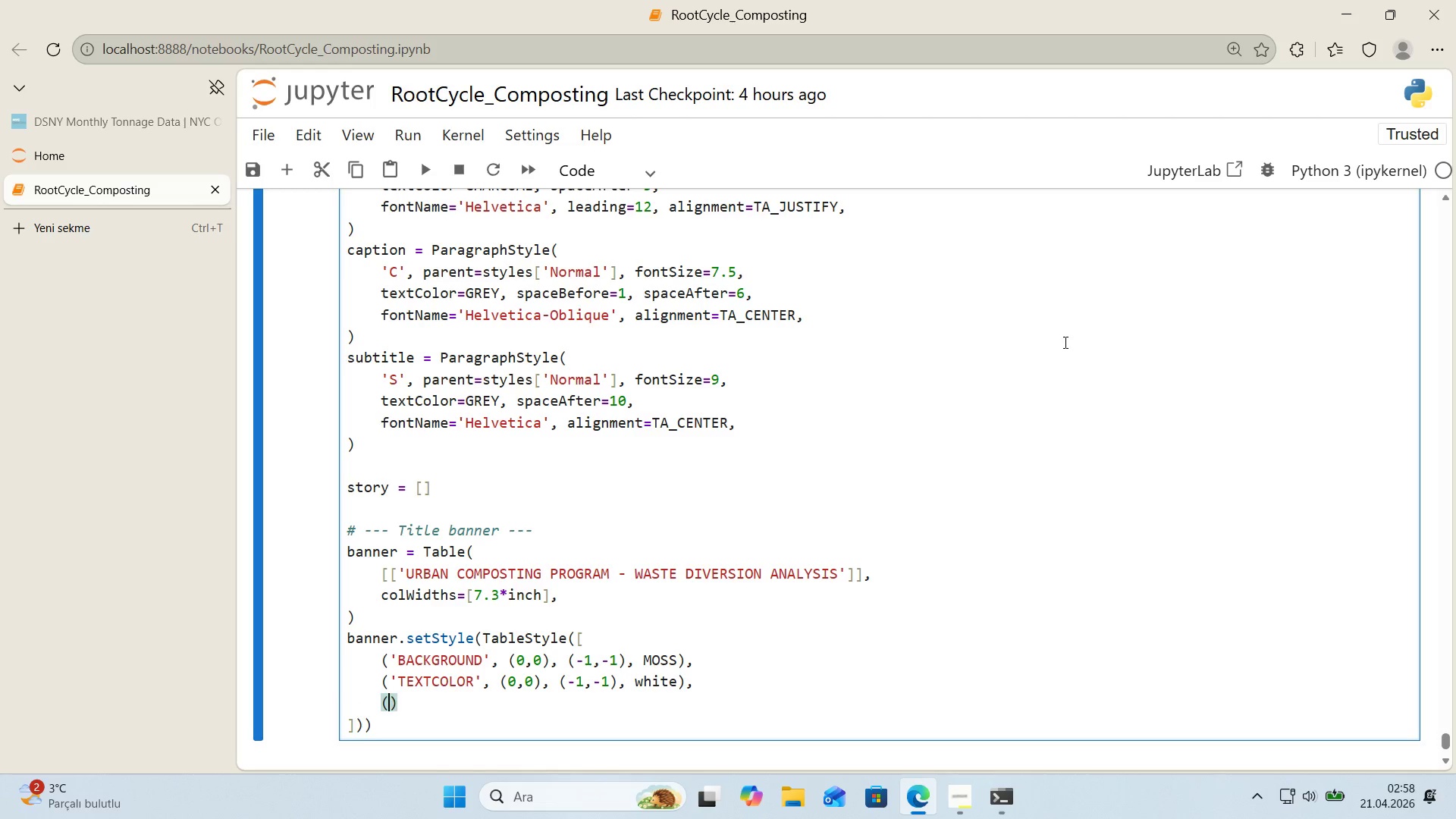 
key(ArrowLeft)
 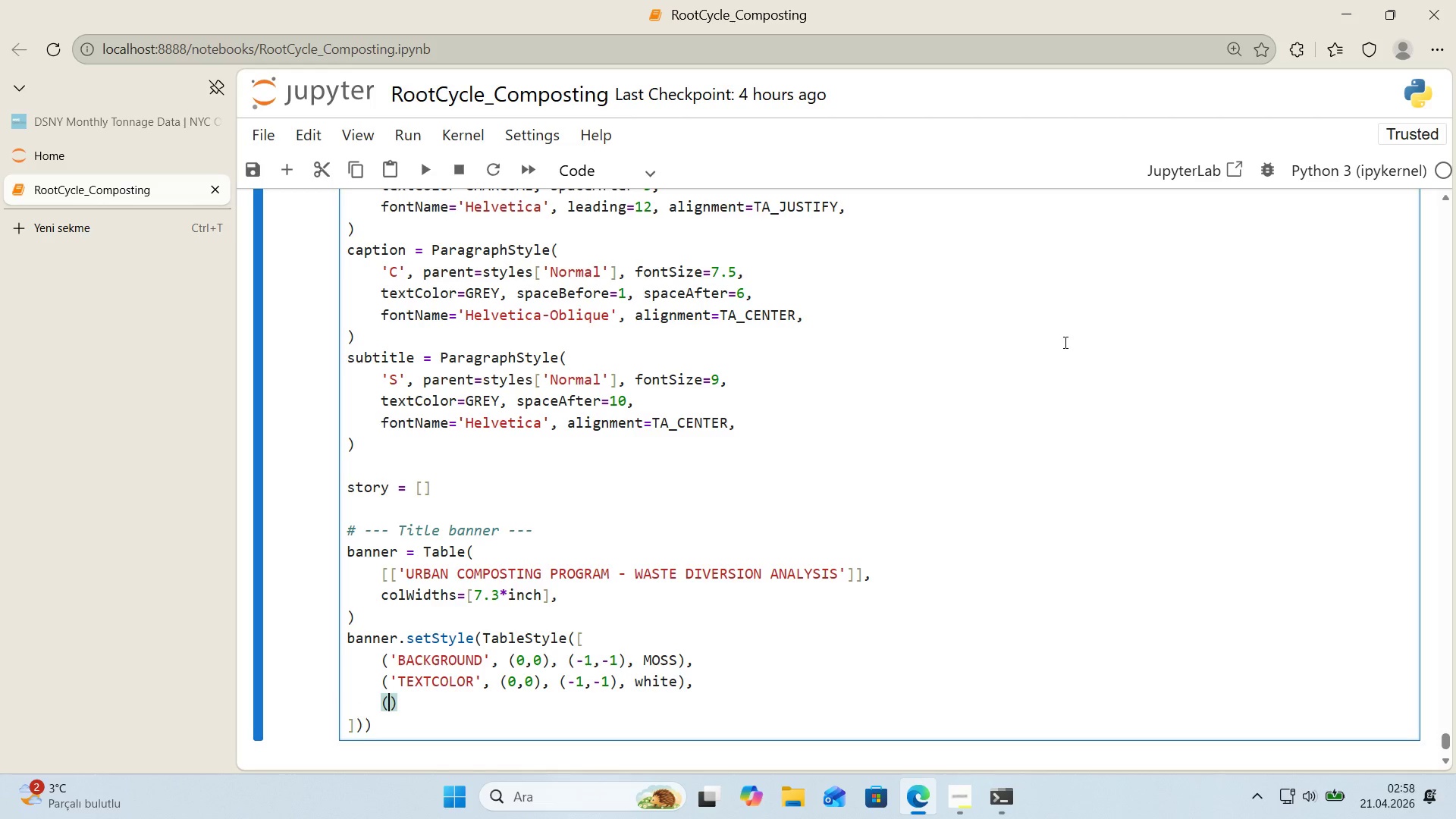 
type(@@)
 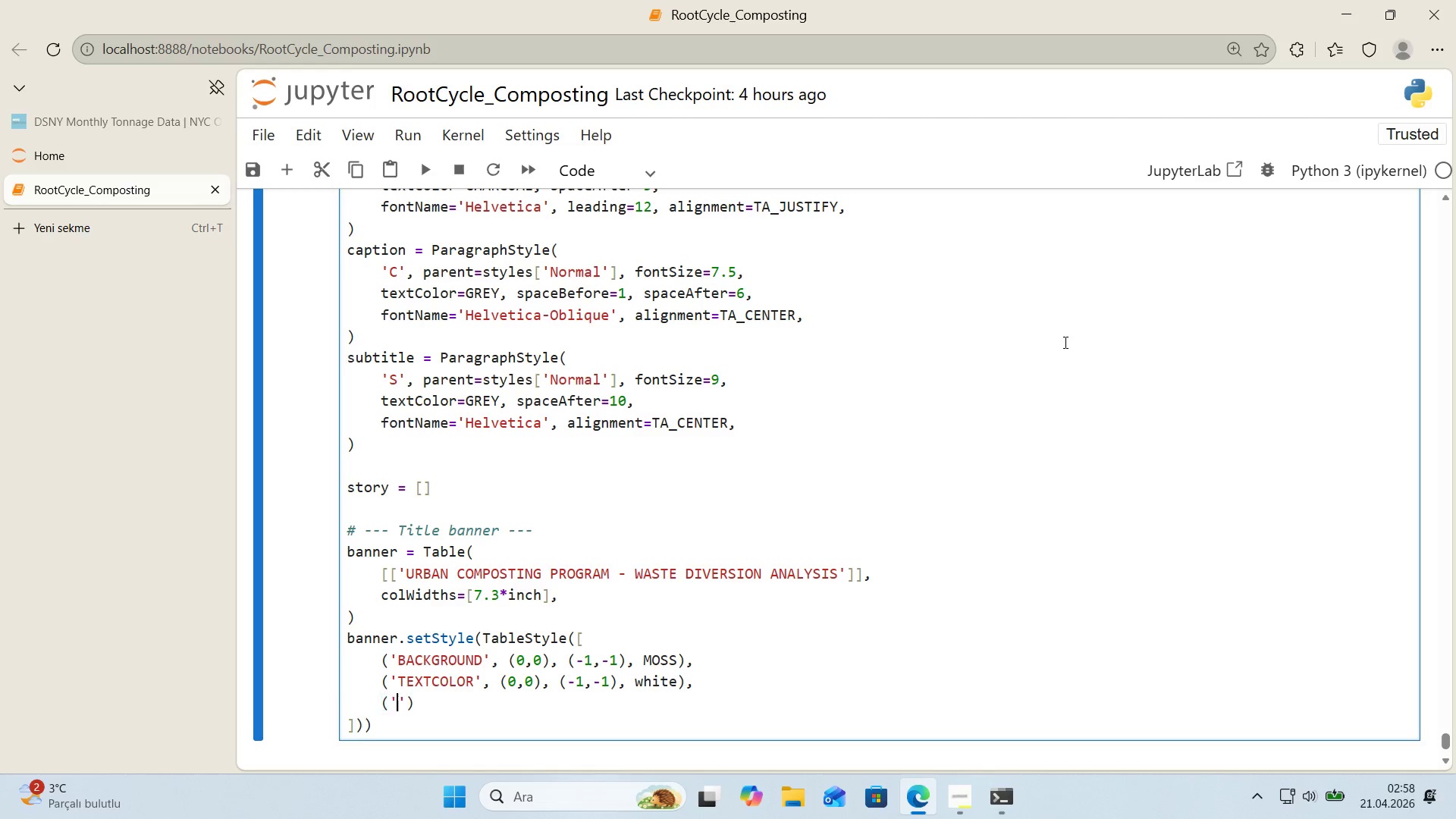 
key(ArrowLeft)
 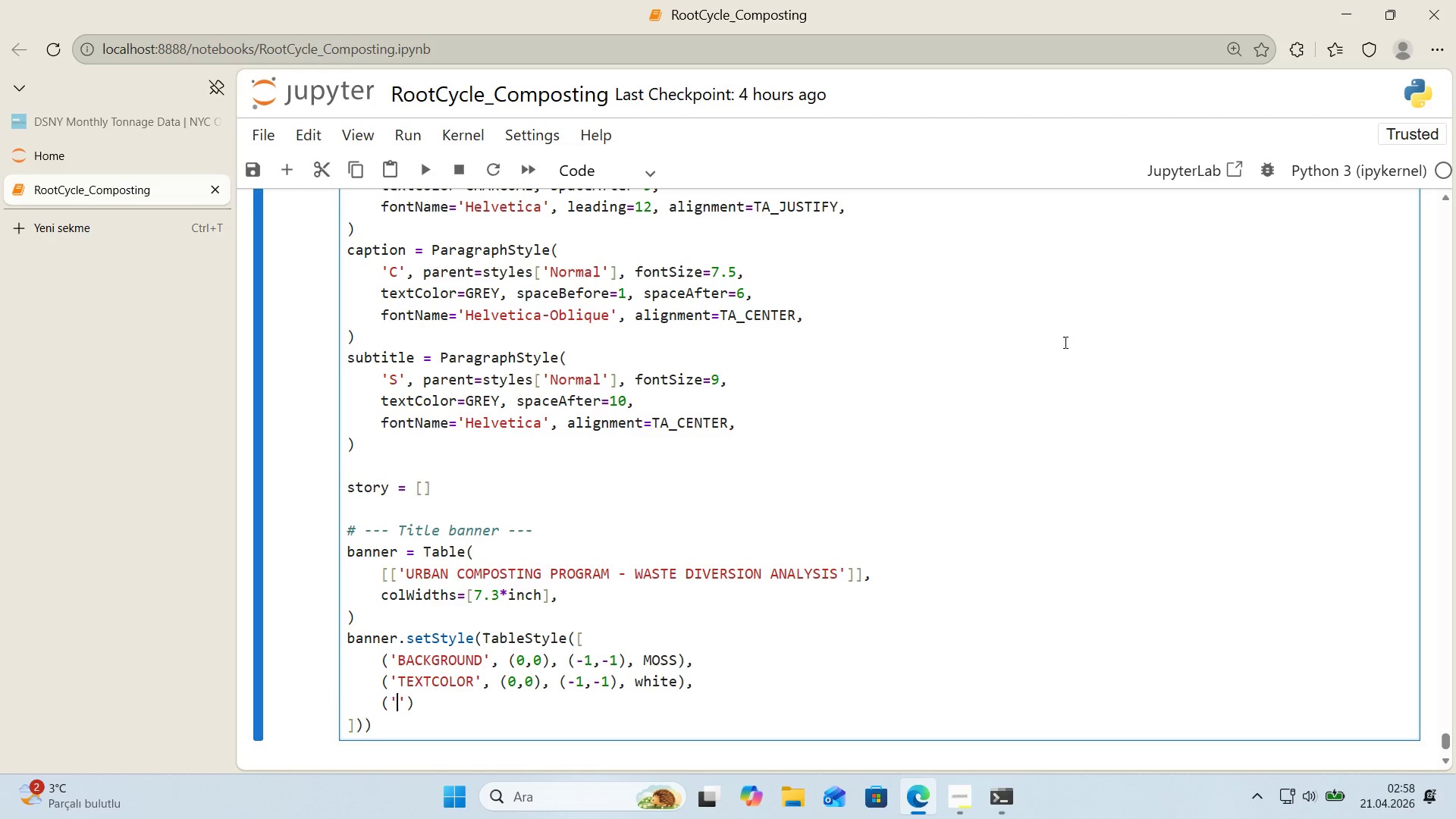 
type(ALIGN)
 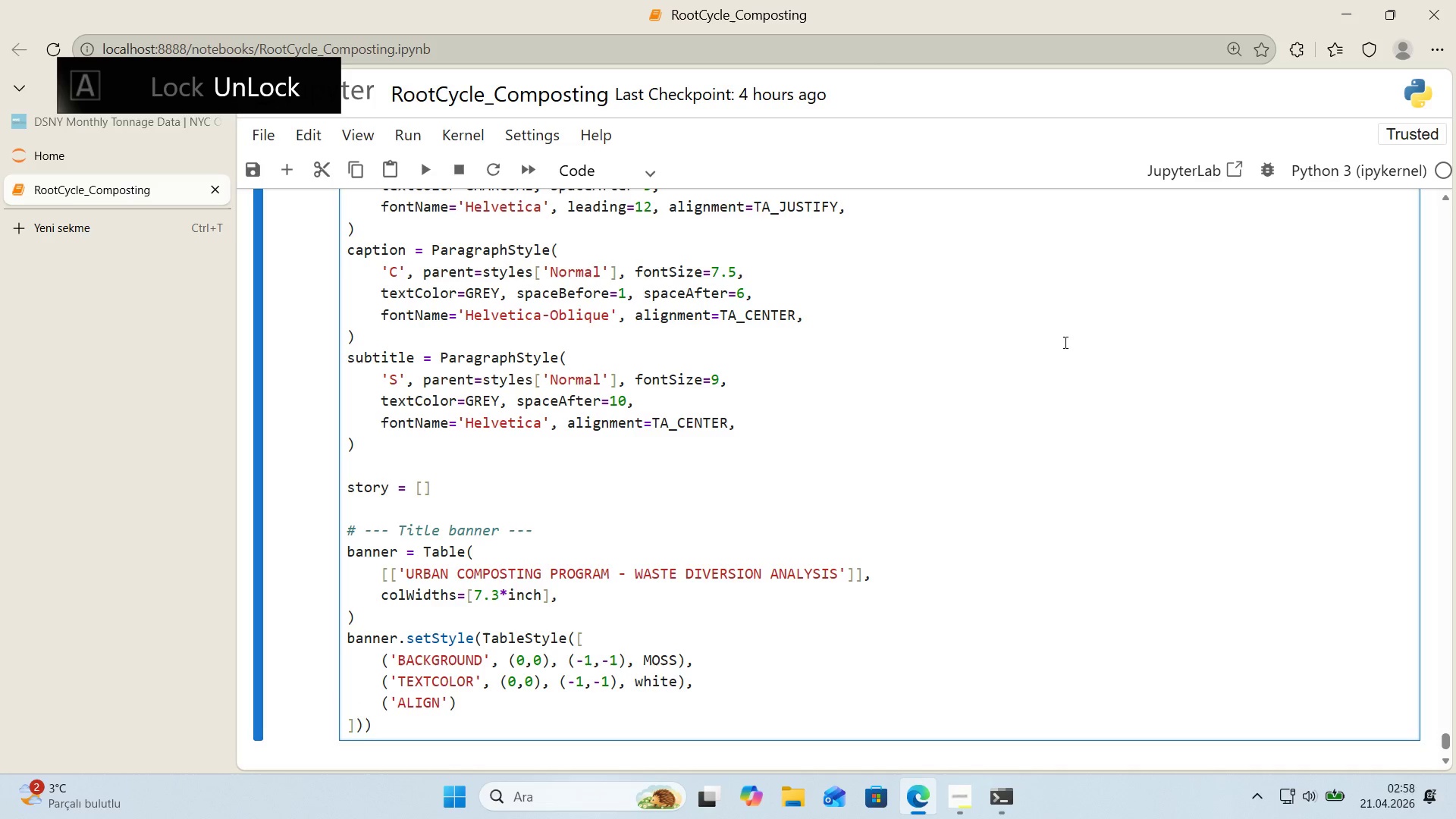 
key(ArrowRight)
 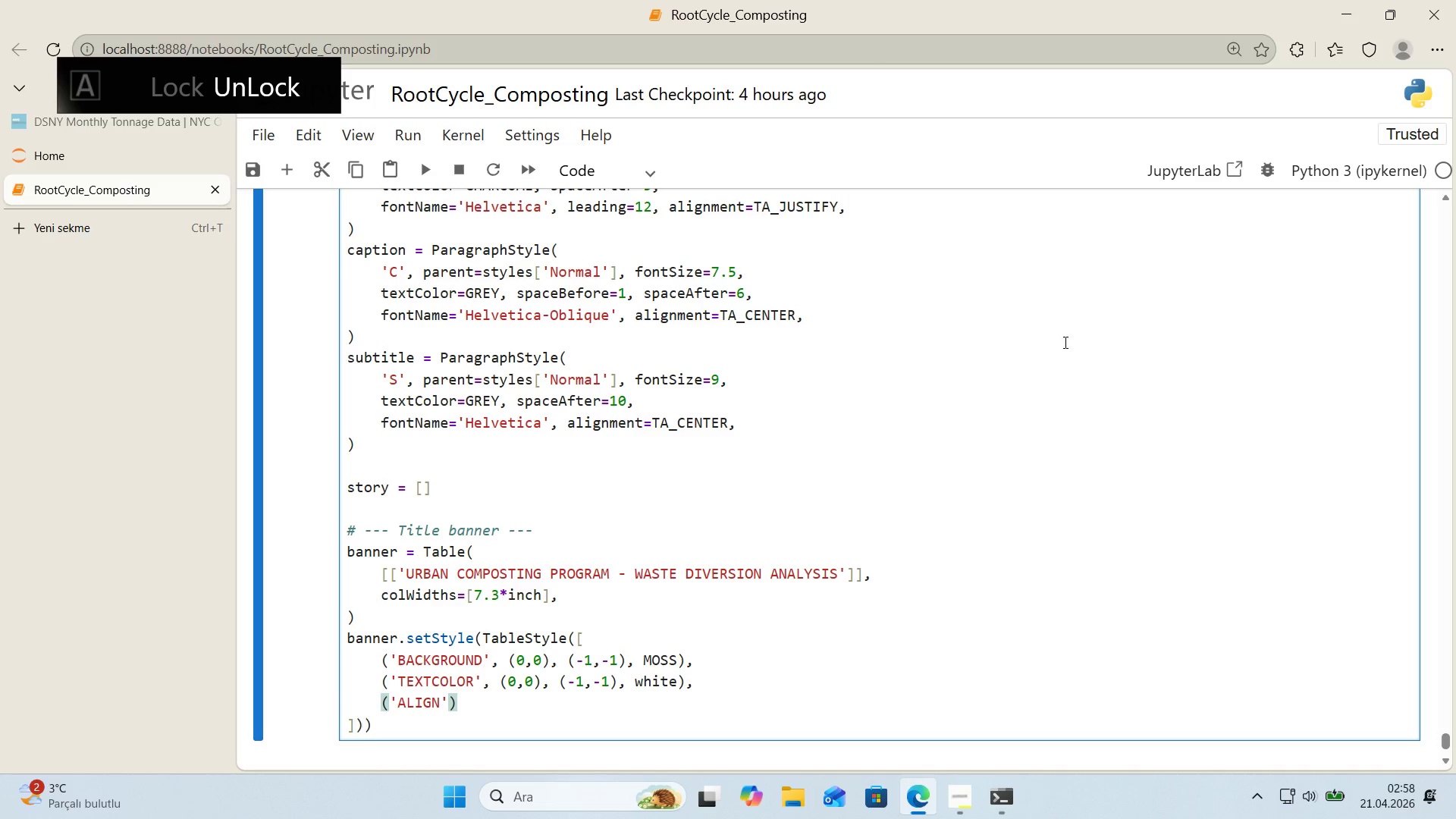 
type(, *()
 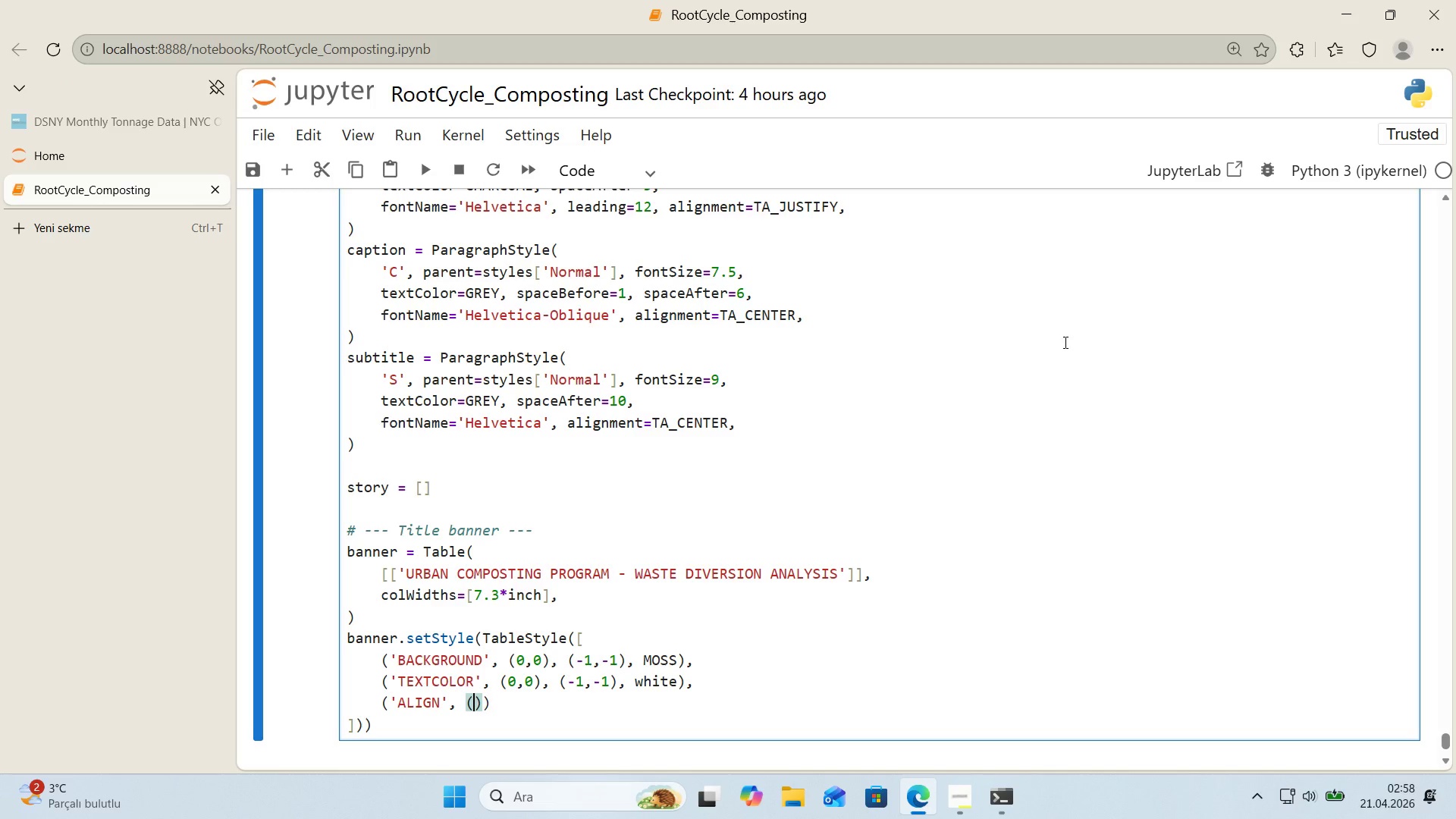 
 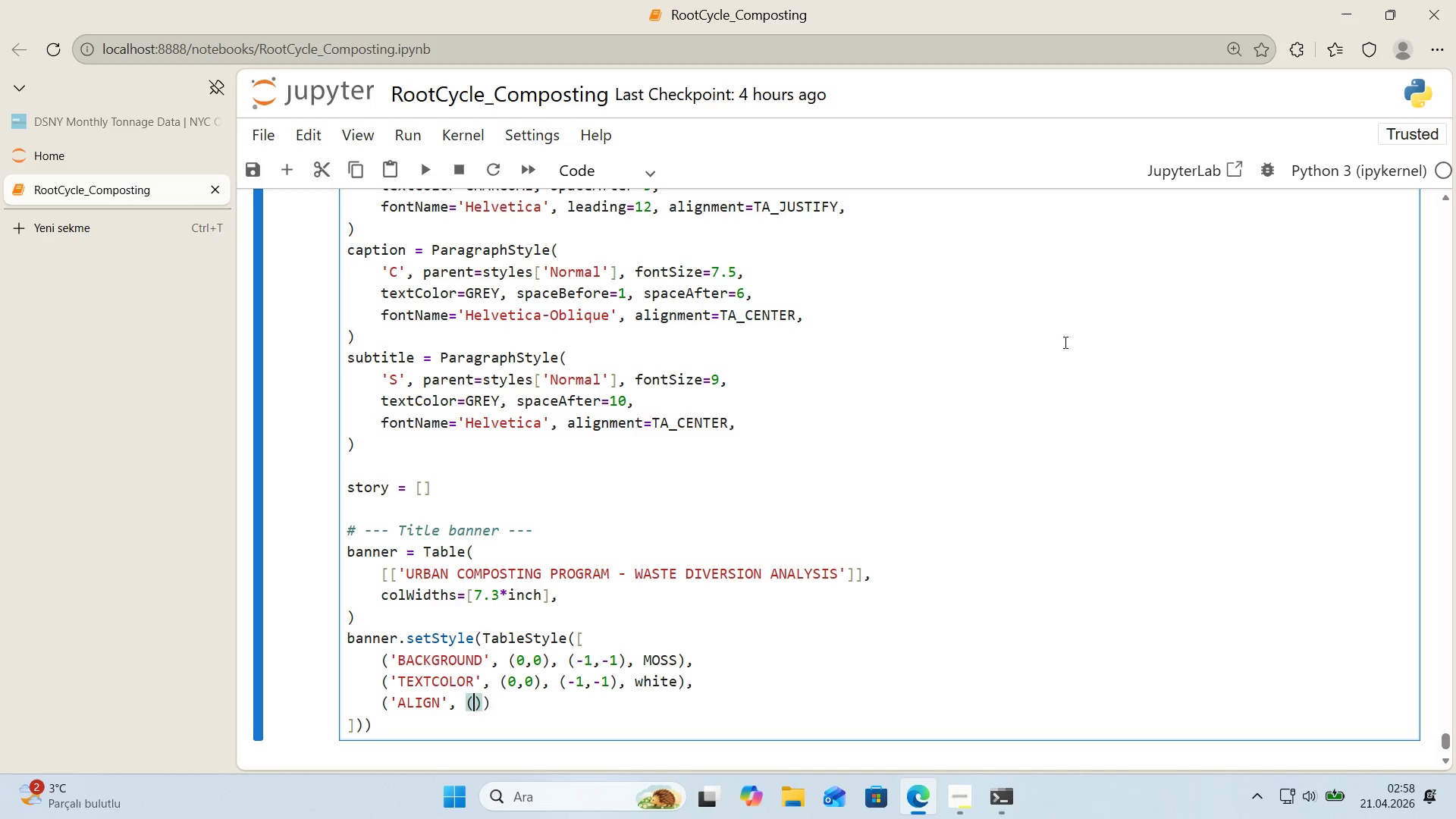 
key(ArrowLeft)
 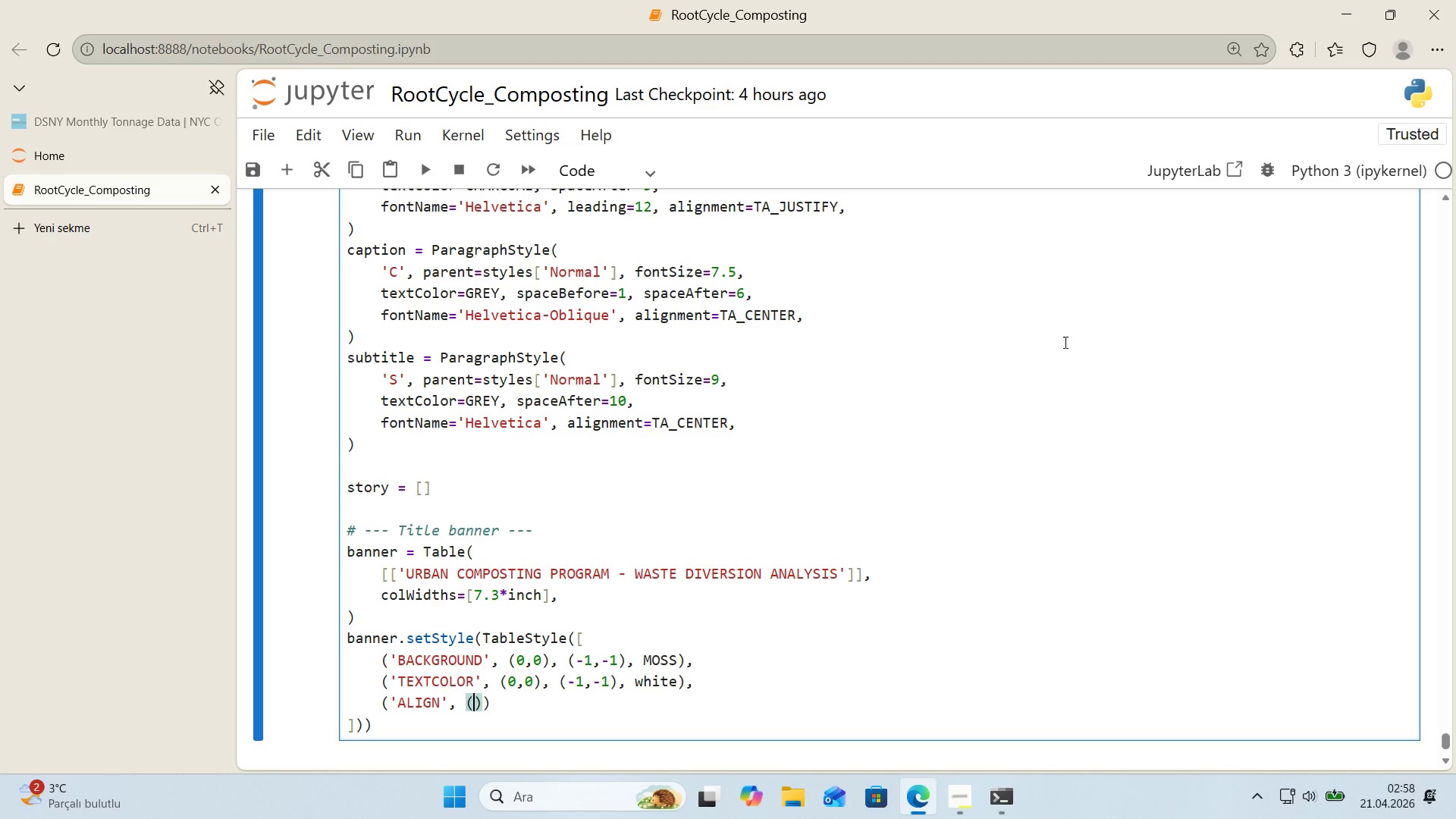 
key(0)
 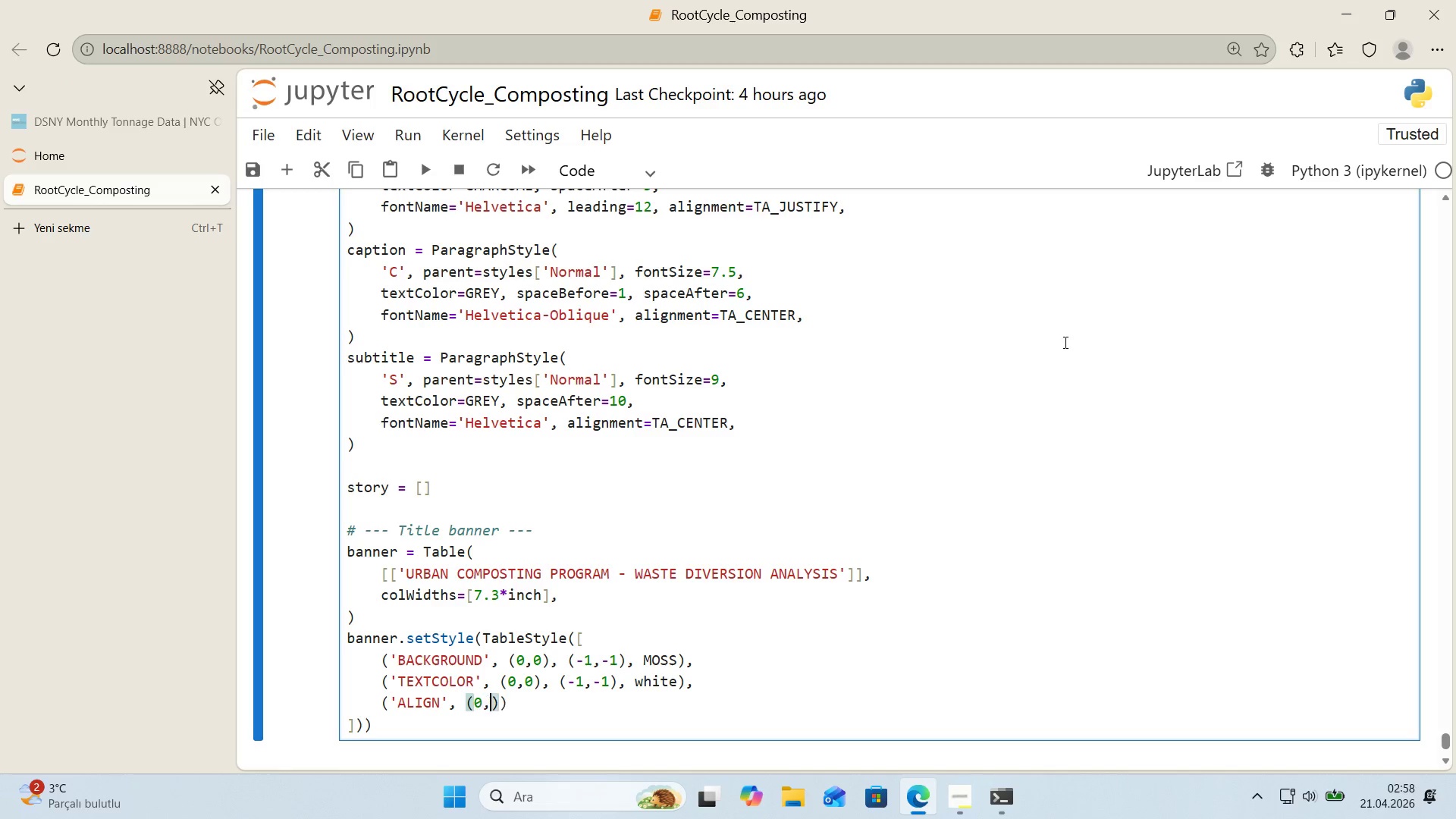 
key(Comma)
 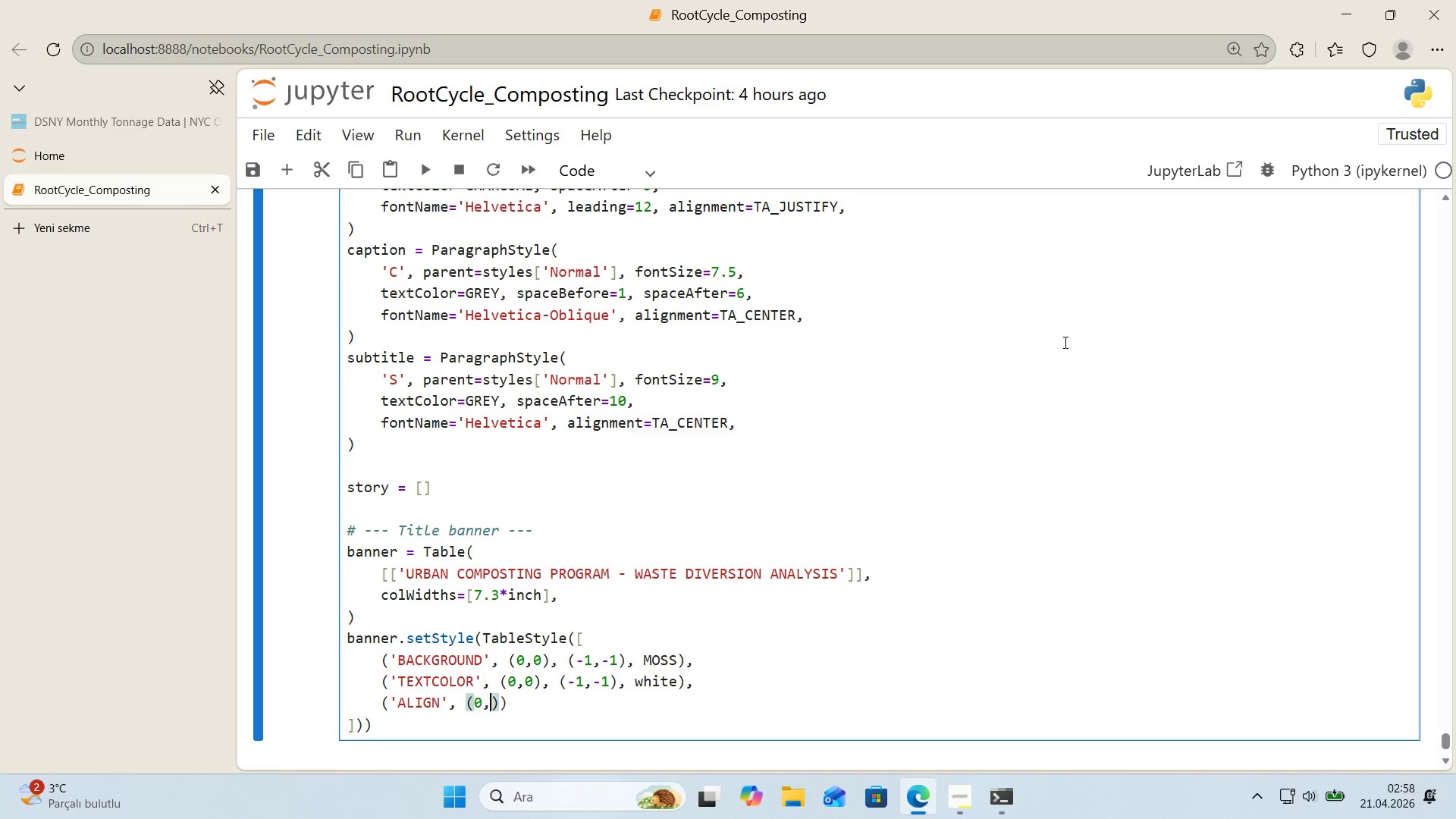 
key(0)
 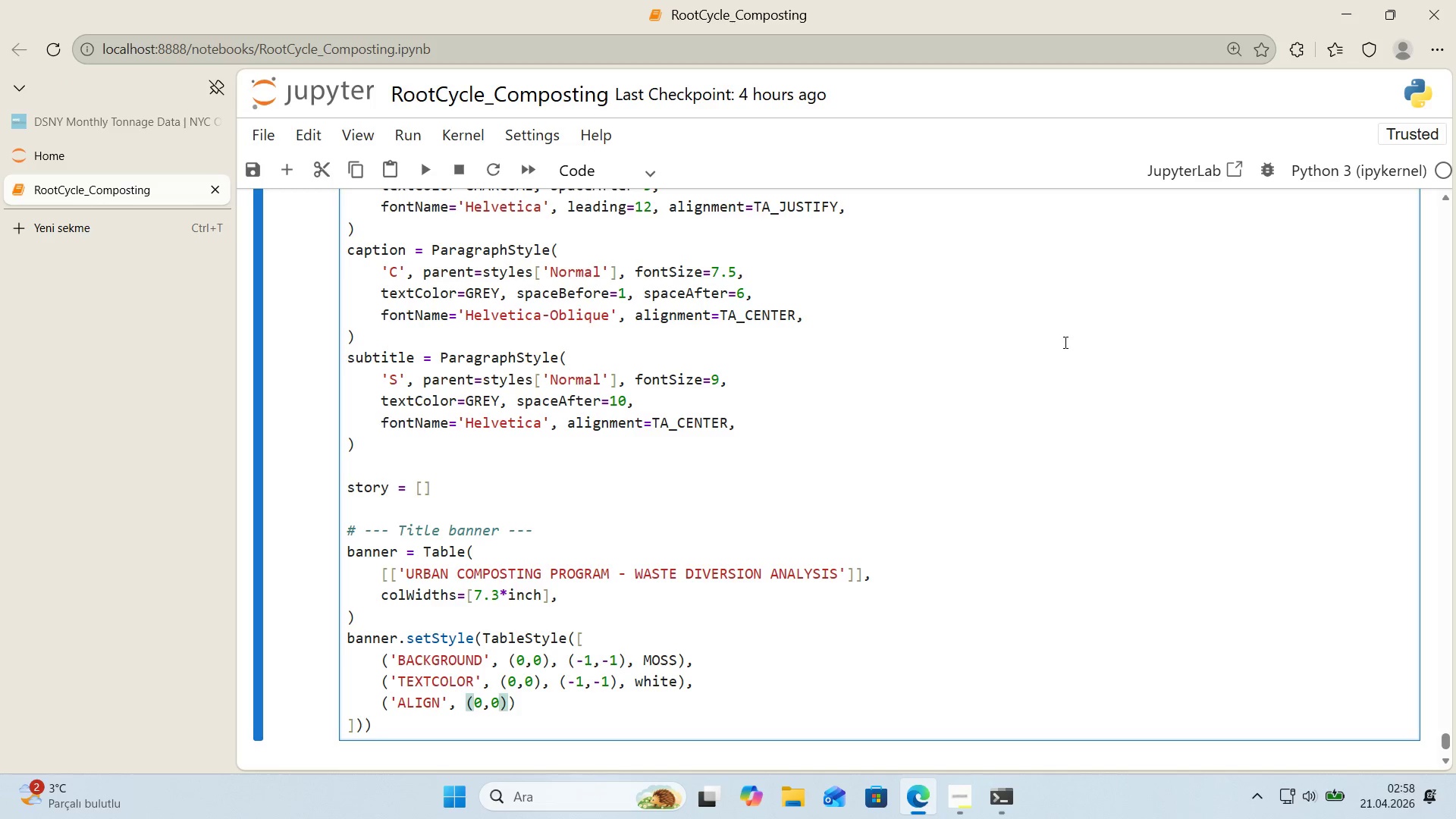 
key(ArrowRight)
 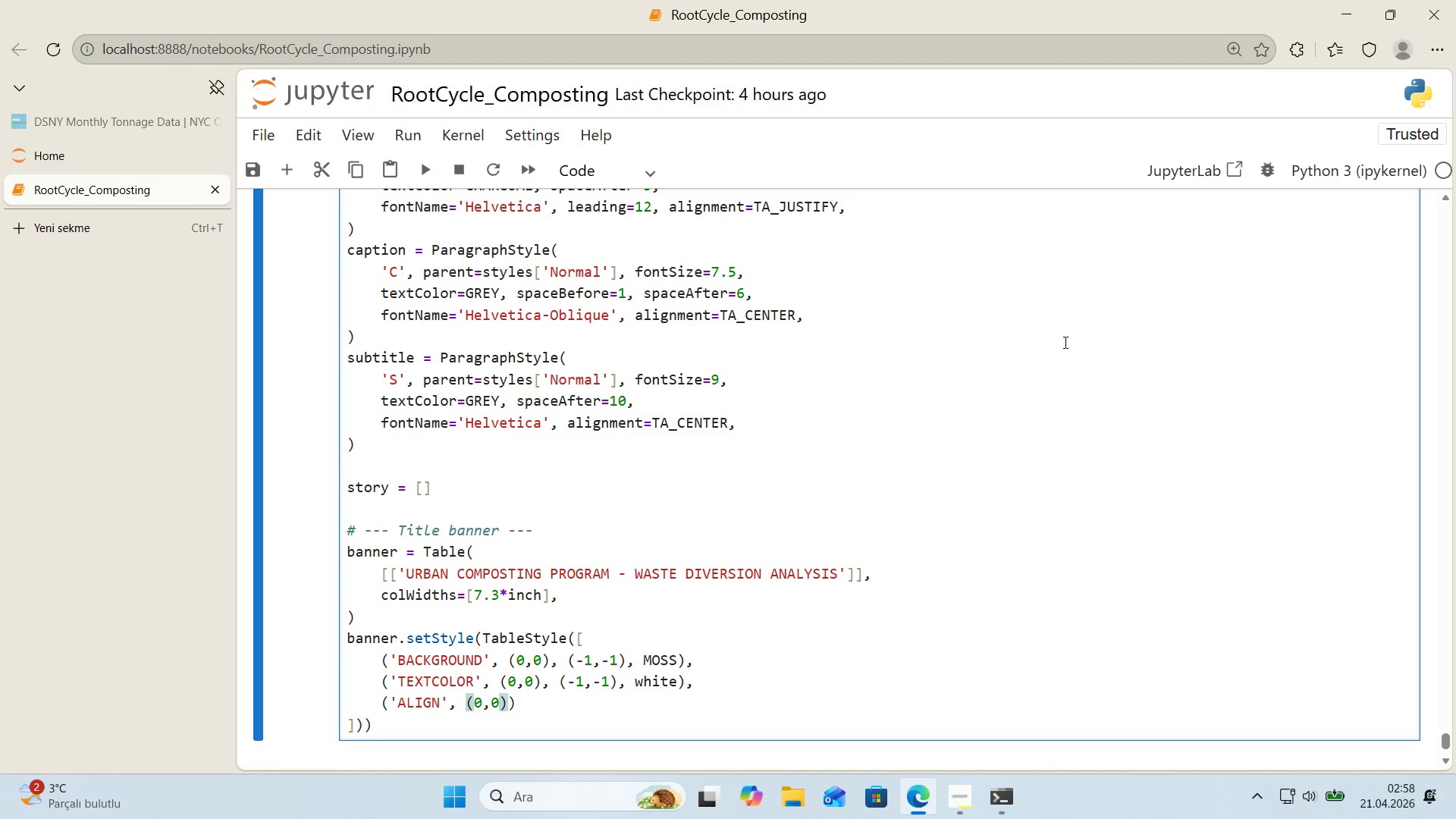 
type(, *()
 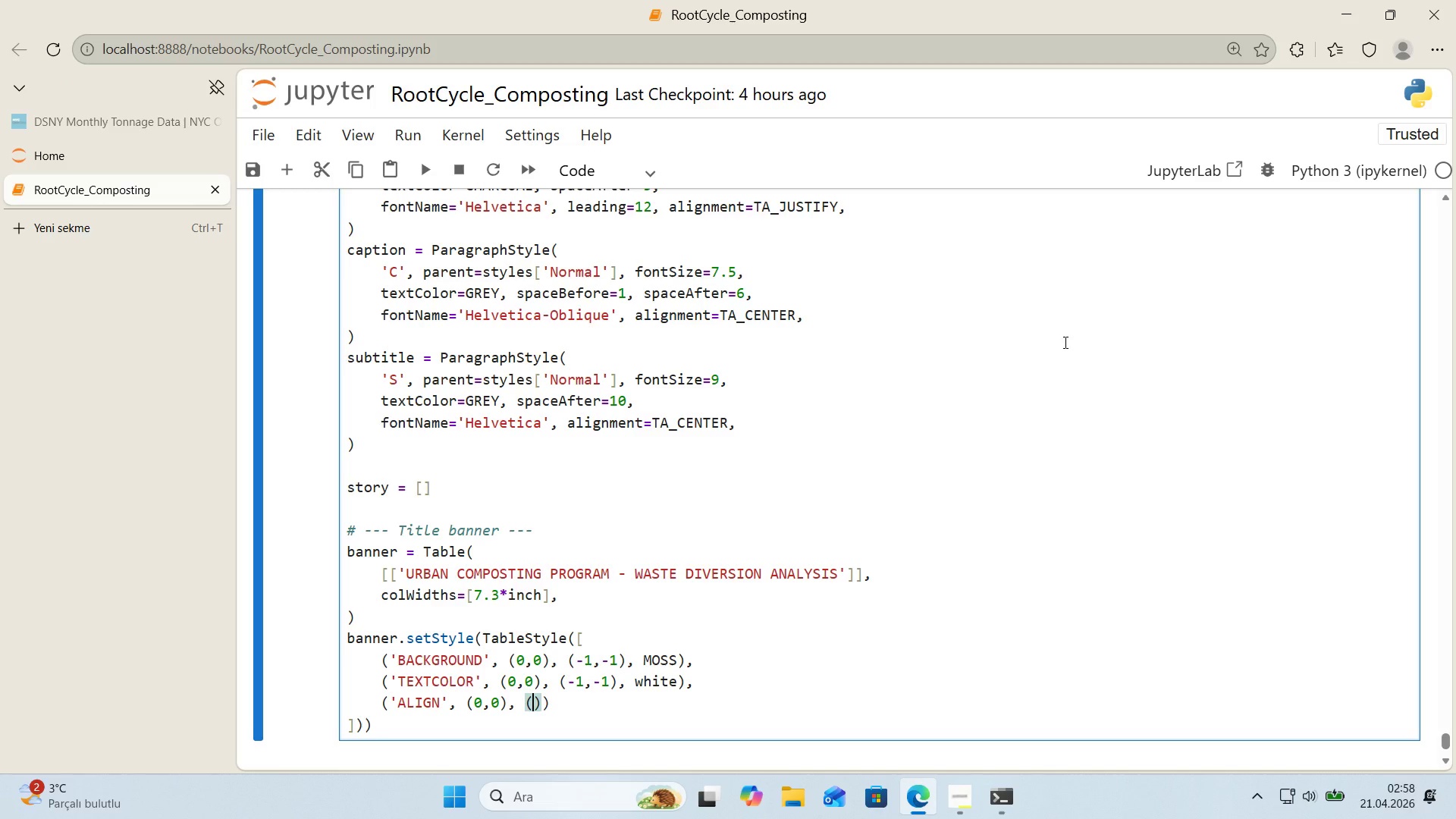 
 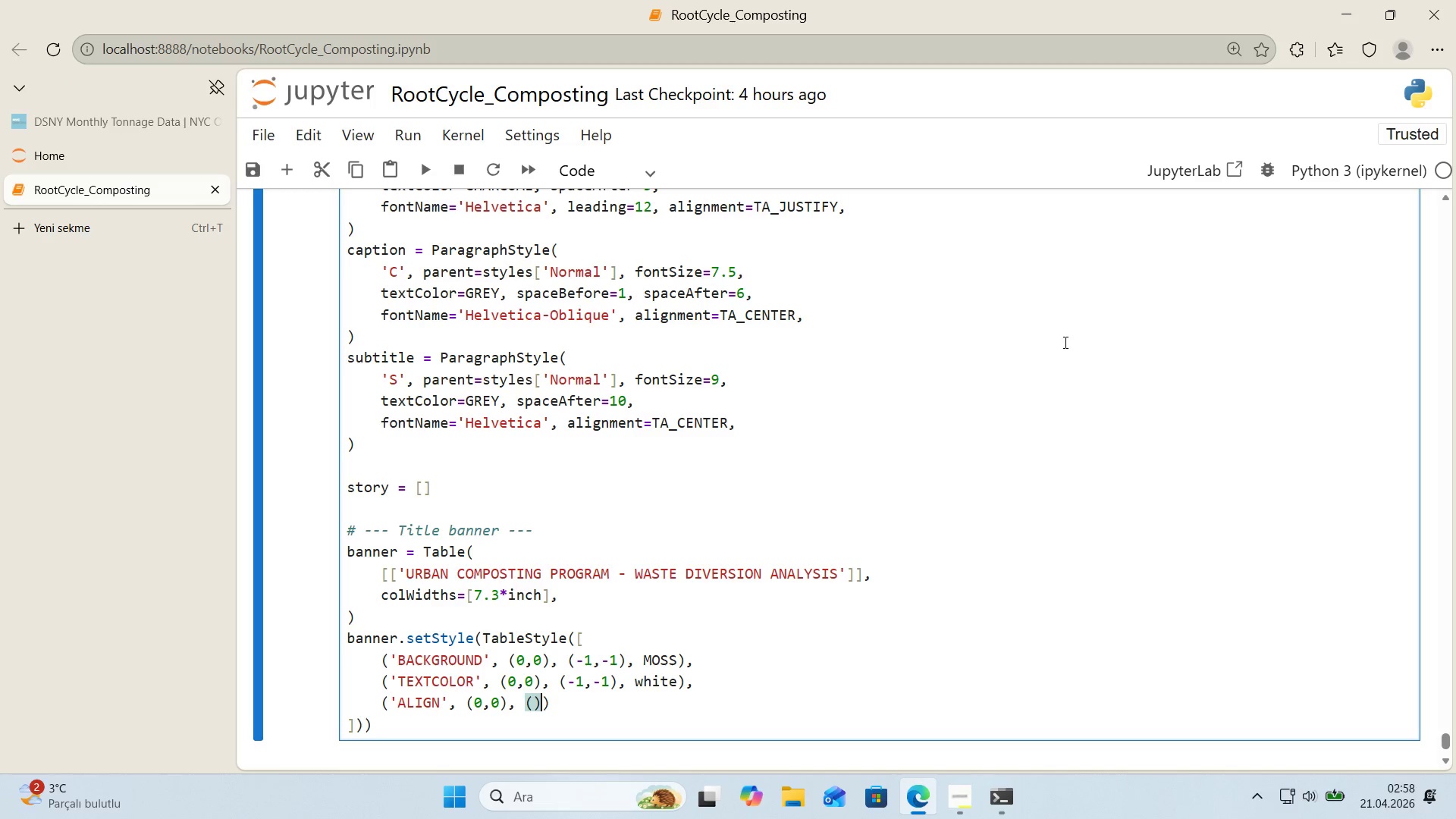 
key(ArrowLeft)
 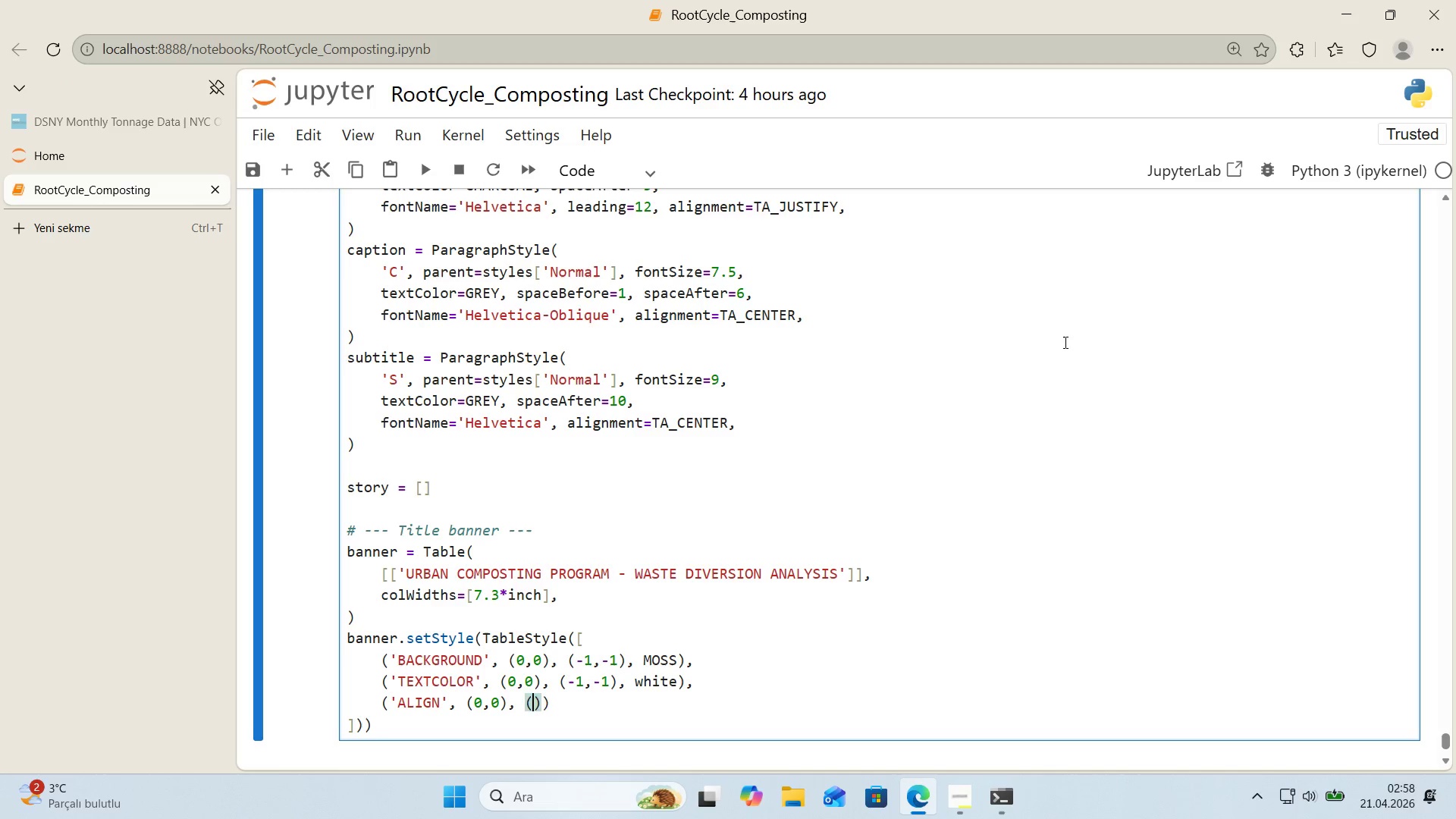 
key(Minus)
 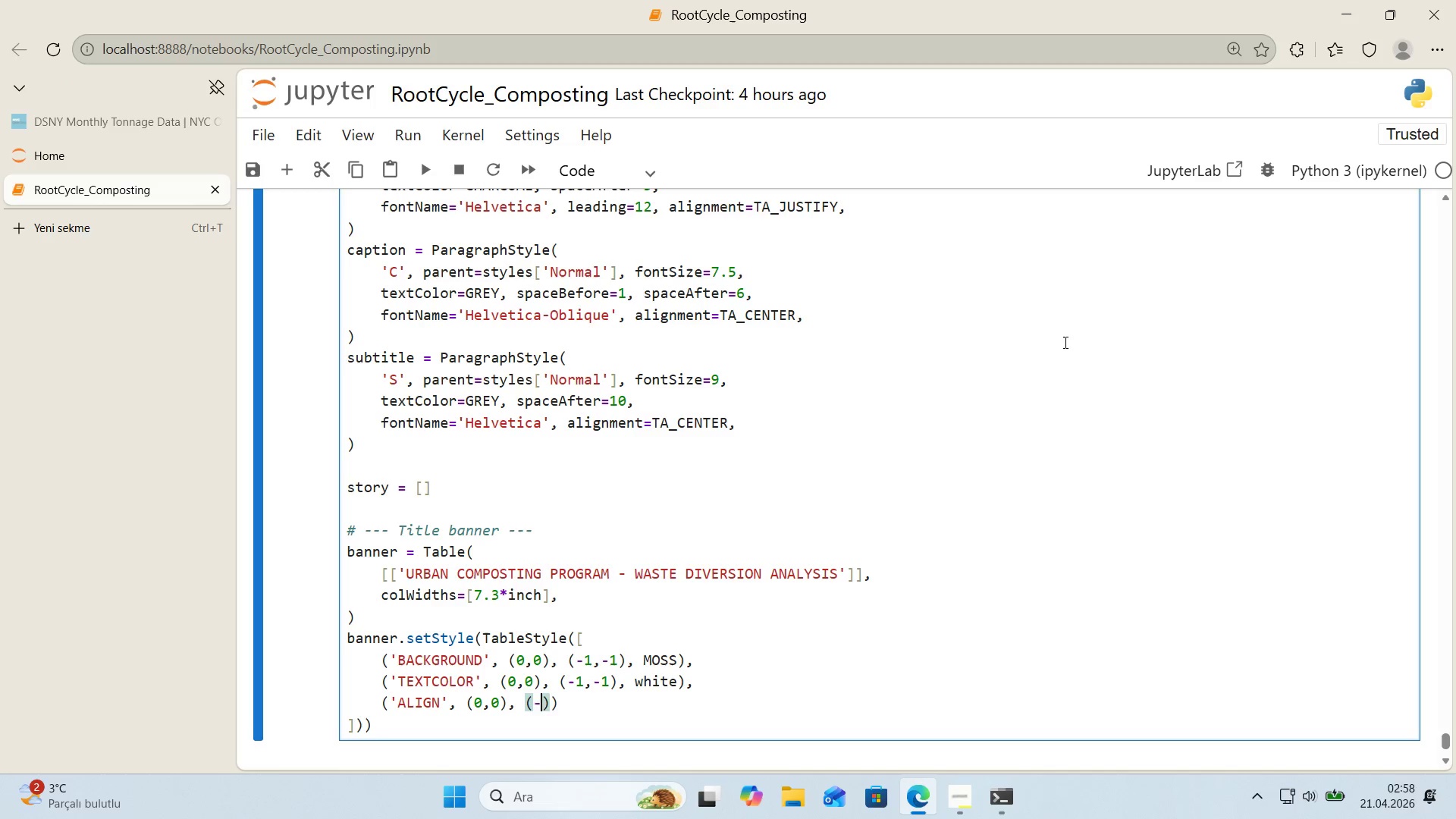 
key(1)
 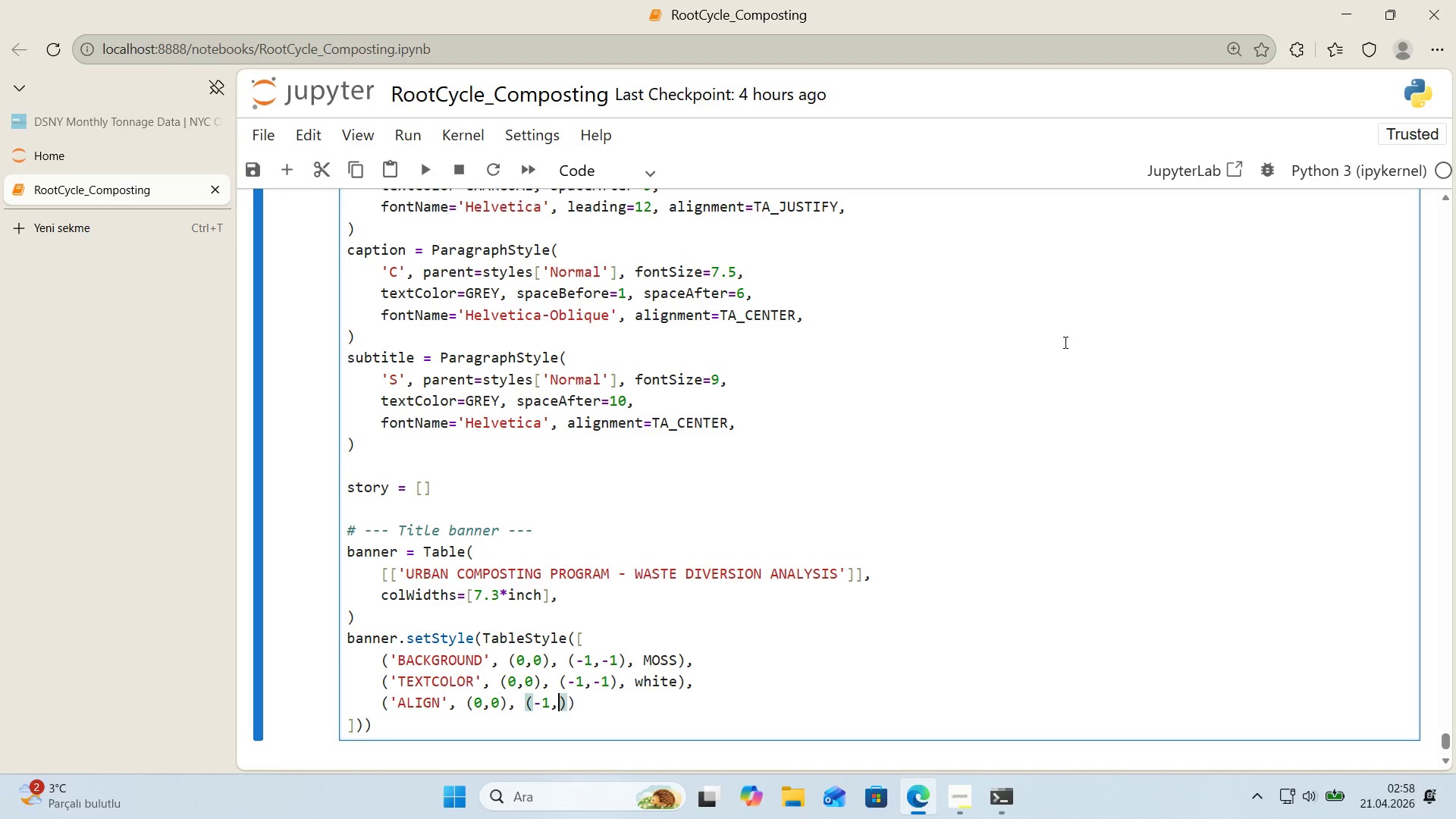 
key(Comma)
 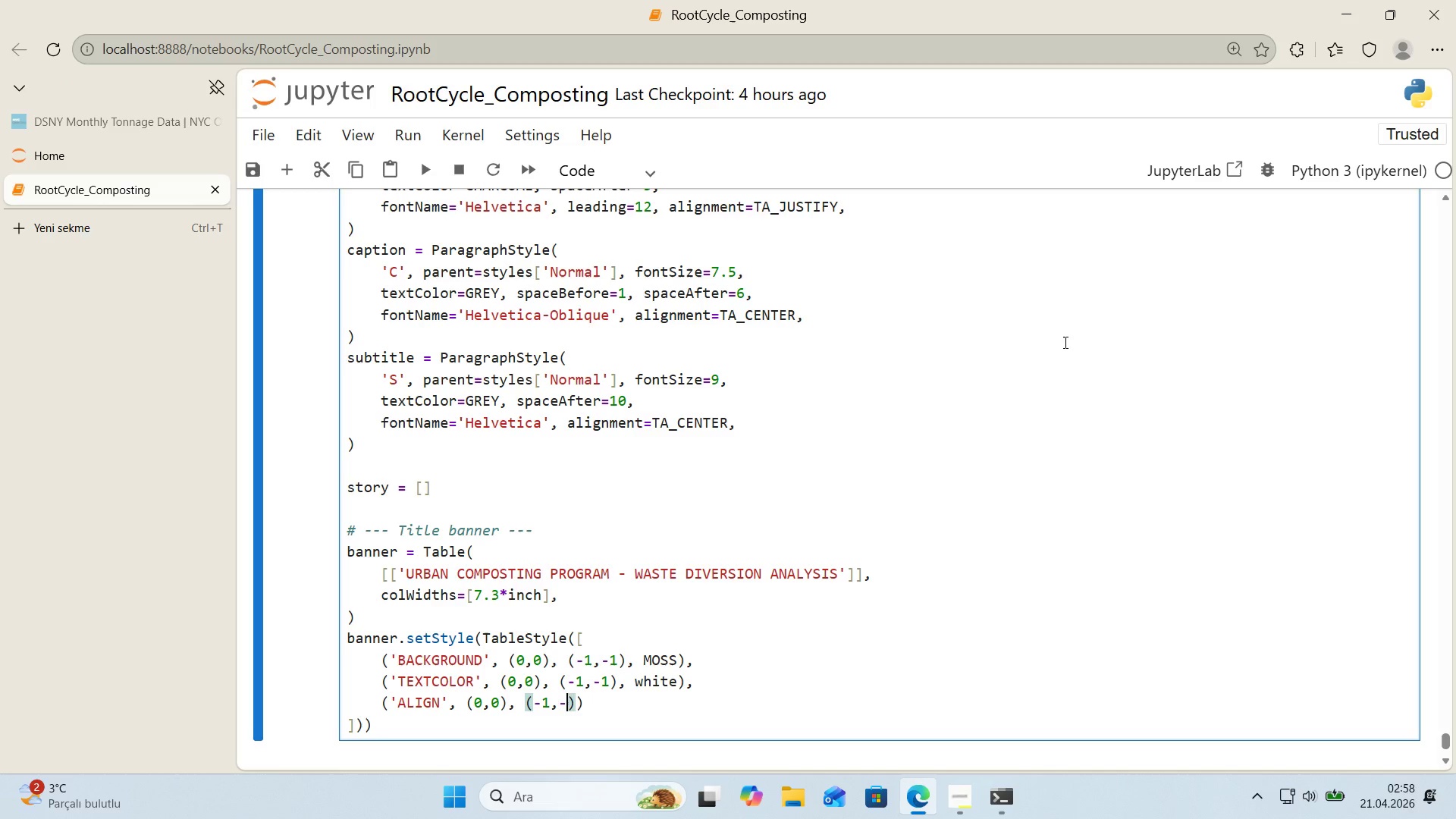 
key(Minus)
 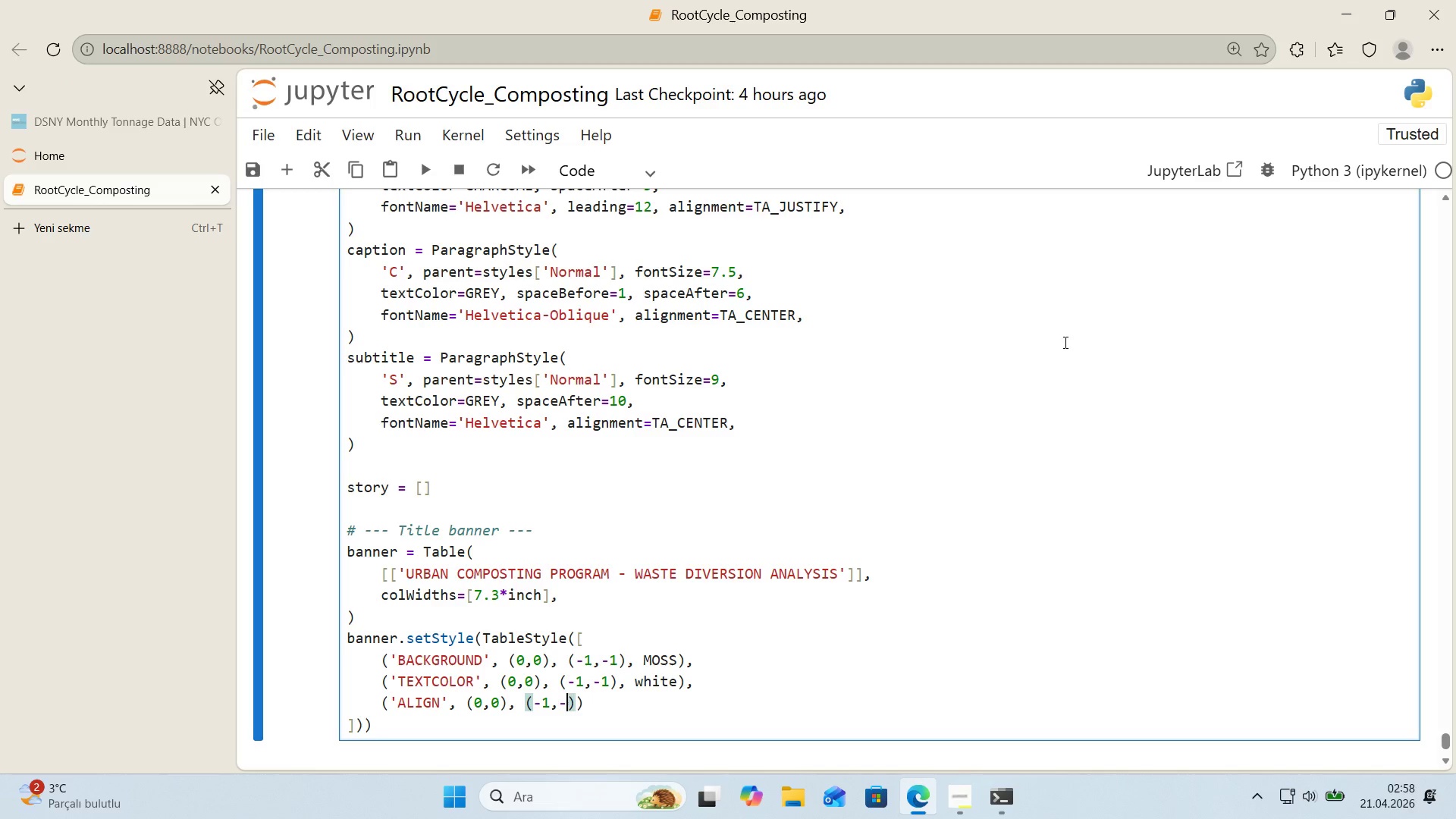 
key(1)
 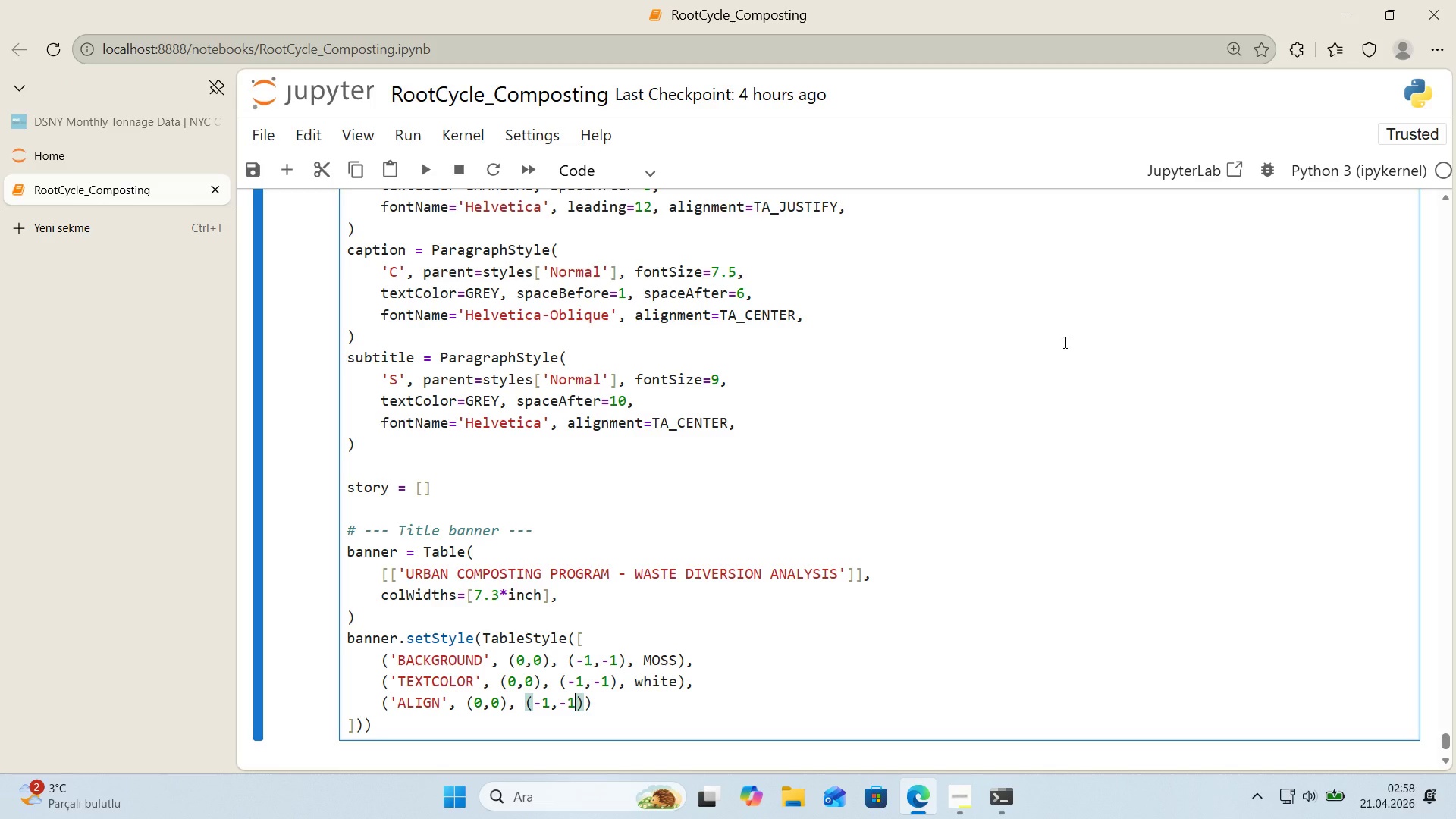 
key(ArrowRight)
 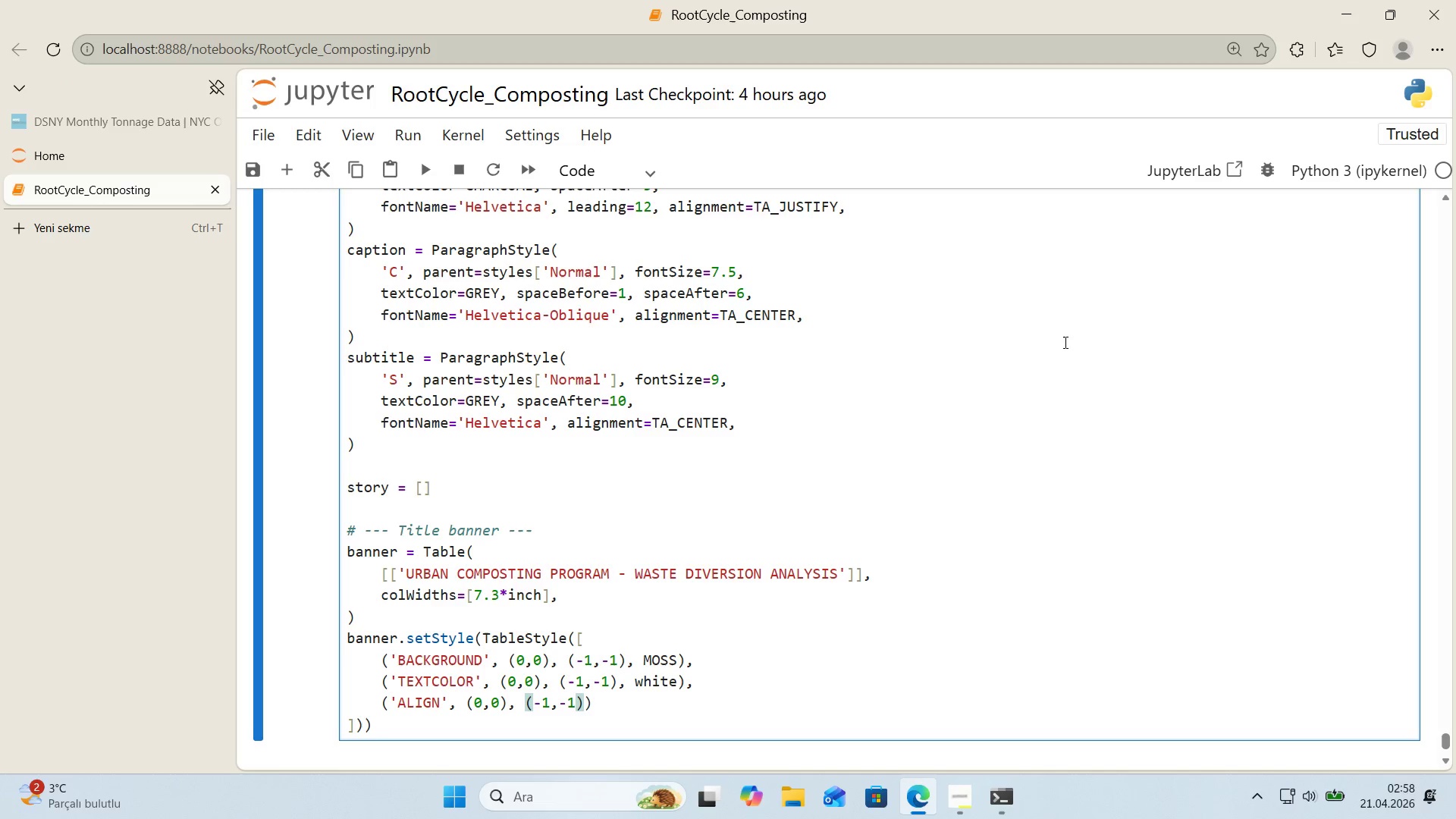 
type(, @@)
 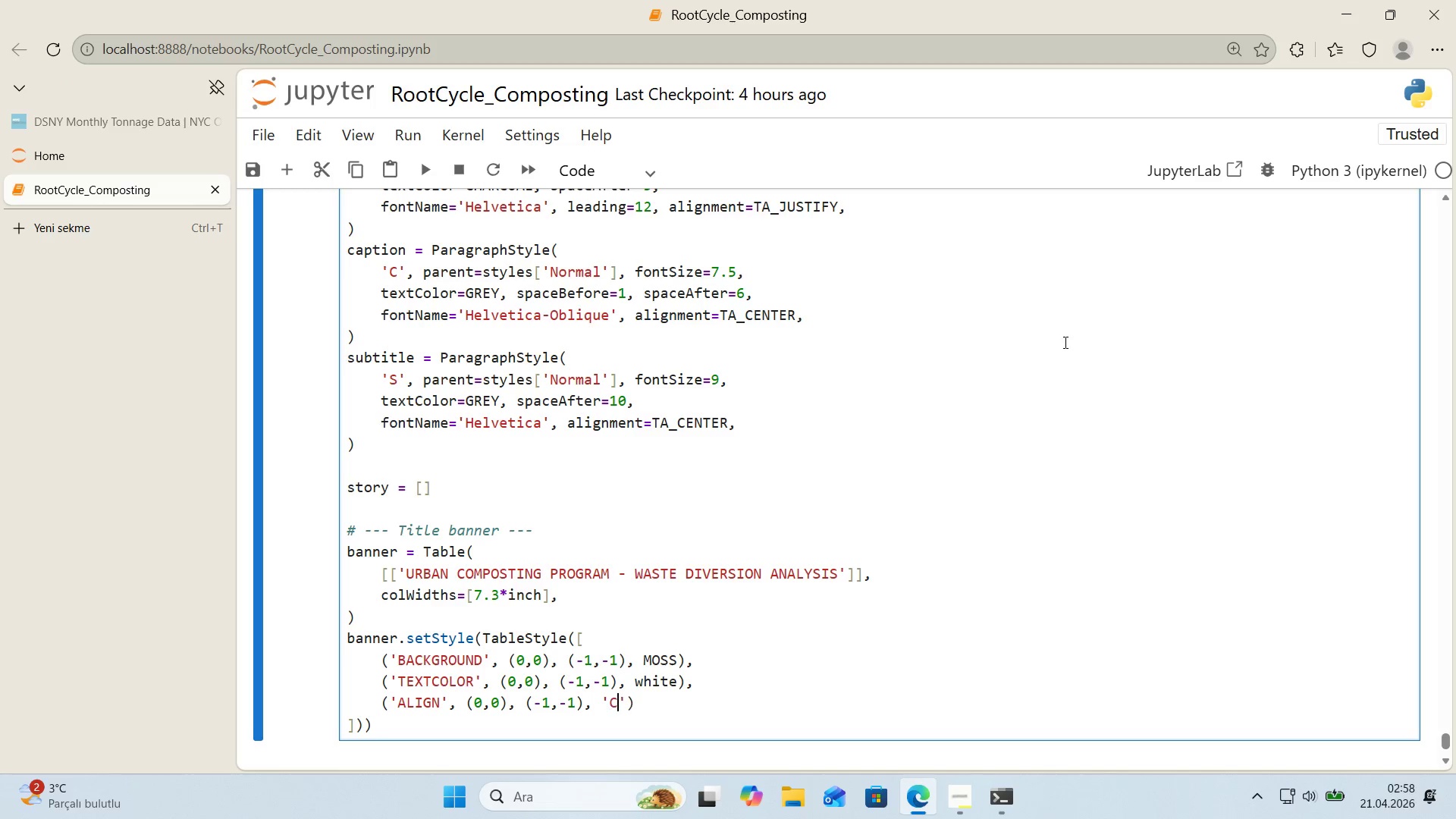 
 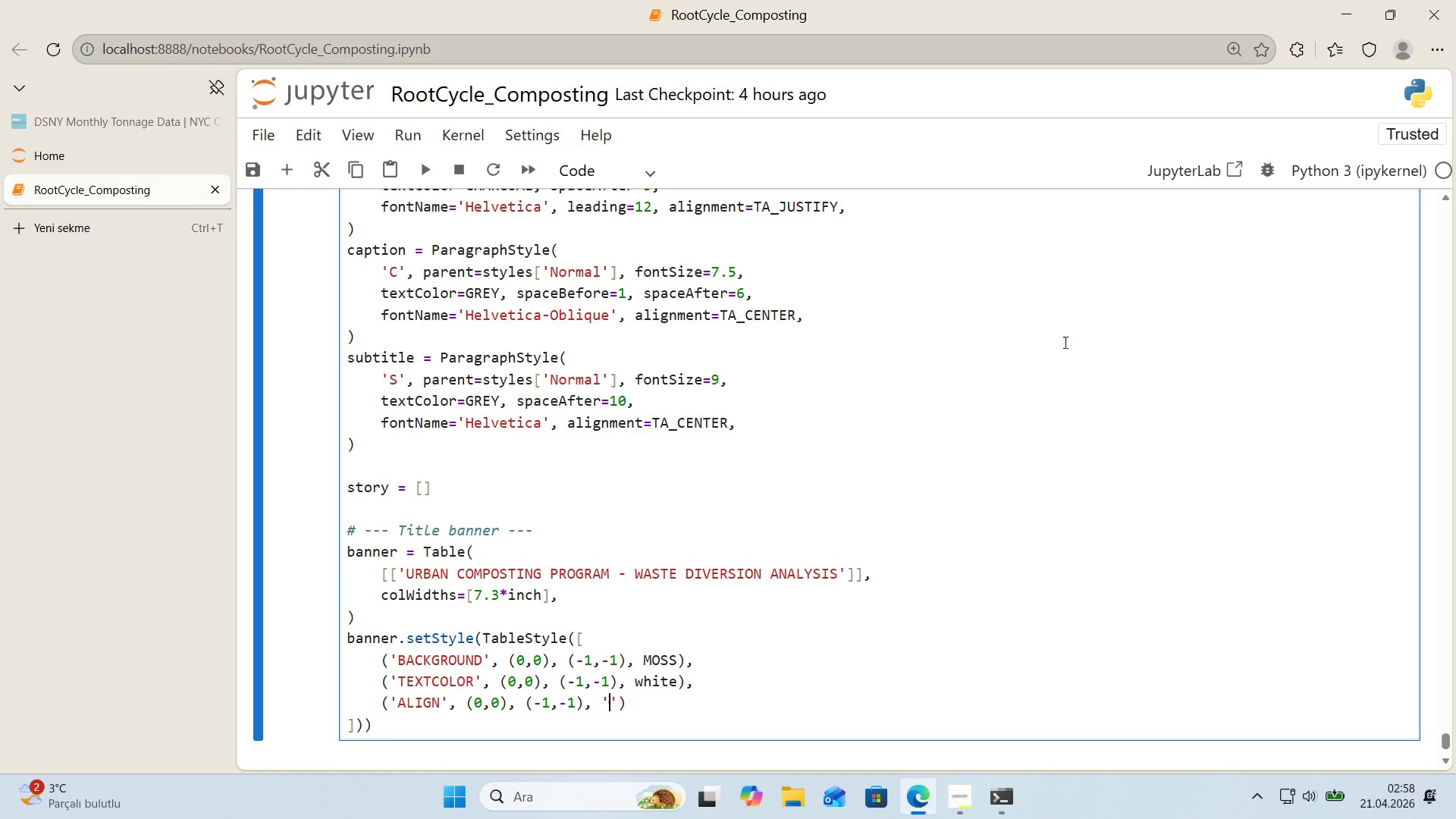 
key(ArrowLeft)
 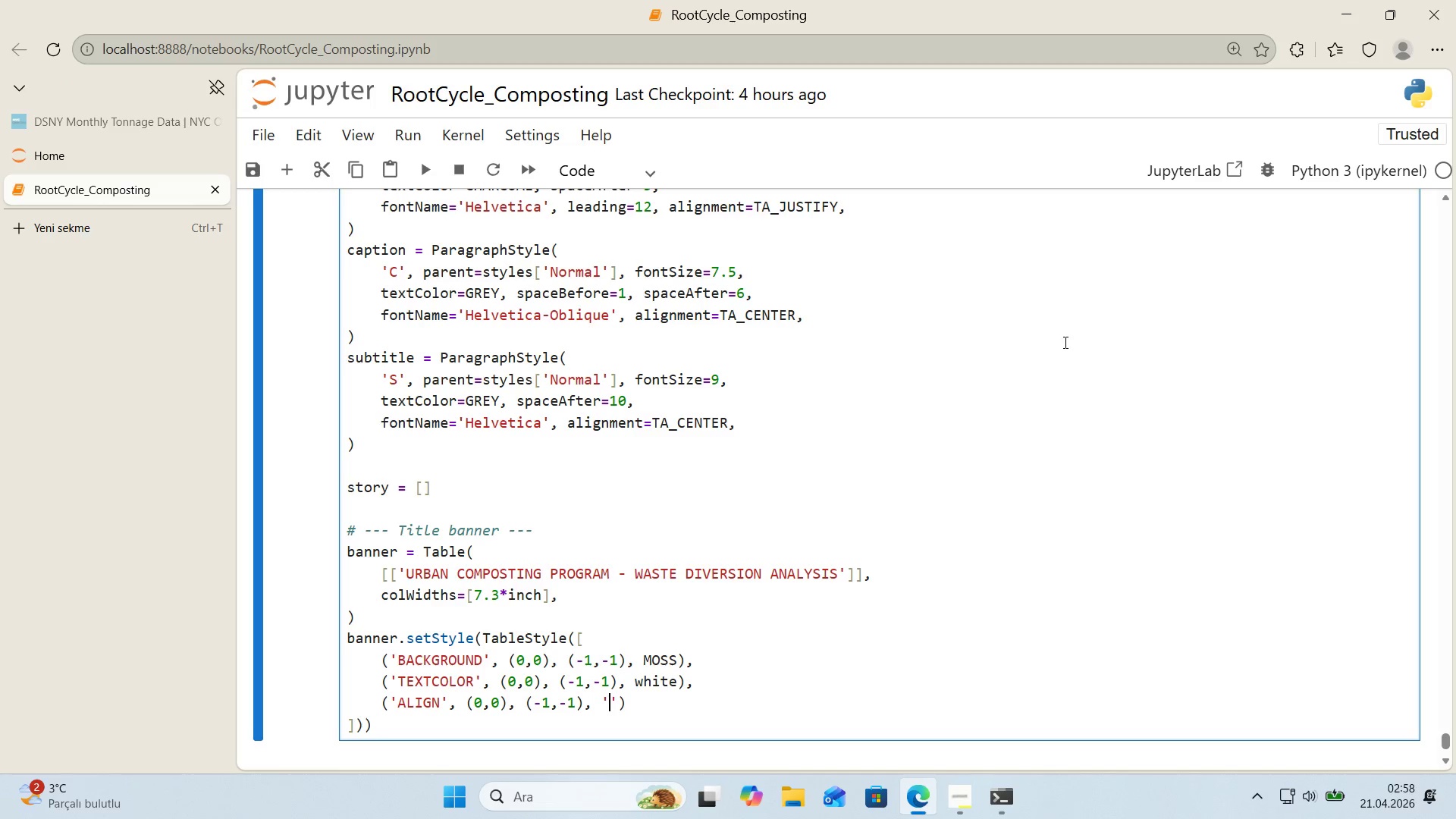 
type(CENTER)
 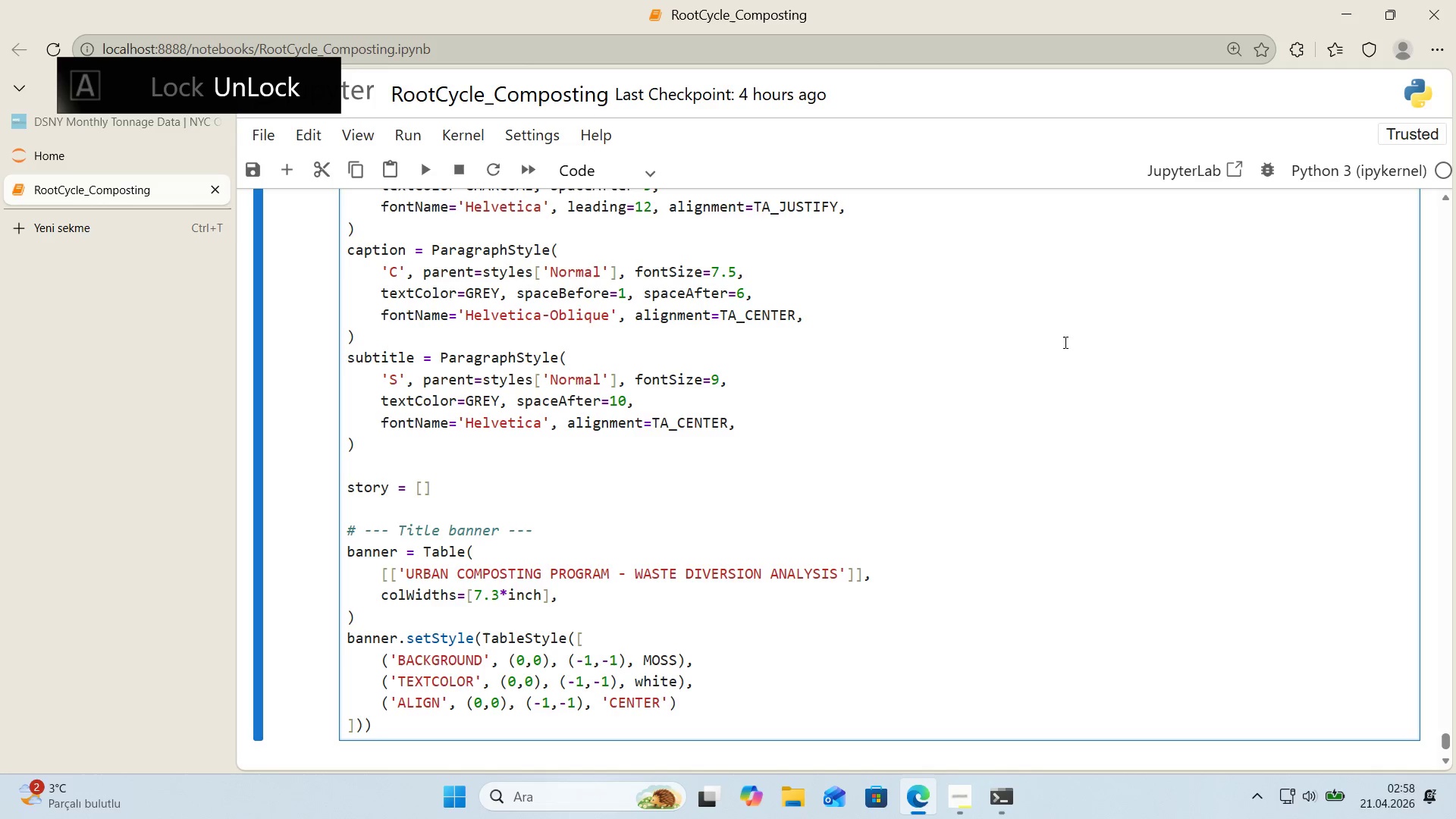 
key(ArrowRight)
 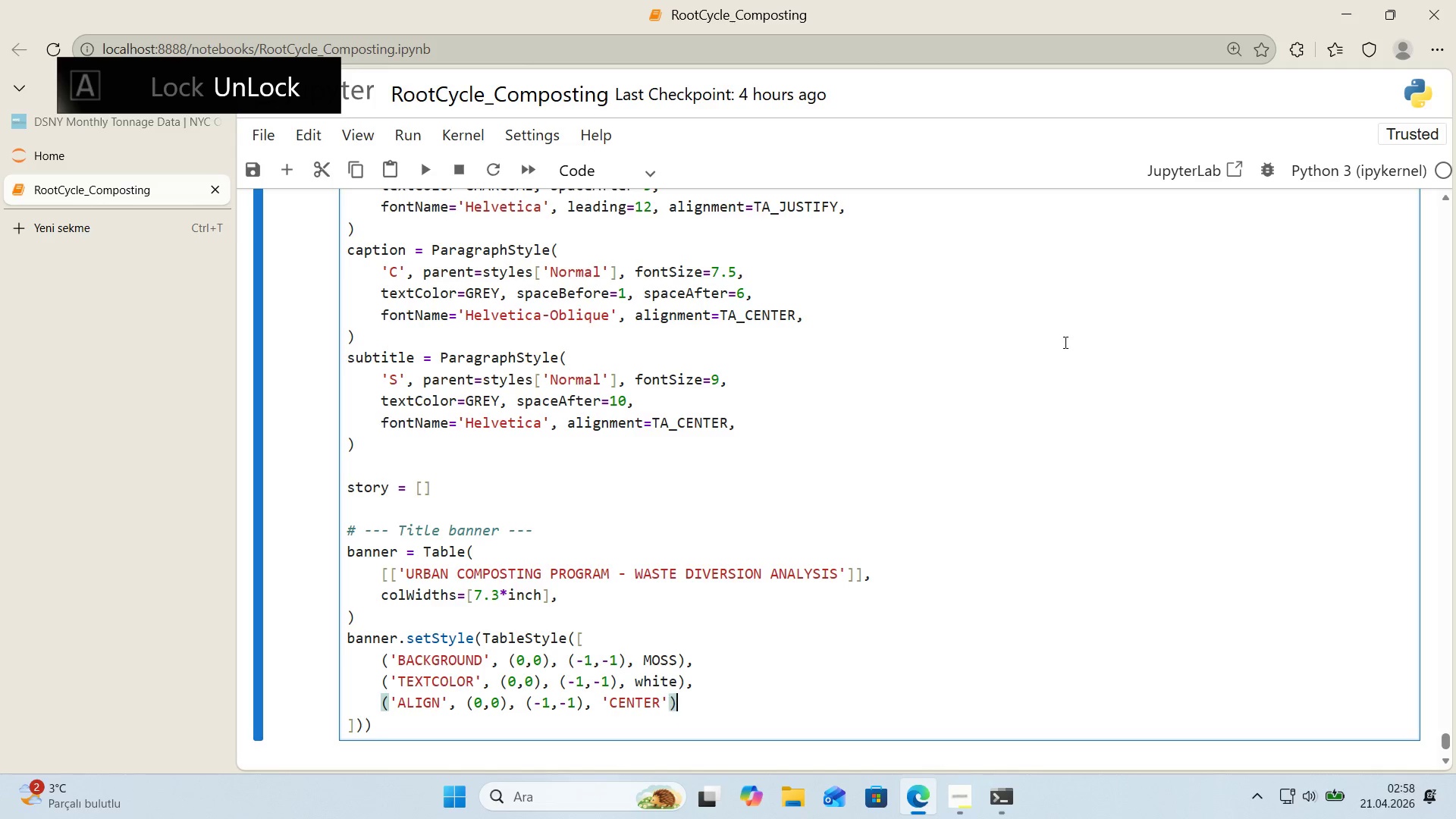 
key(ArrowRight)
 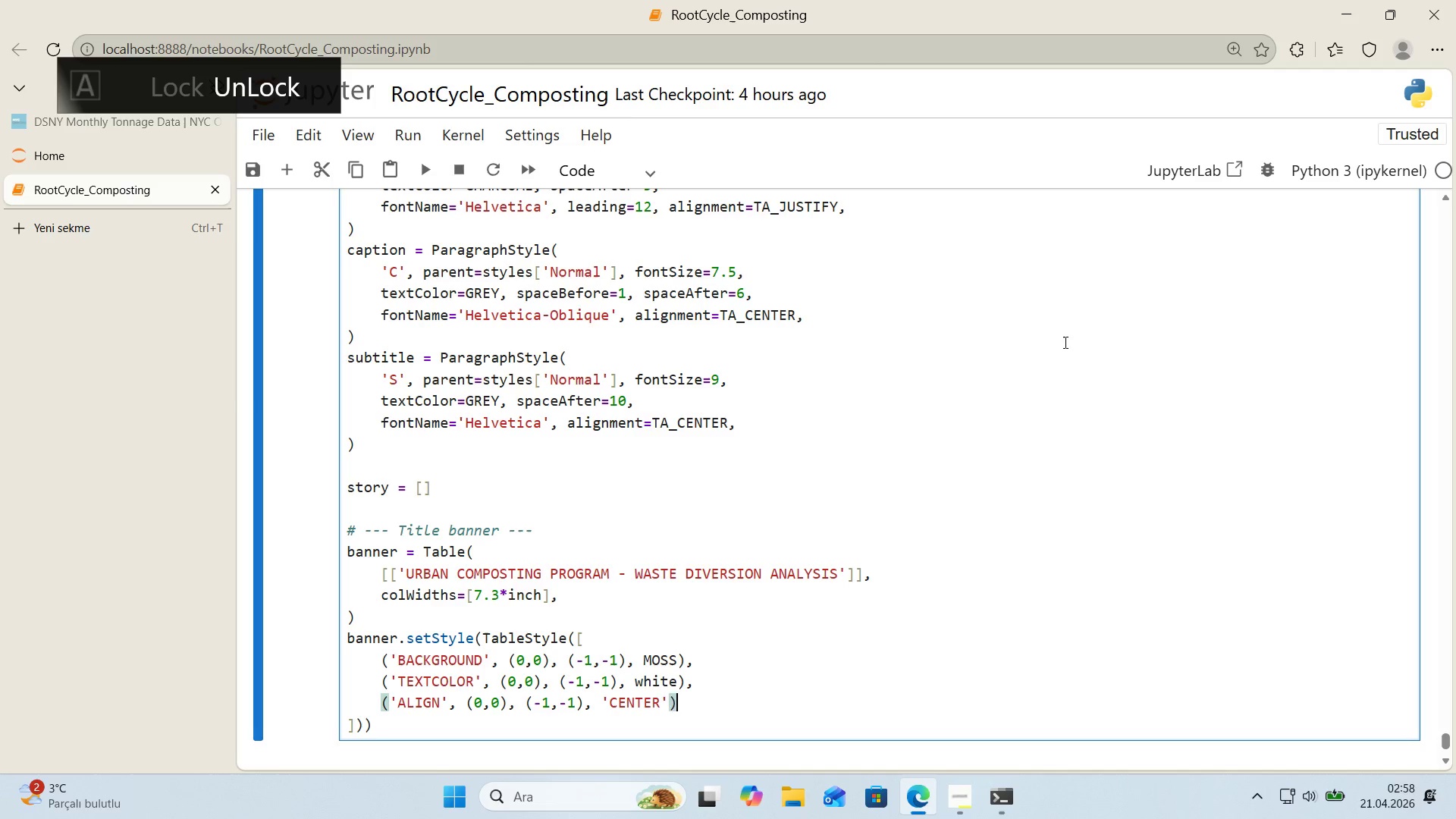 
key(Comma)
 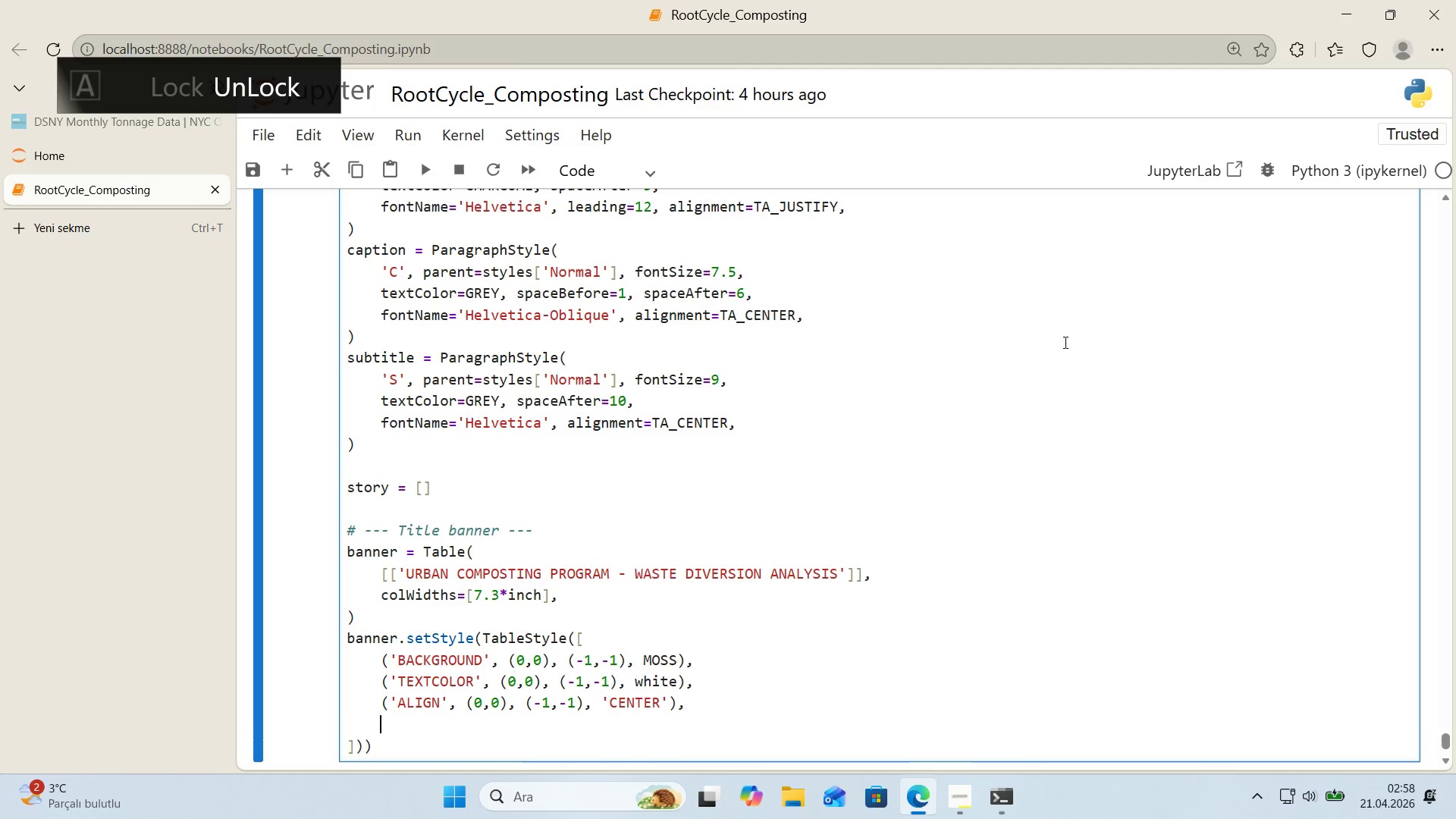 
key(Enter)
 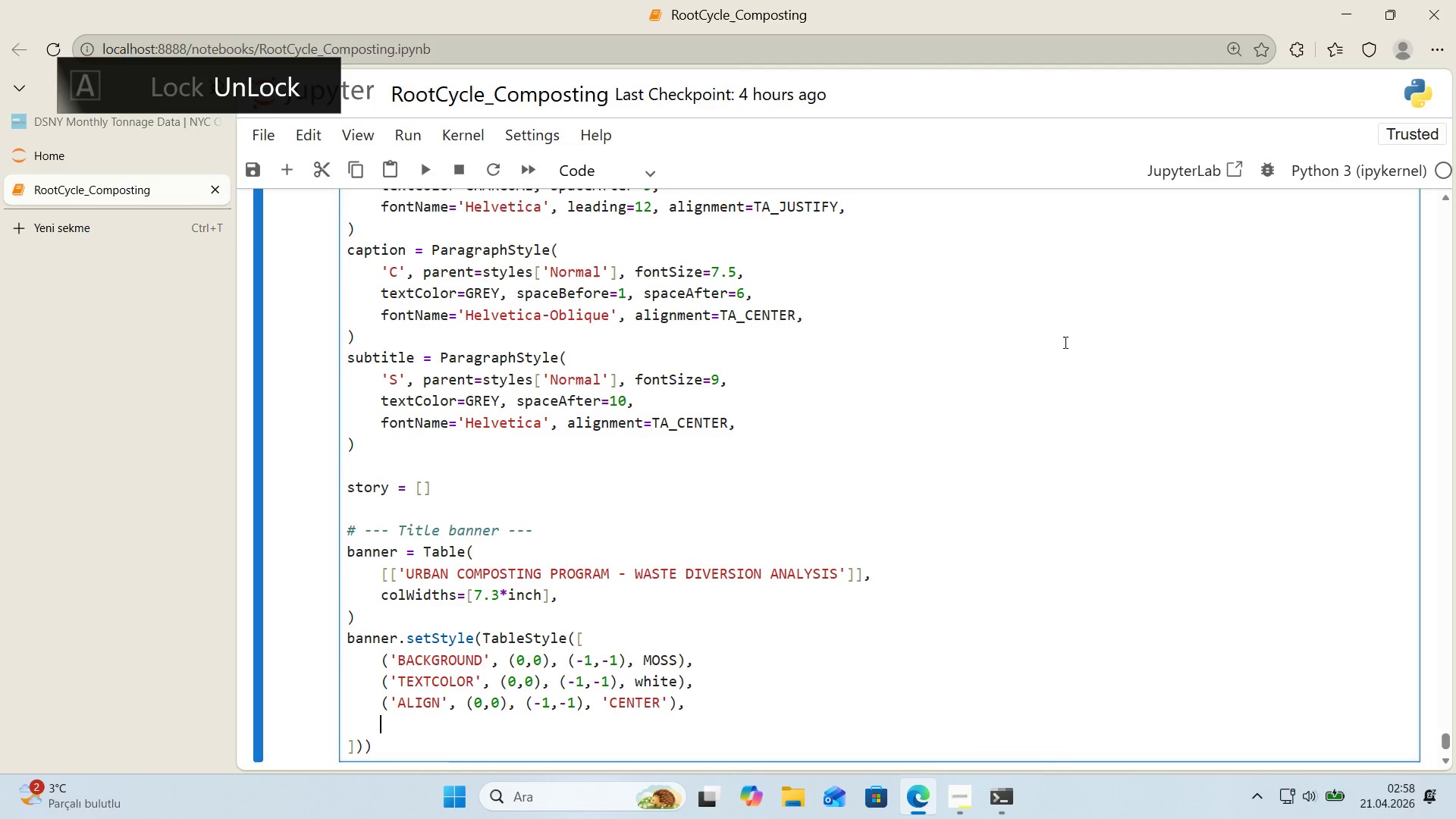 
type(*()
 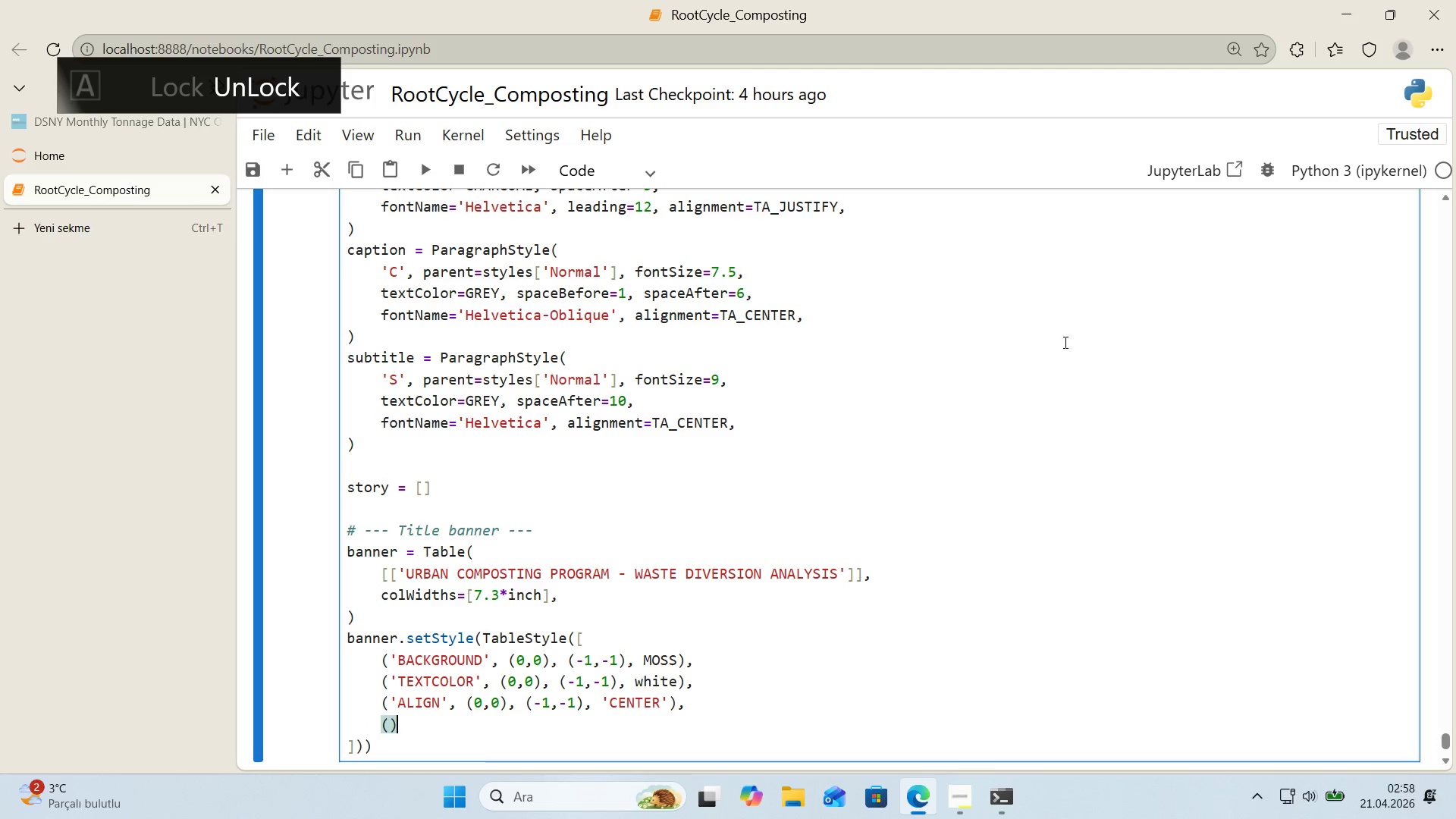 
key(ArrowLeft)
 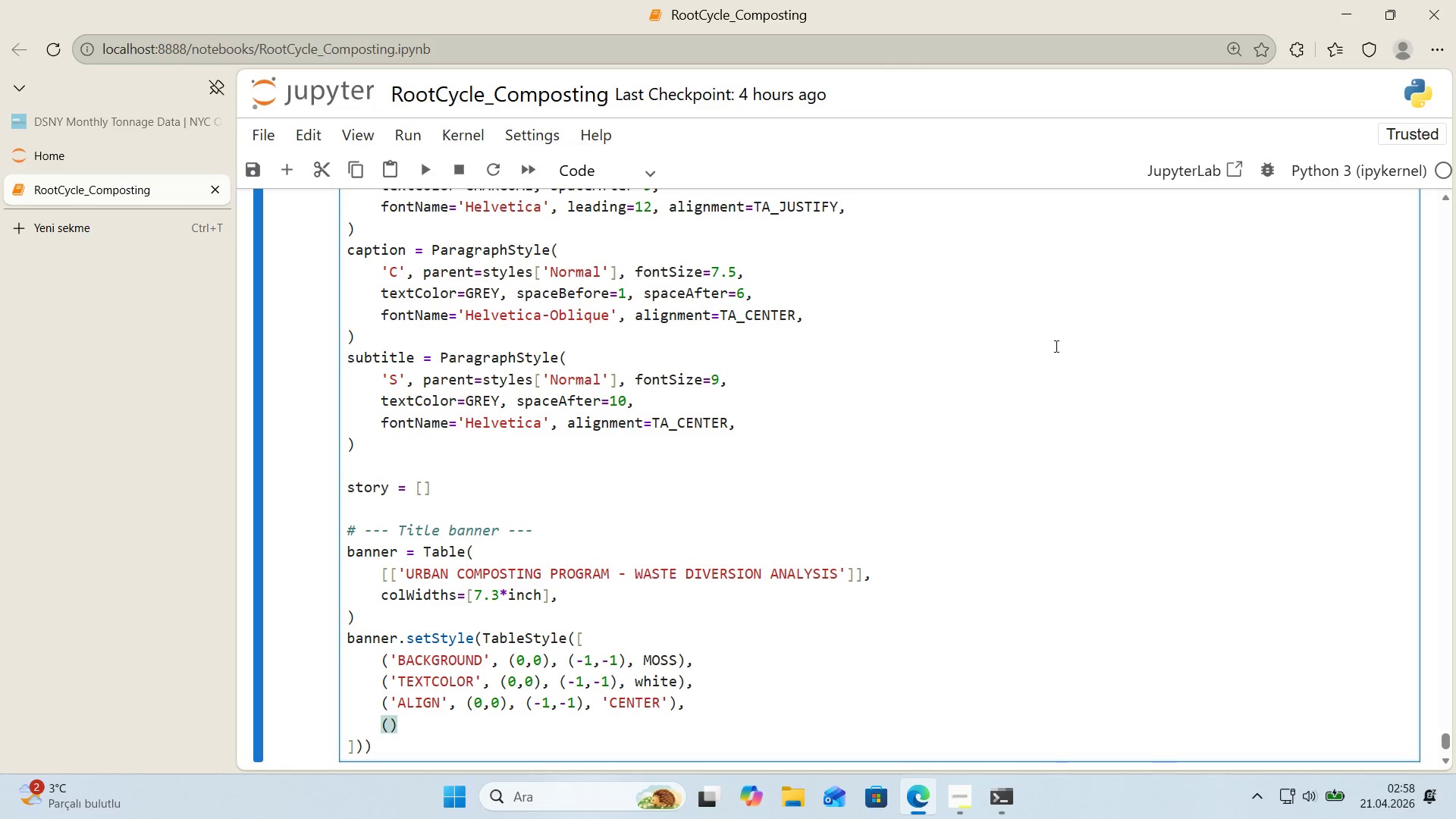 
scroll: coordinate [1053, 347], scroll_direction: down, amount: 1.0
 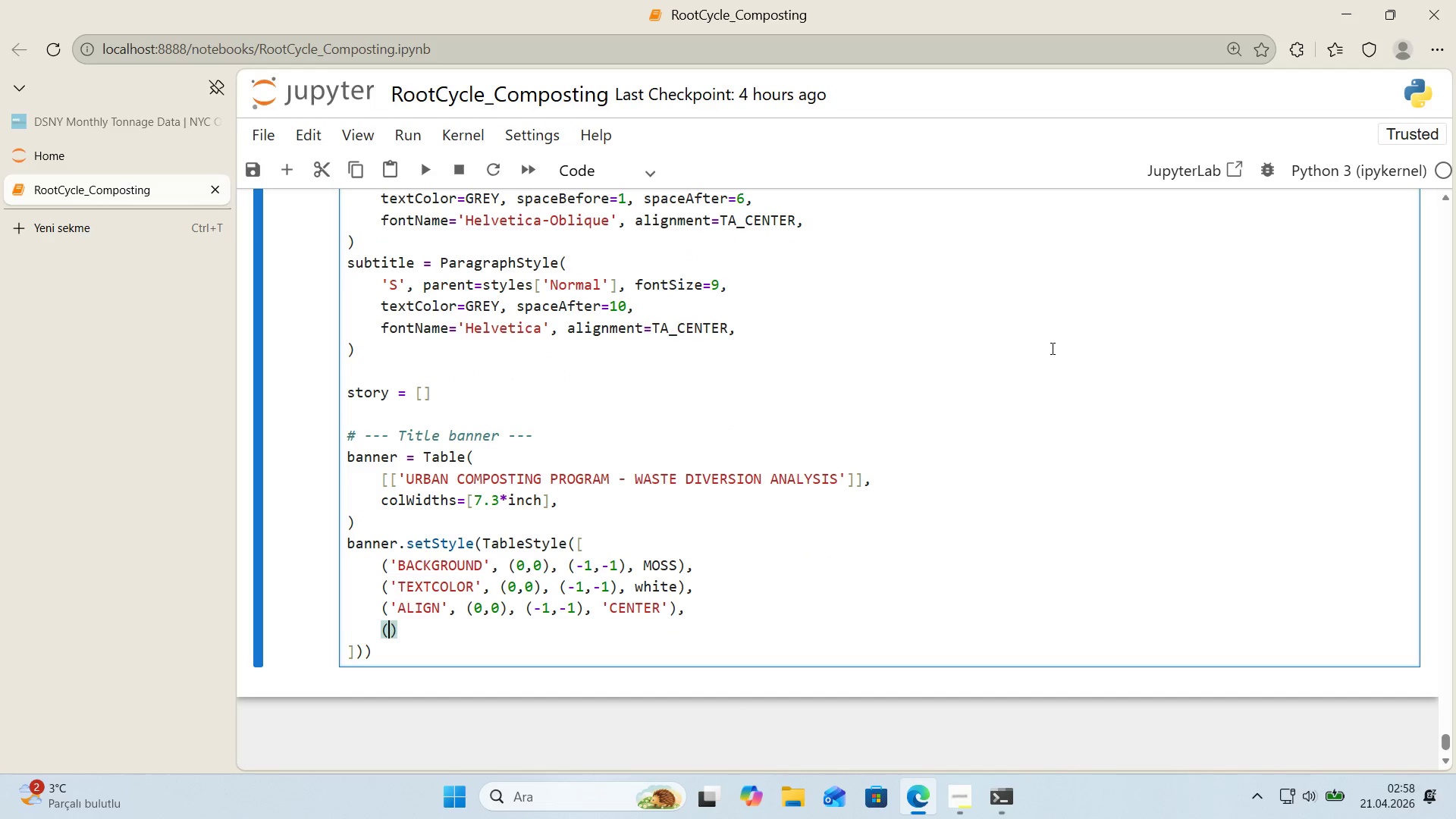 
type(@@)
 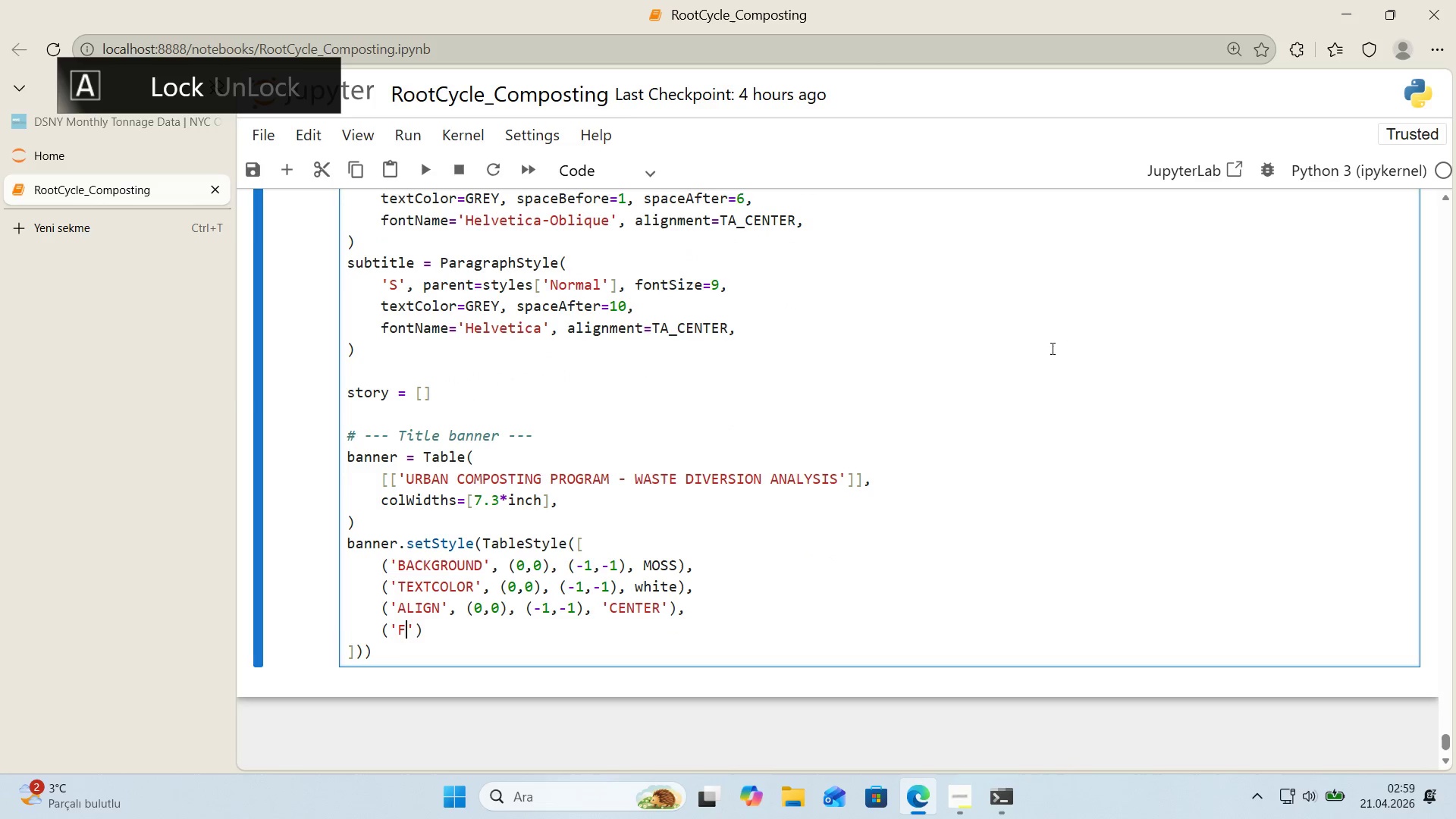 
key(ArrowLeft)
 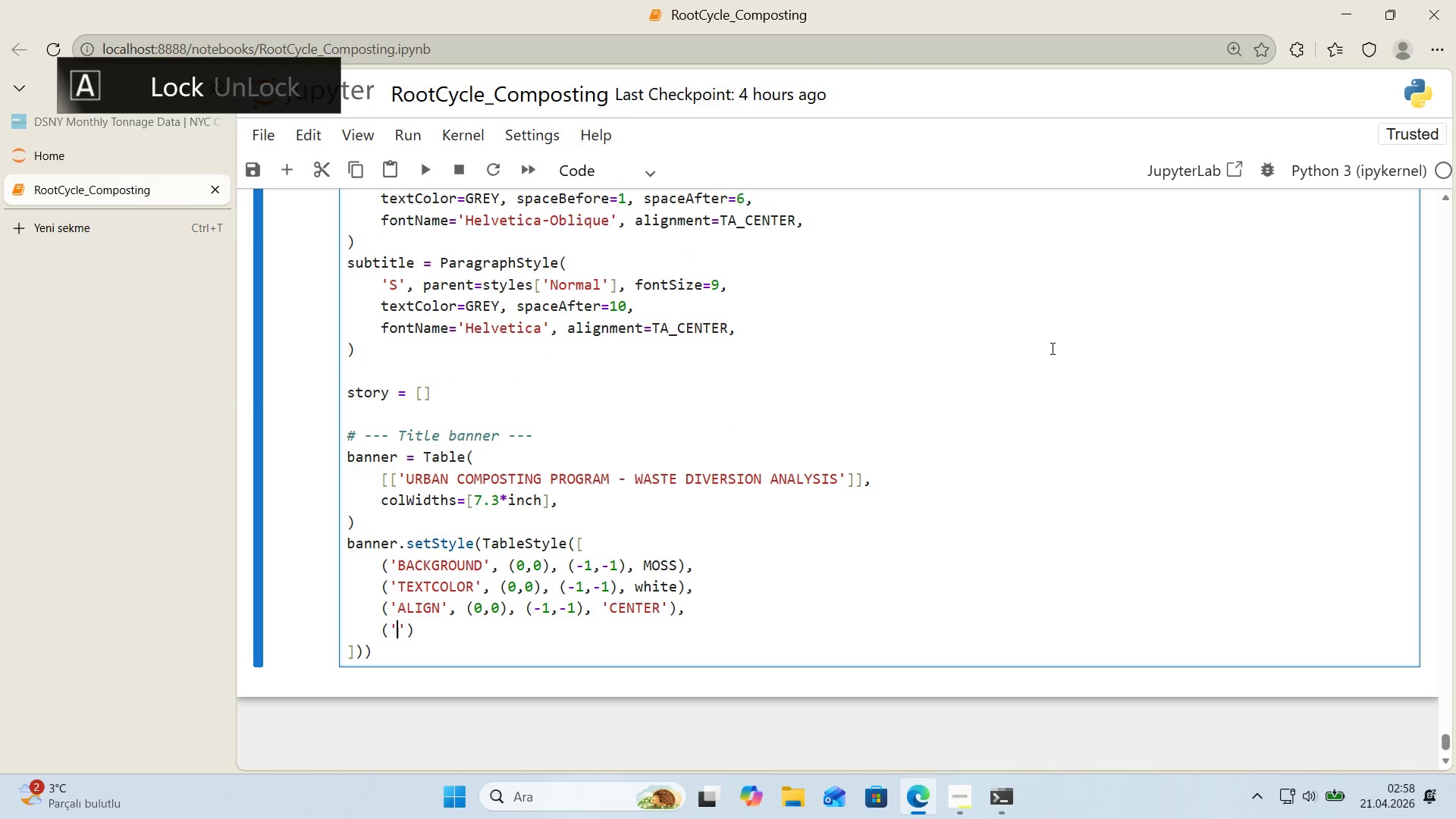 
type(FONTNAME)
 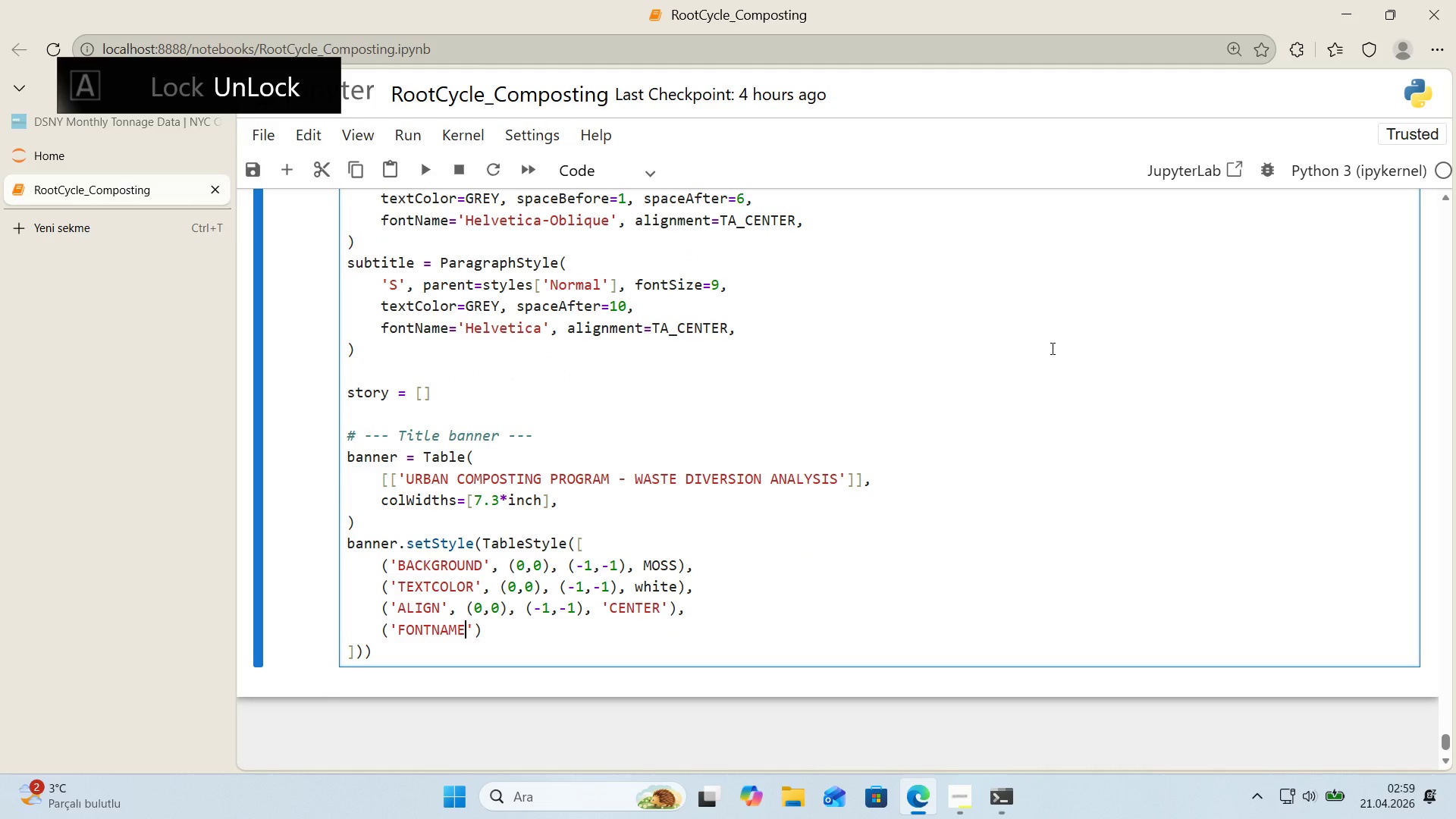 
key(ArrowRight)
 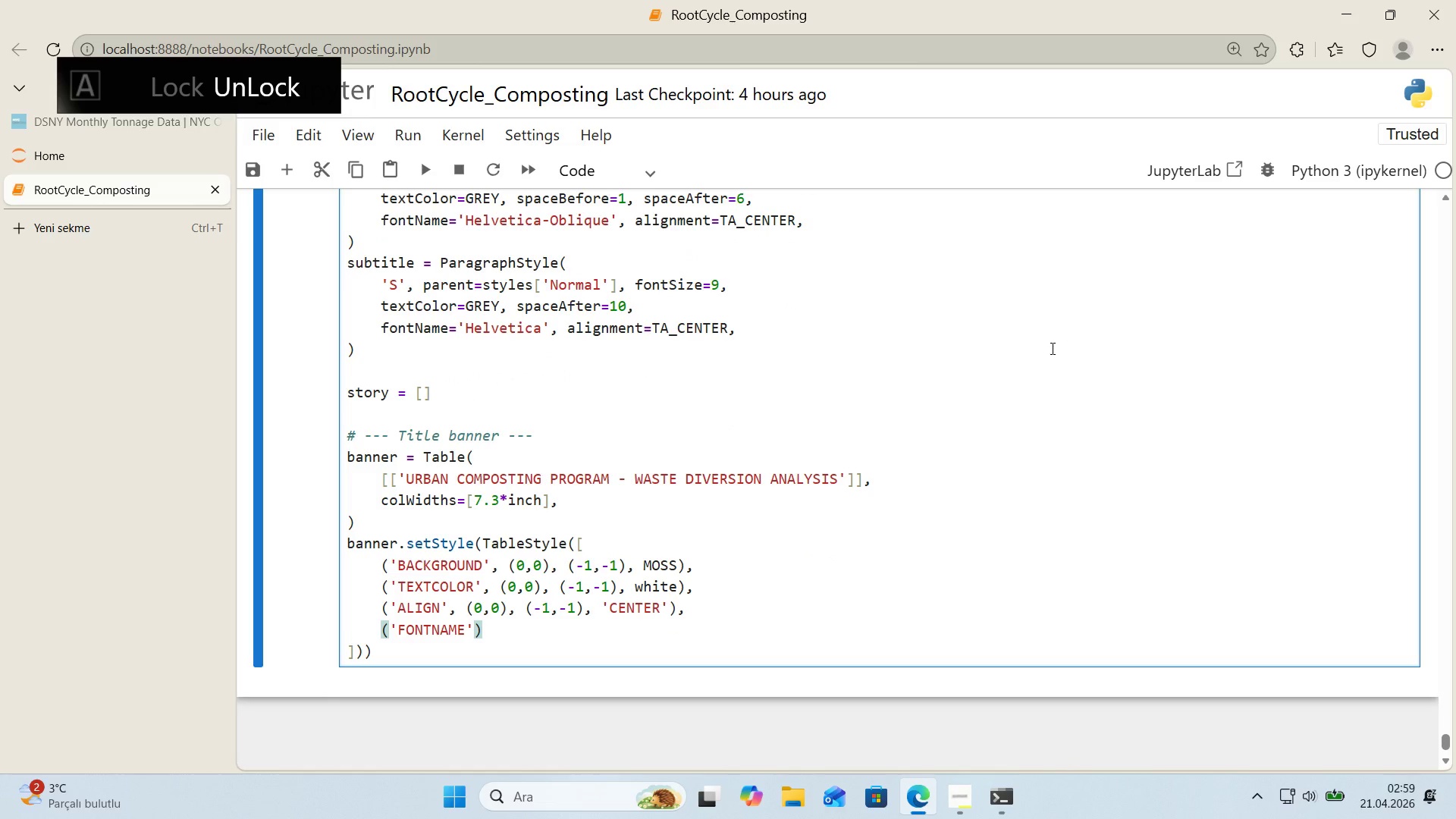 
type(, *()
 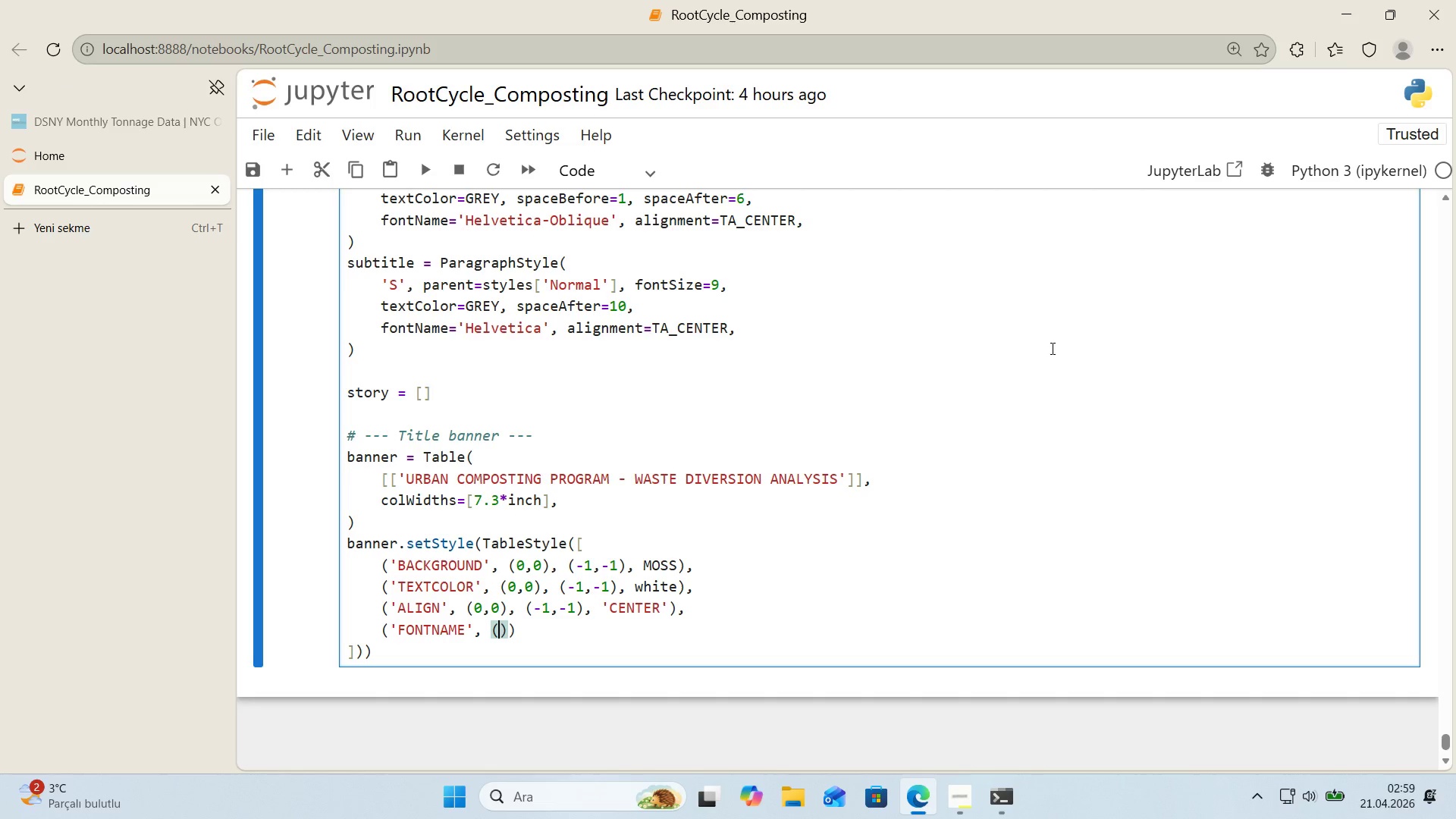 
 